 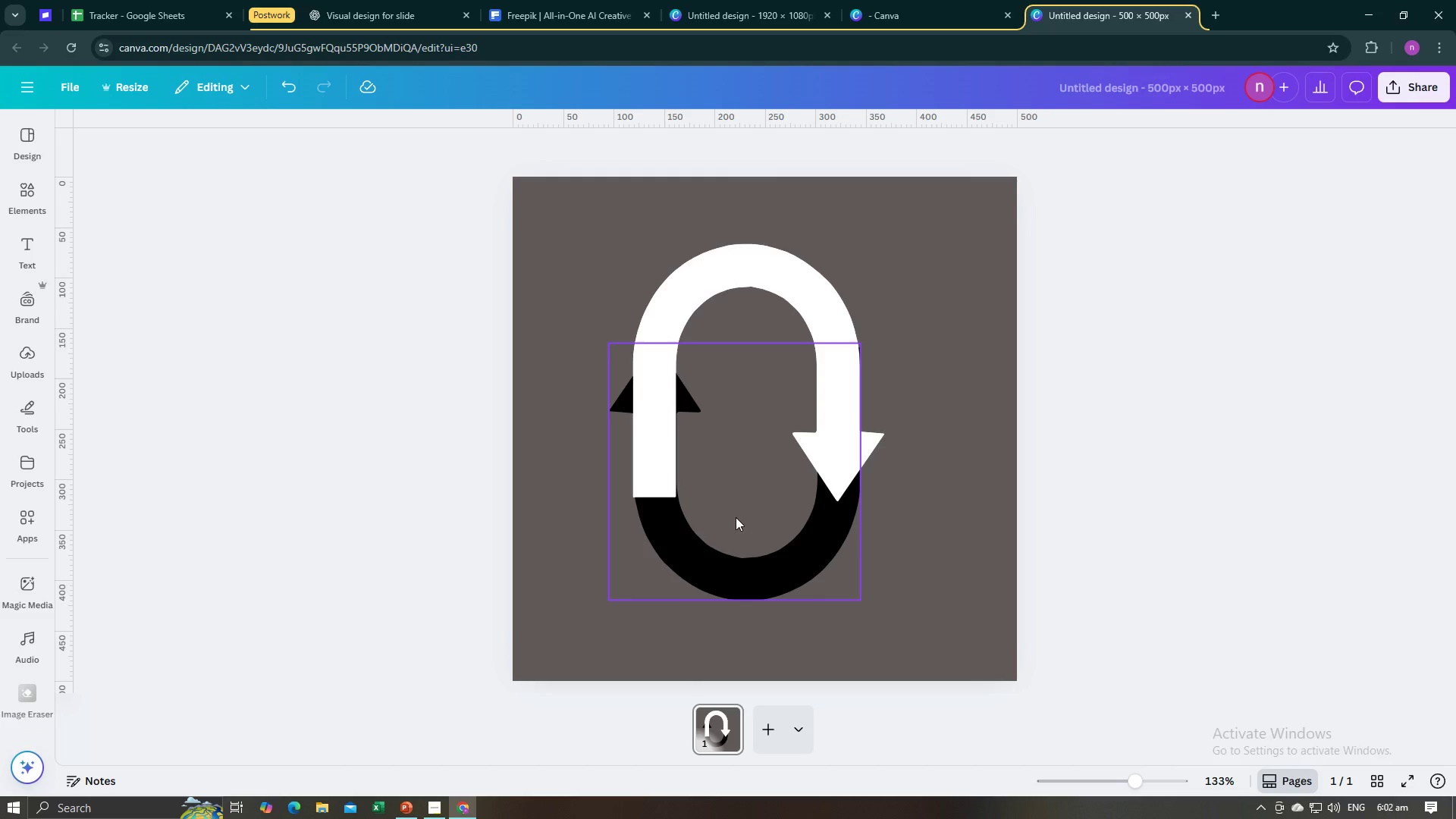 
key(Backspace)
 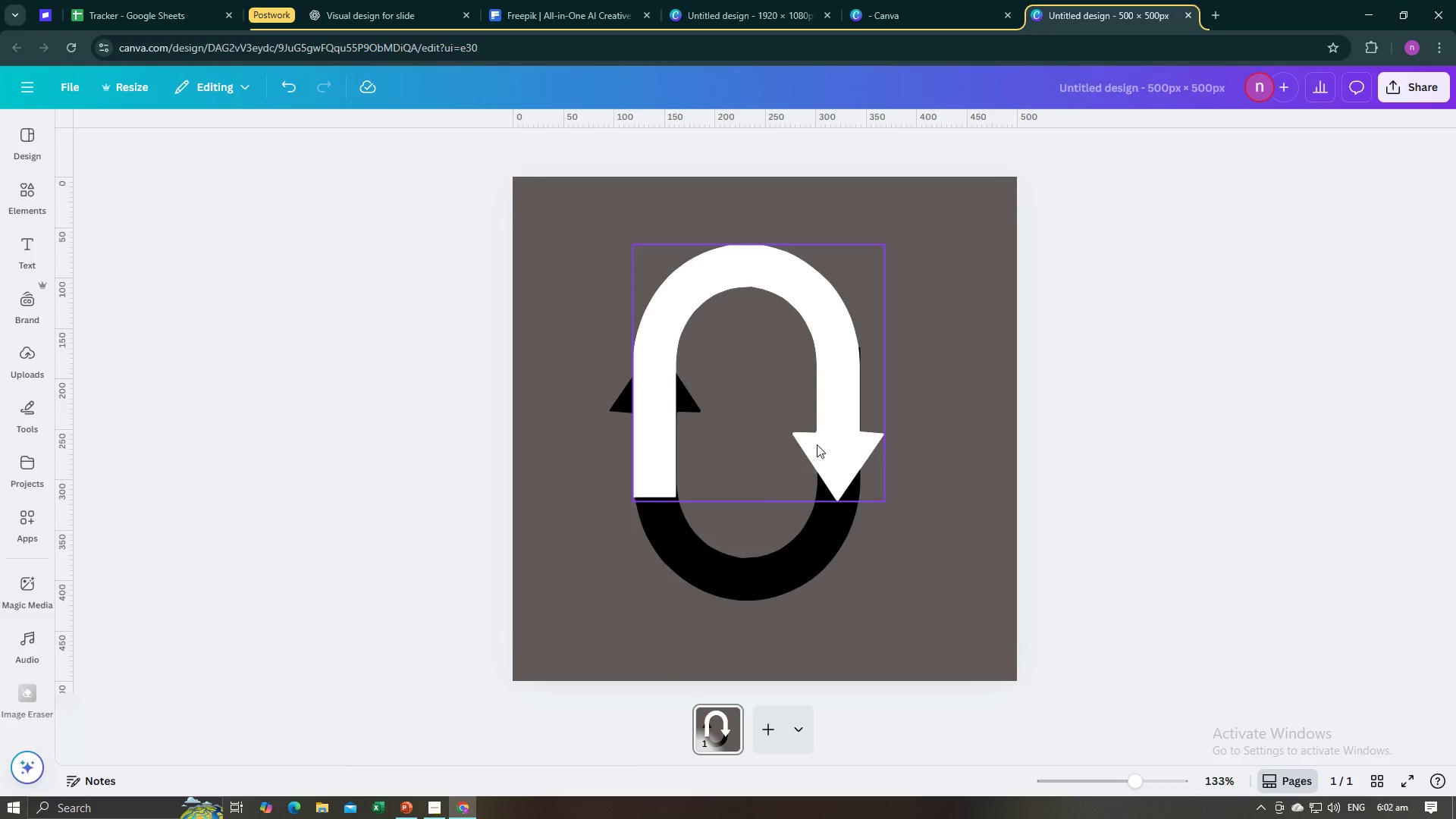 
left_click([817, 444])
 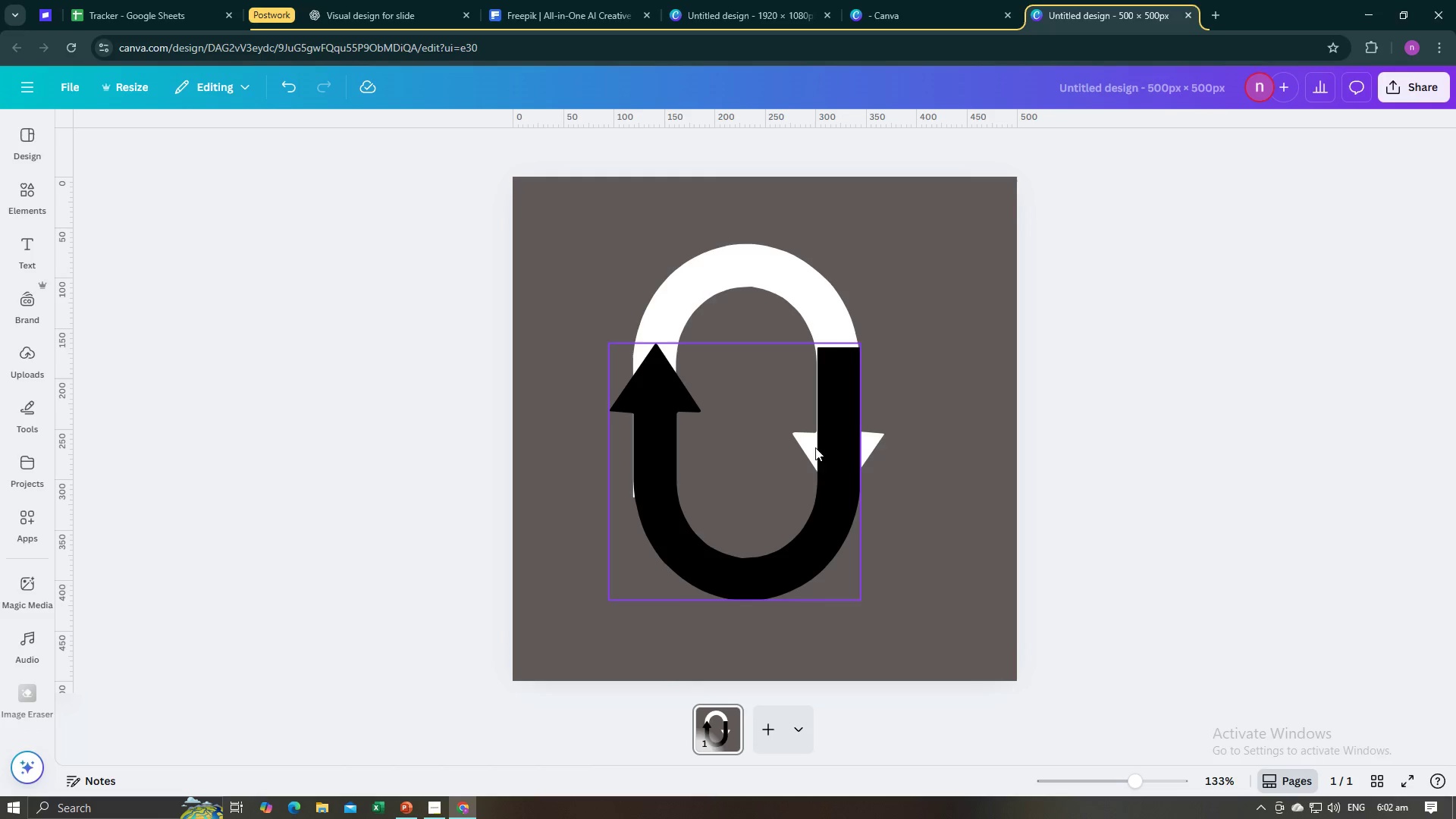 
key(Backspace)
 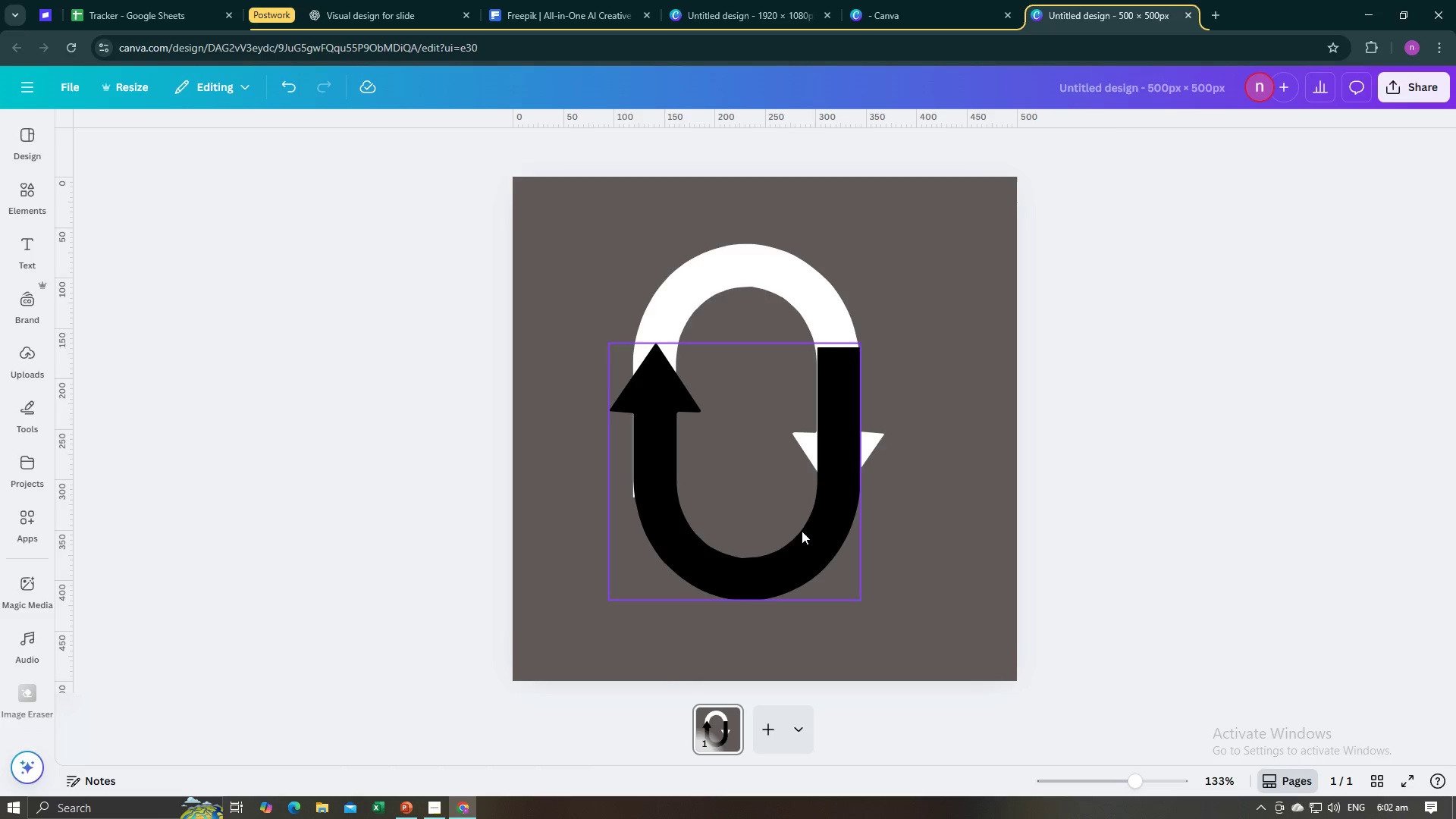 
left_click([802, 531])
 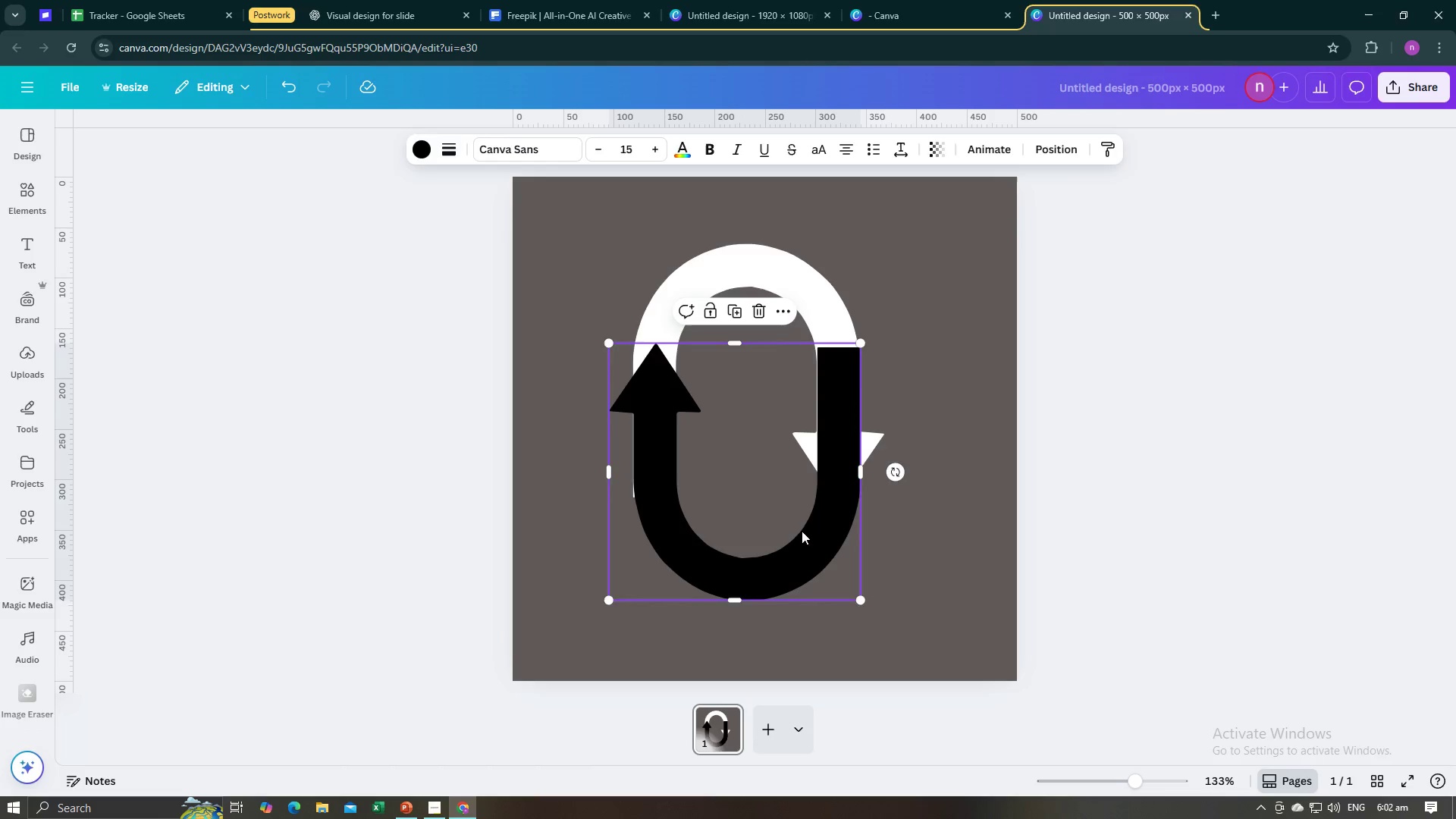 
key(Backspace)
 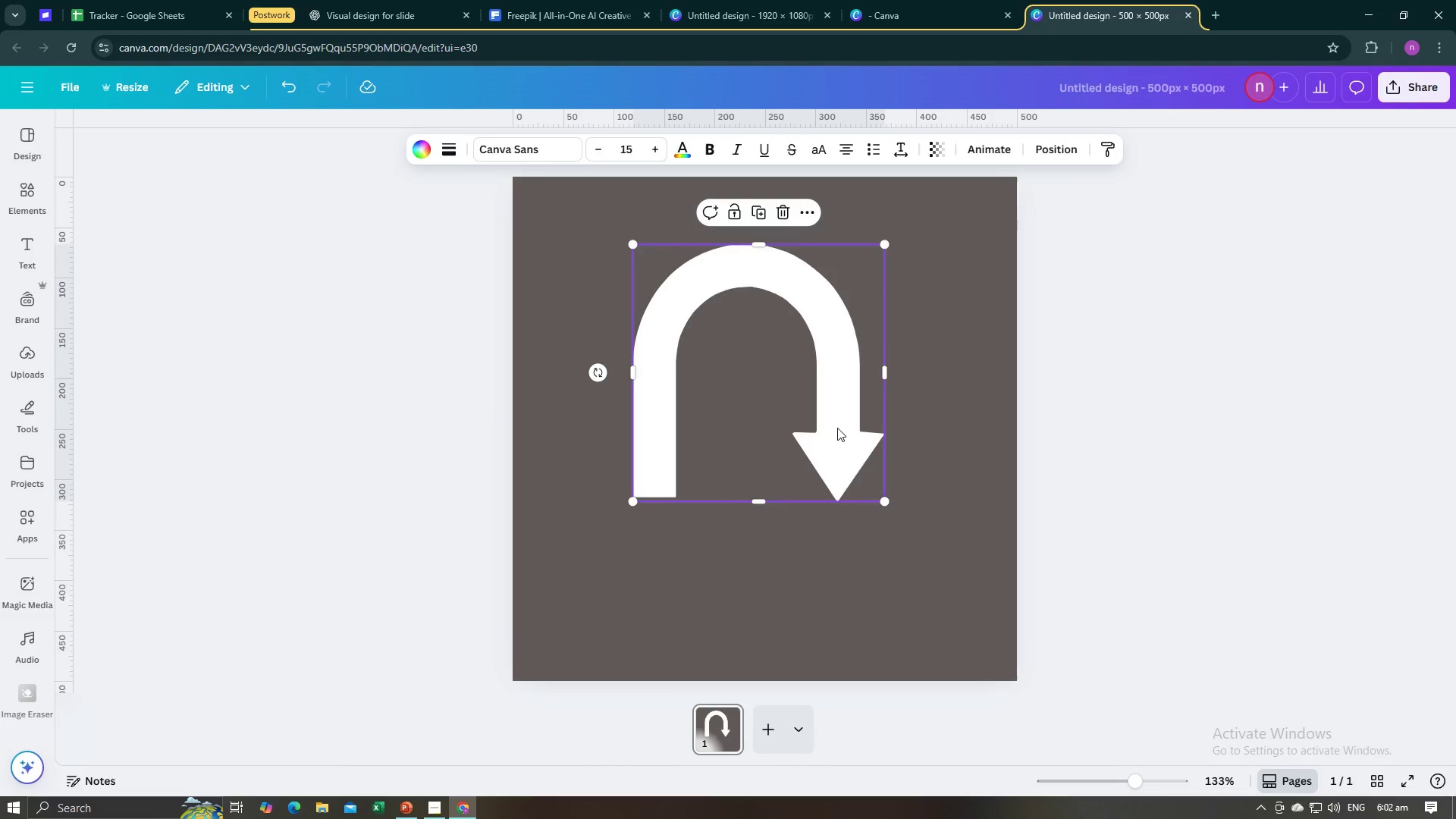 
left_click([837, 428])
 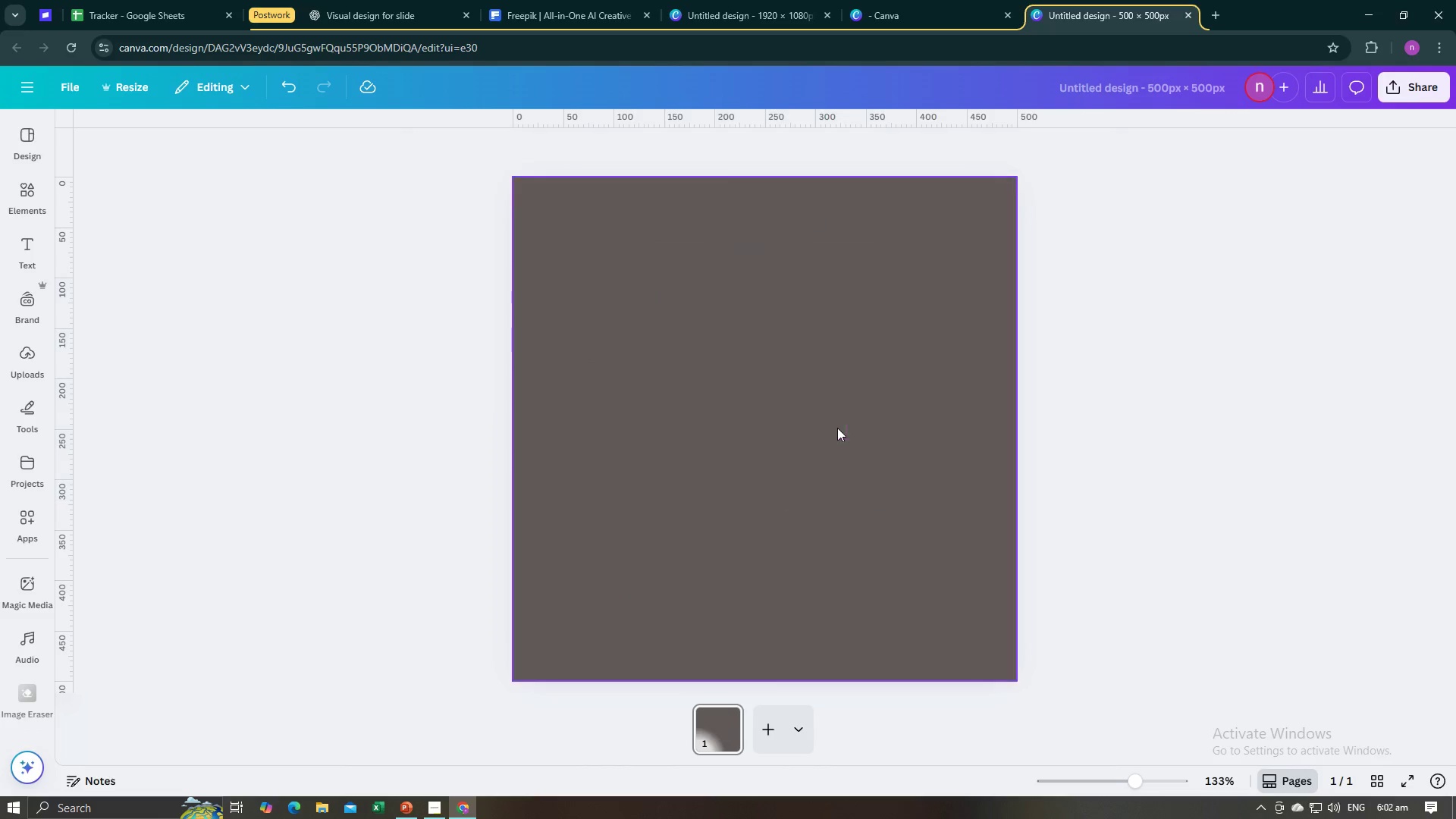 
key(Backspace)
 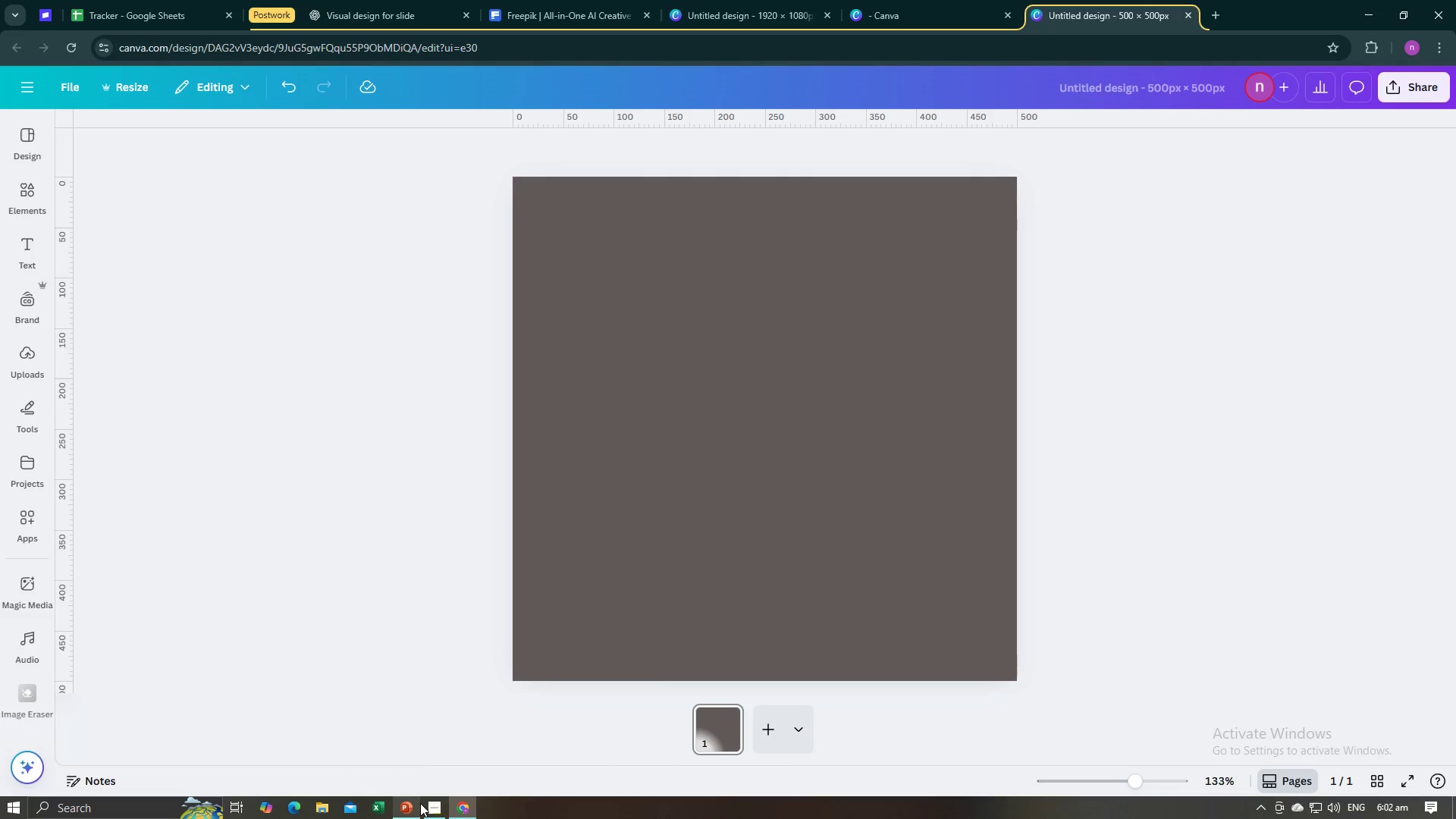 
left_click([412, 805])
 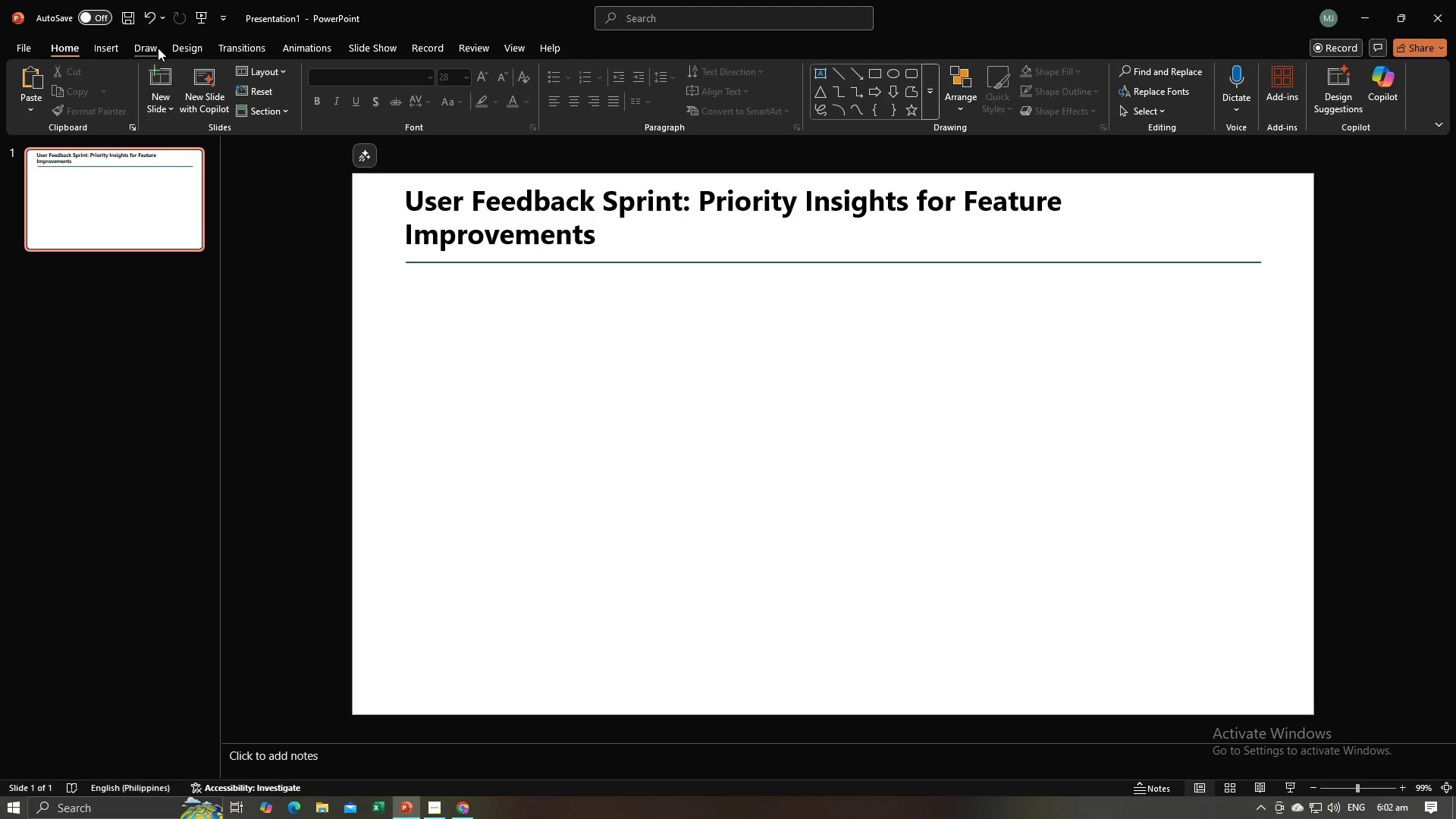 
double_click([155, 67])
 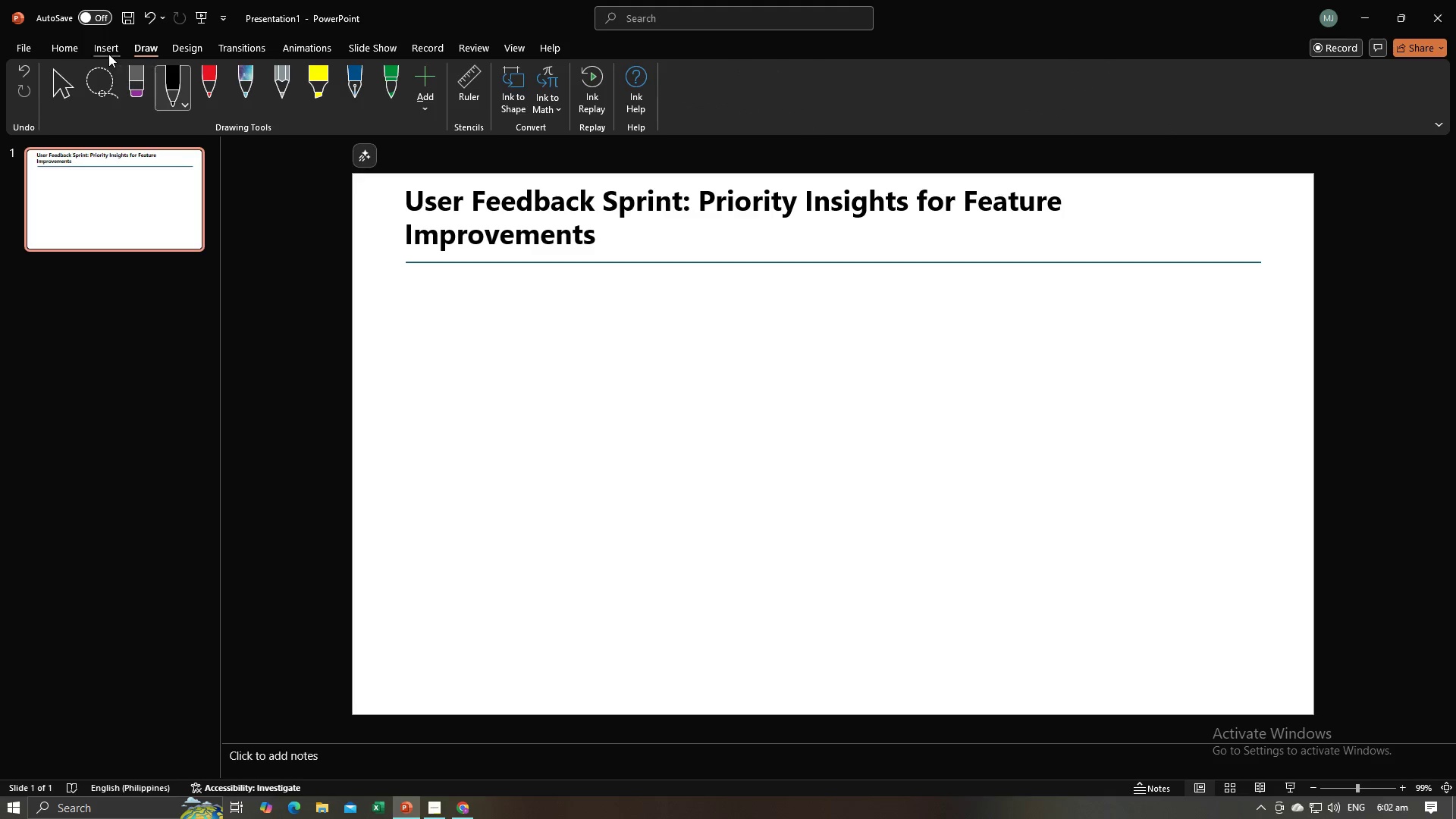 
left_click([94, 52])
 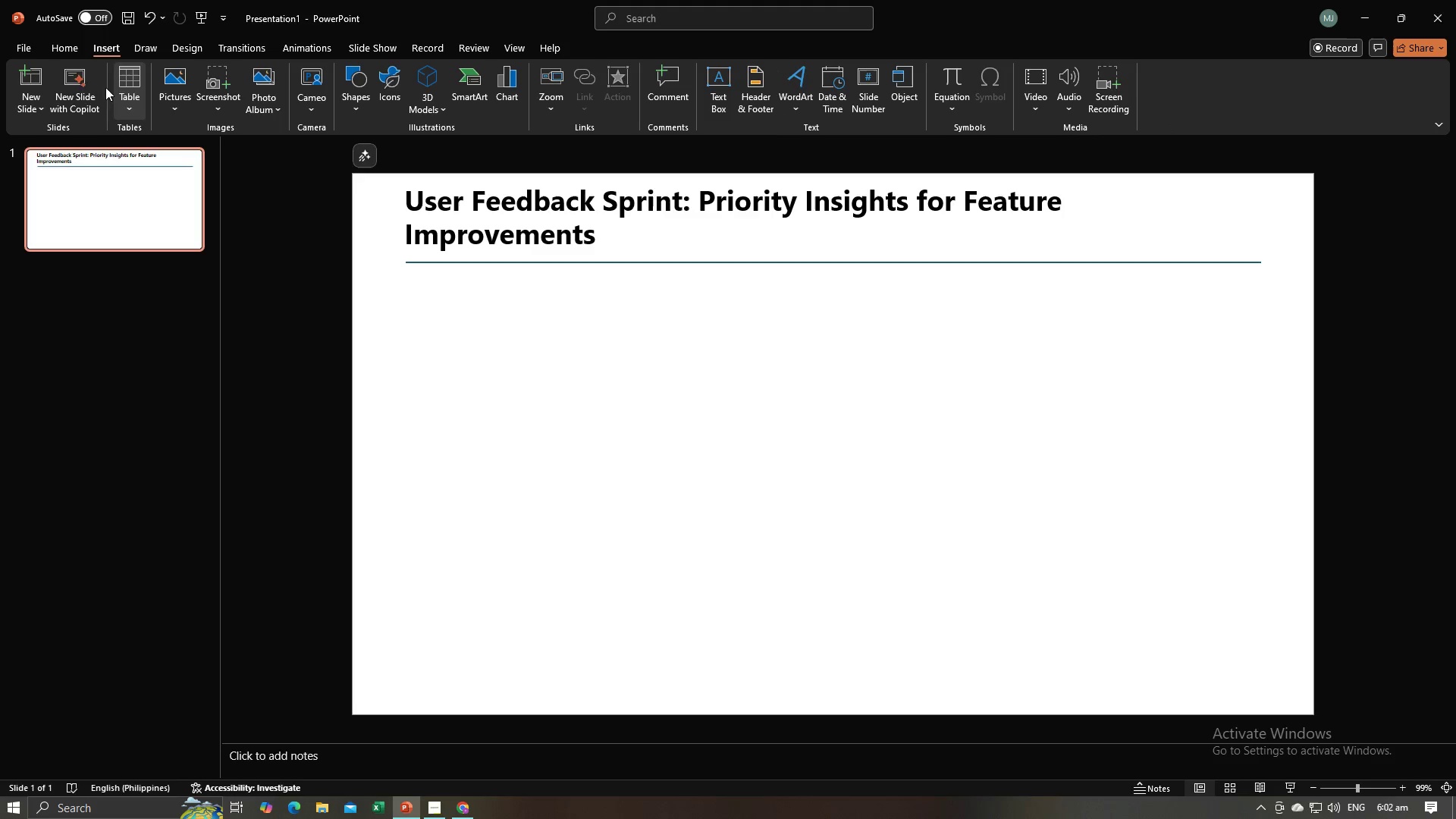 
left_click([33, 83])
 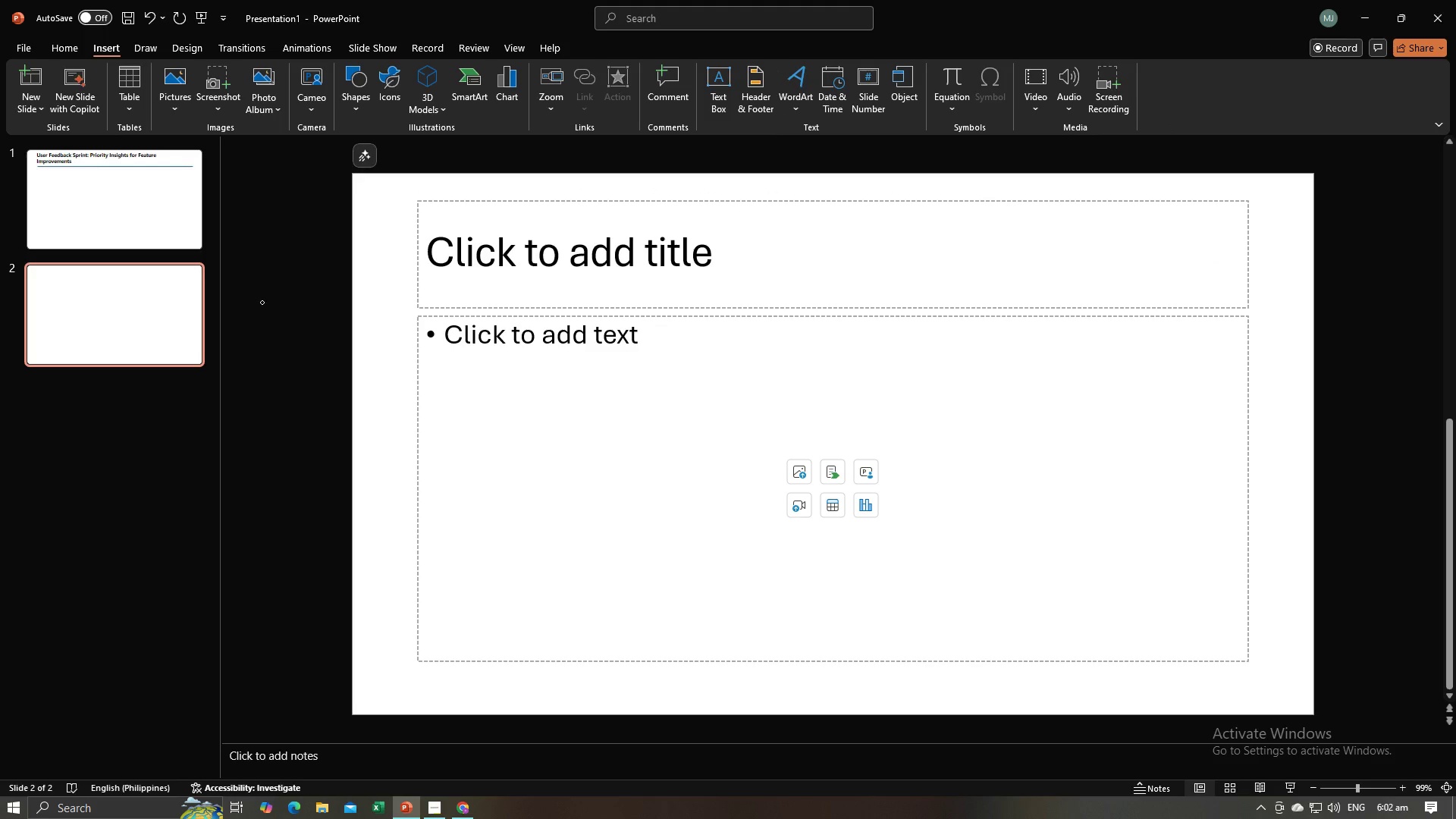 
left_click([262, 309])
 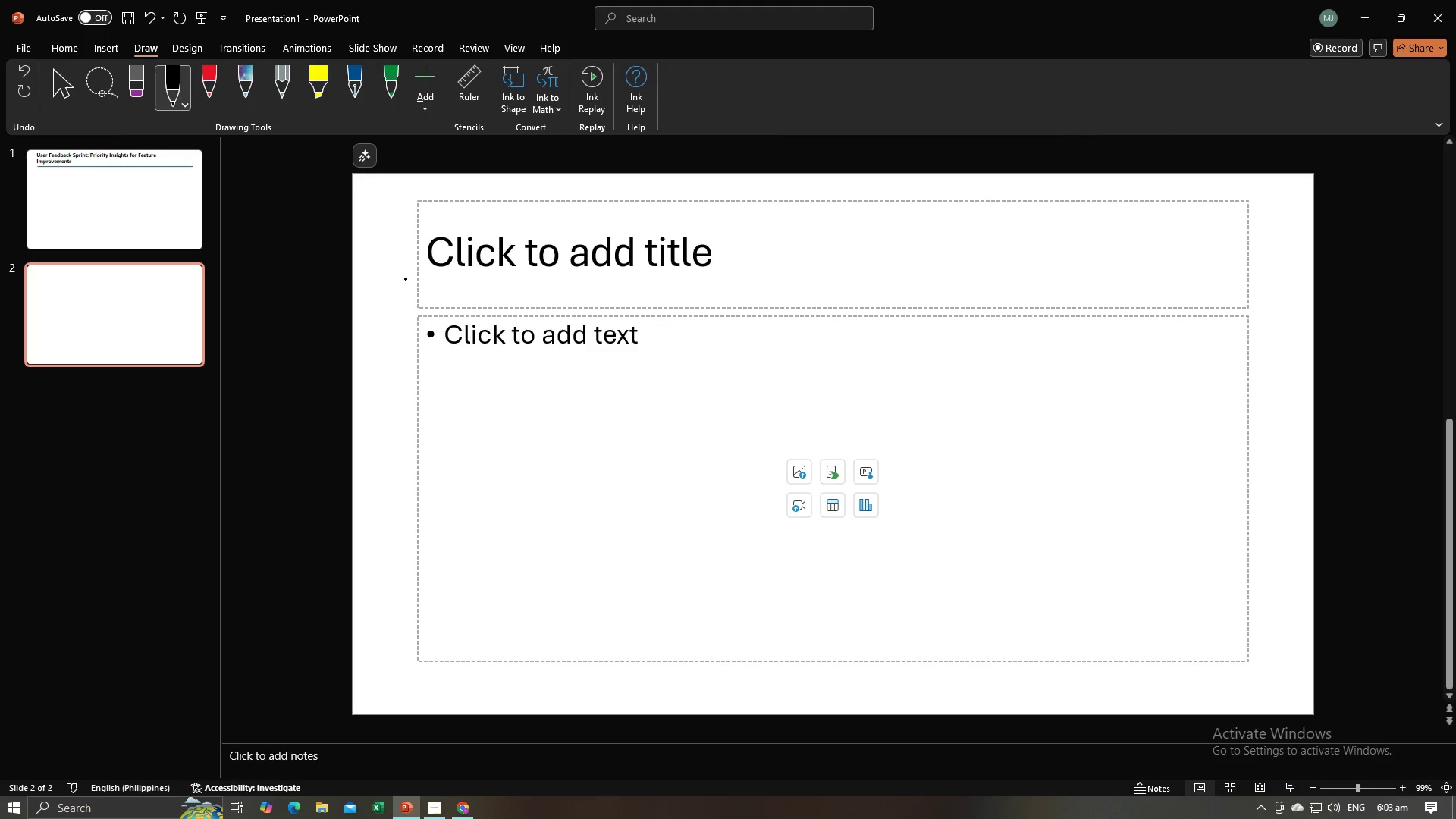 
double_click([406, 279])
 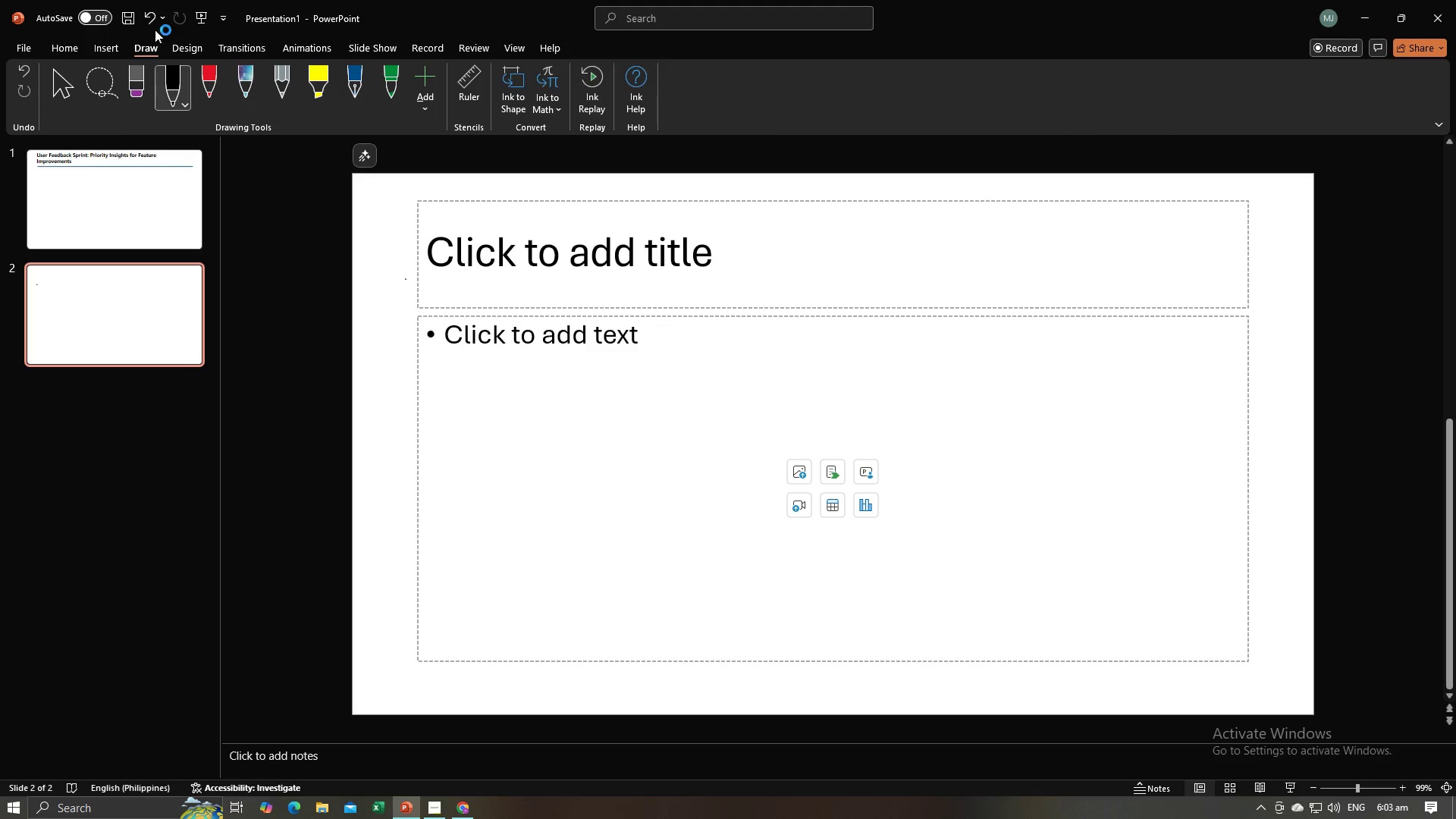 
left_click([110, 45])
 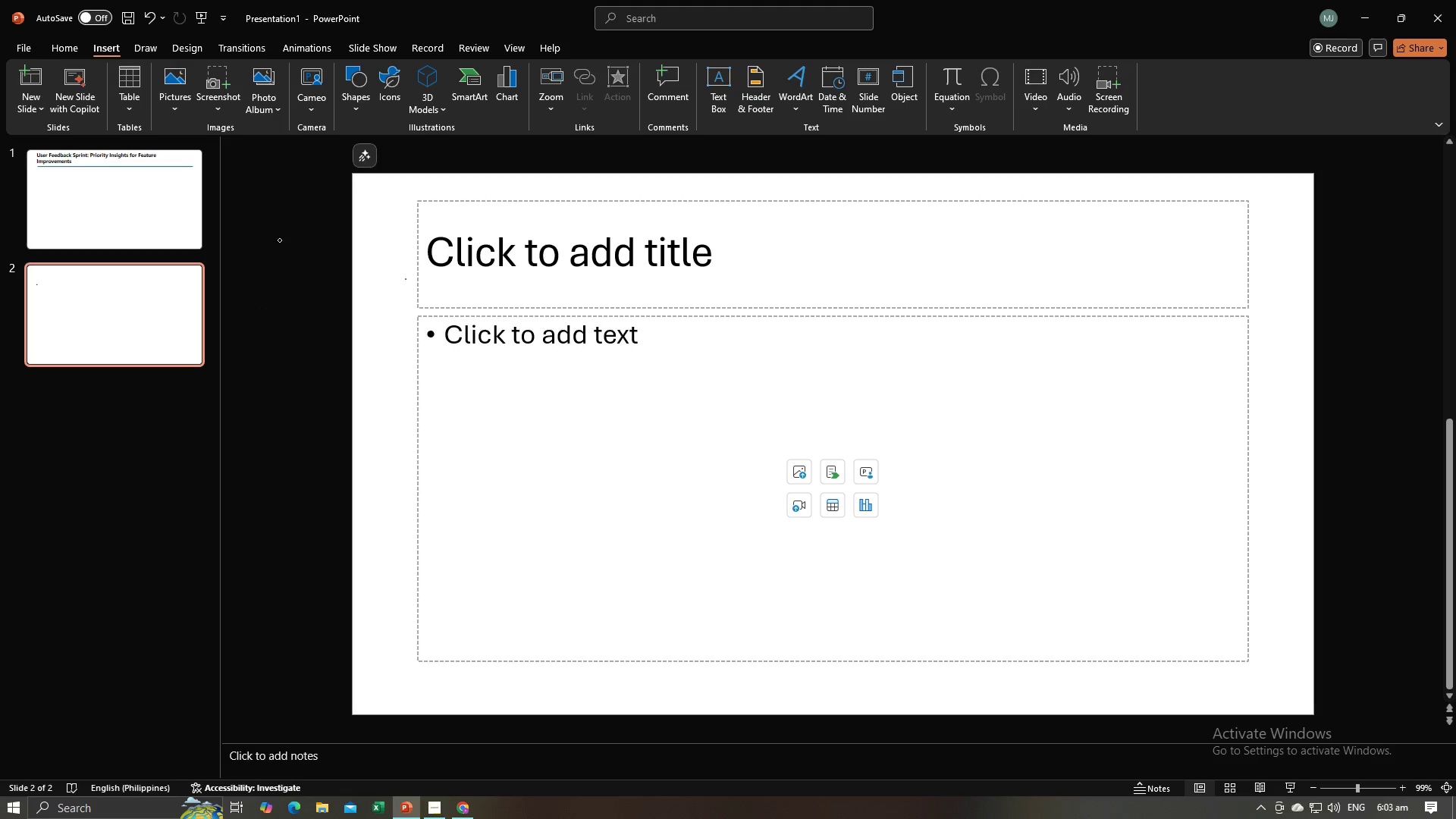 
double_click([287, 306])
 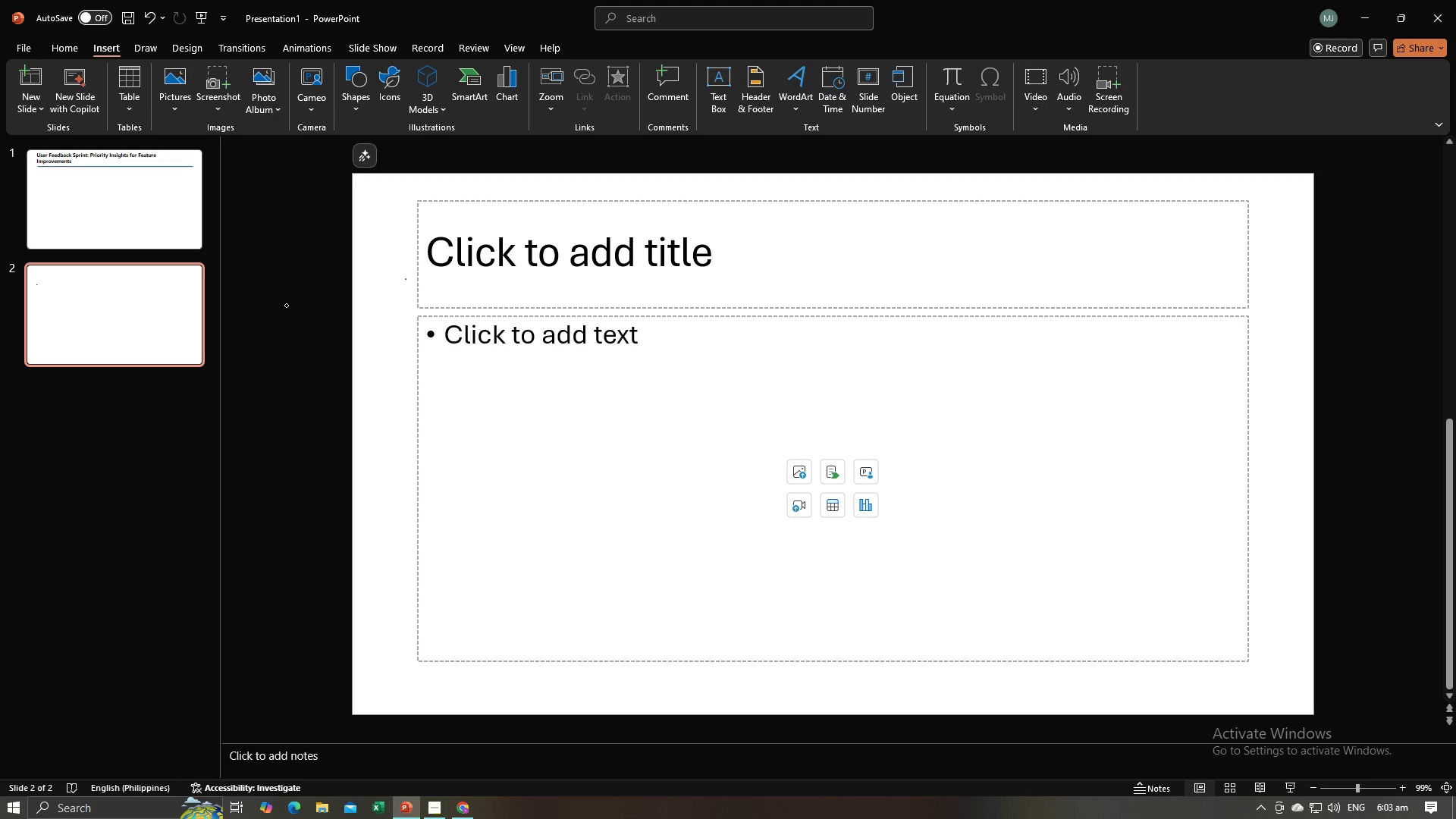 
triple_click([287, 306])
 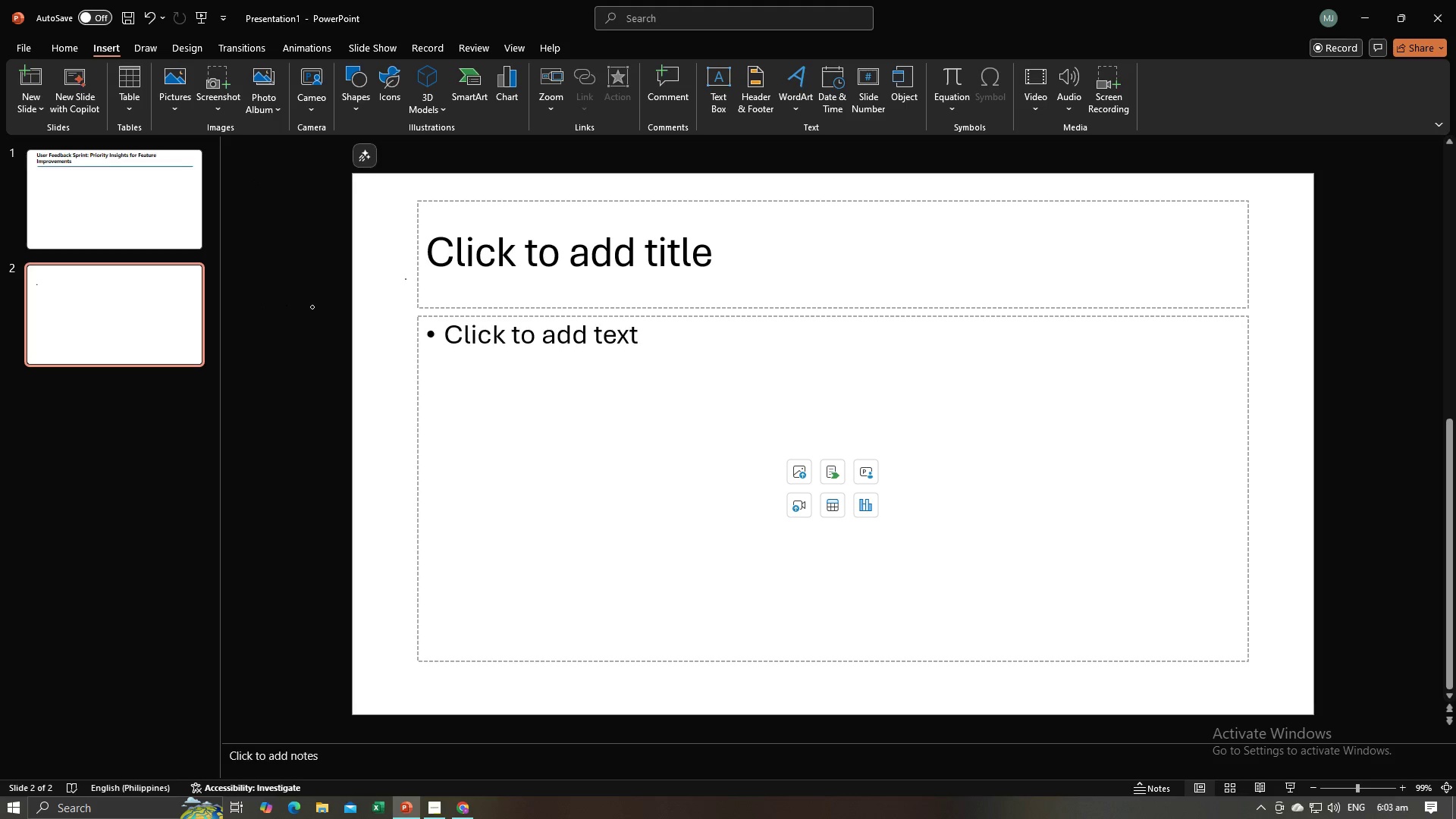 
left_click([312, 307])
 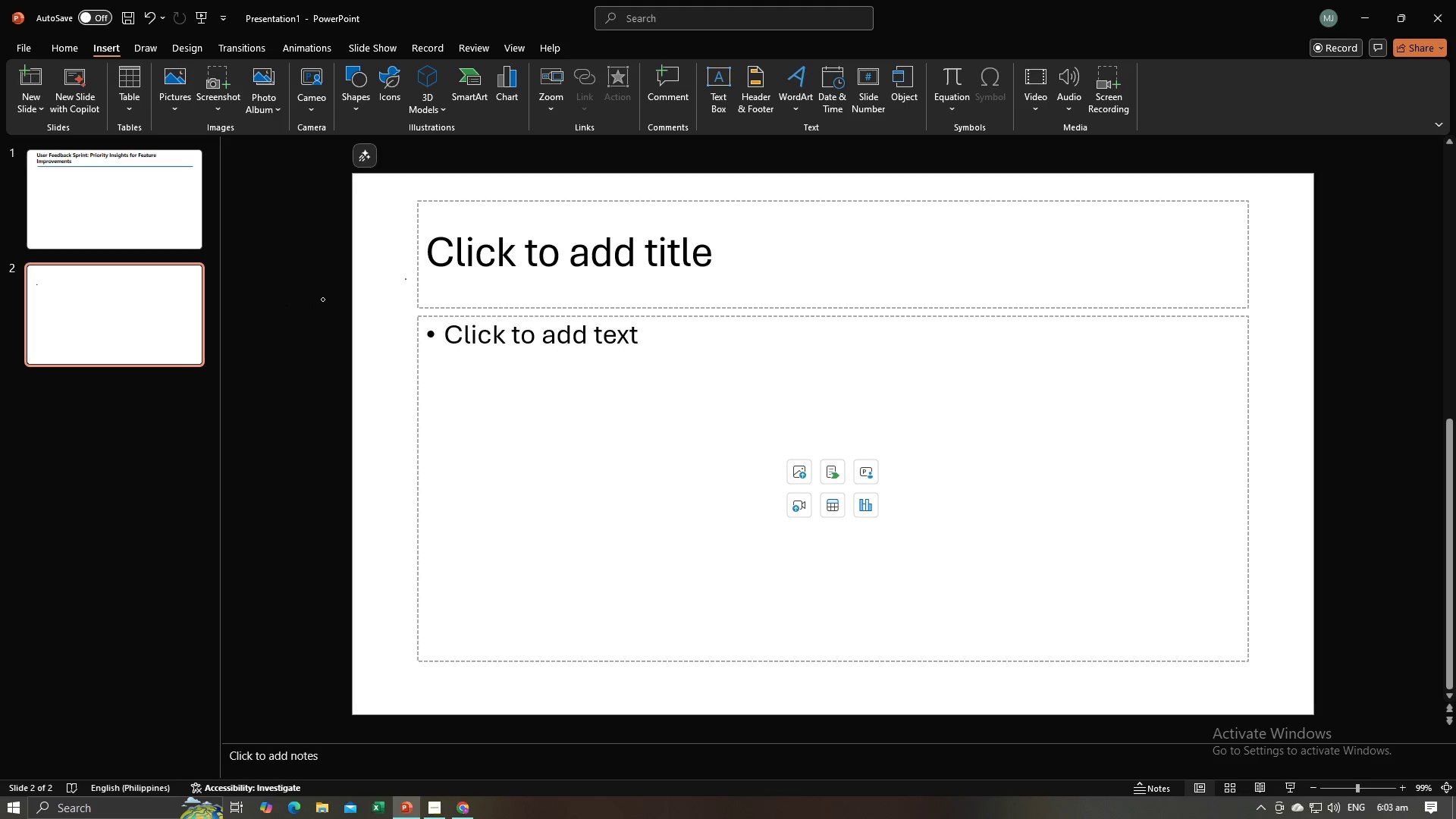 
right_click([323, 300])
 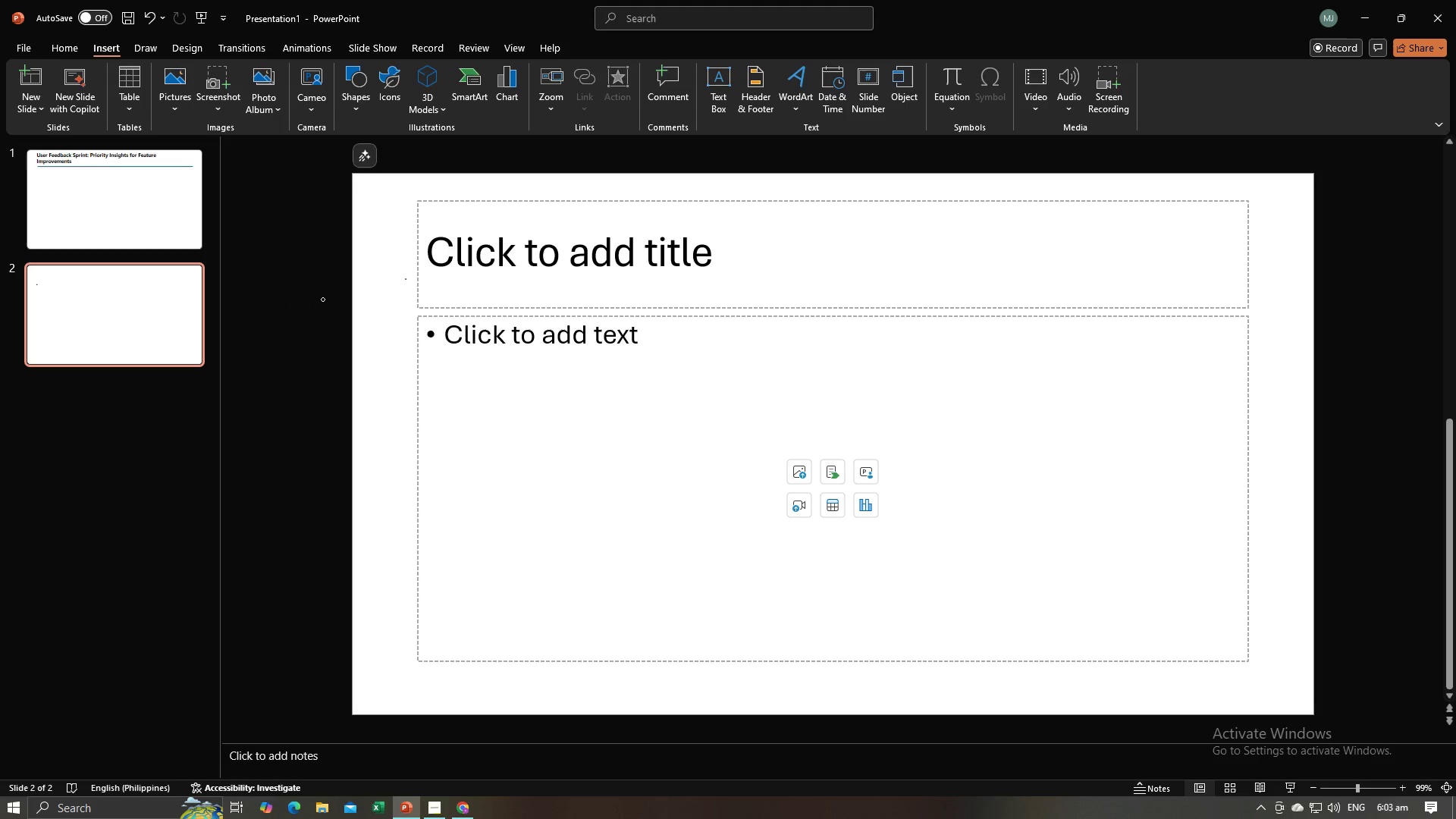 
left_click([323, 300])
 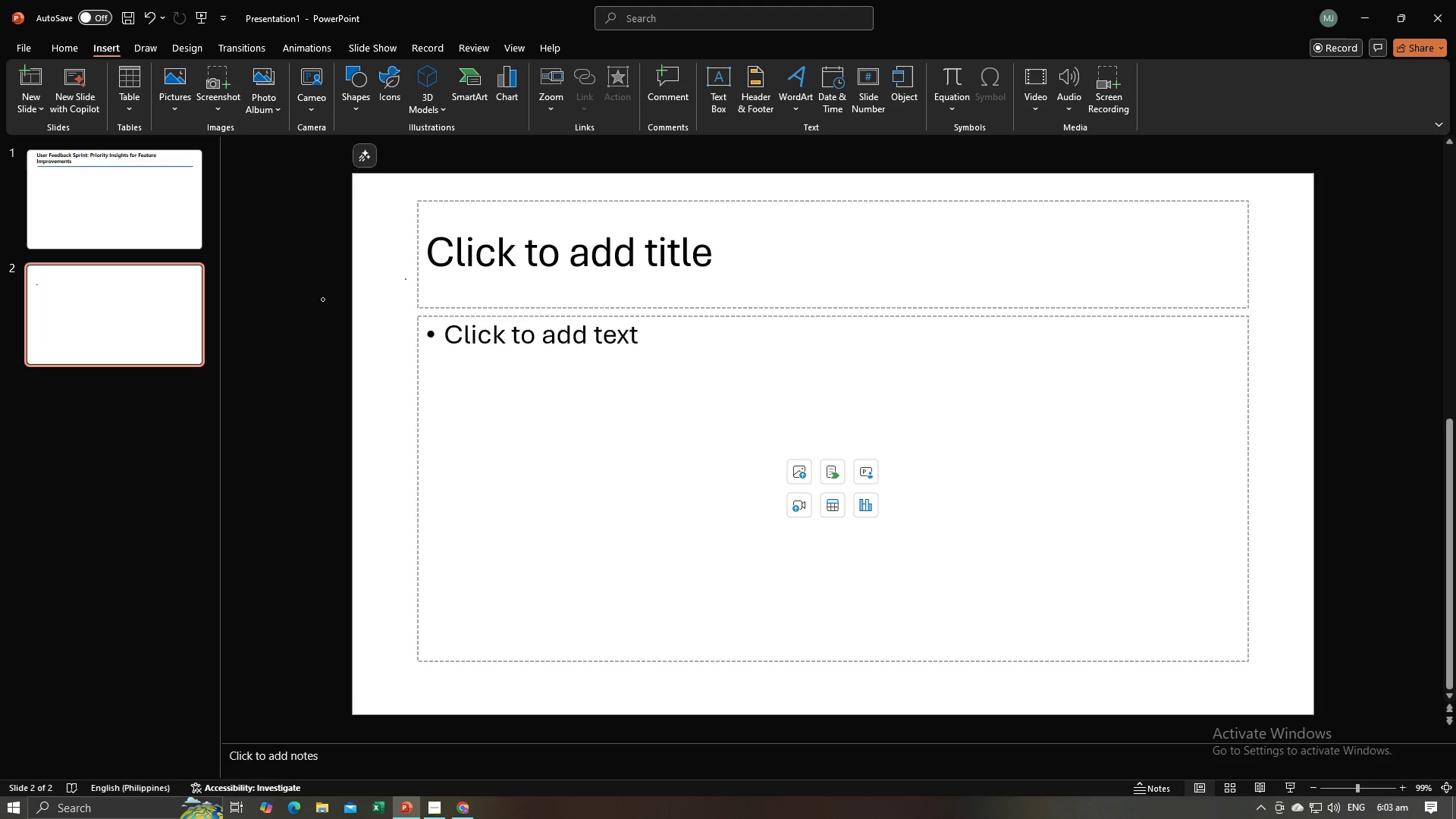 
right_click([323, 300])
 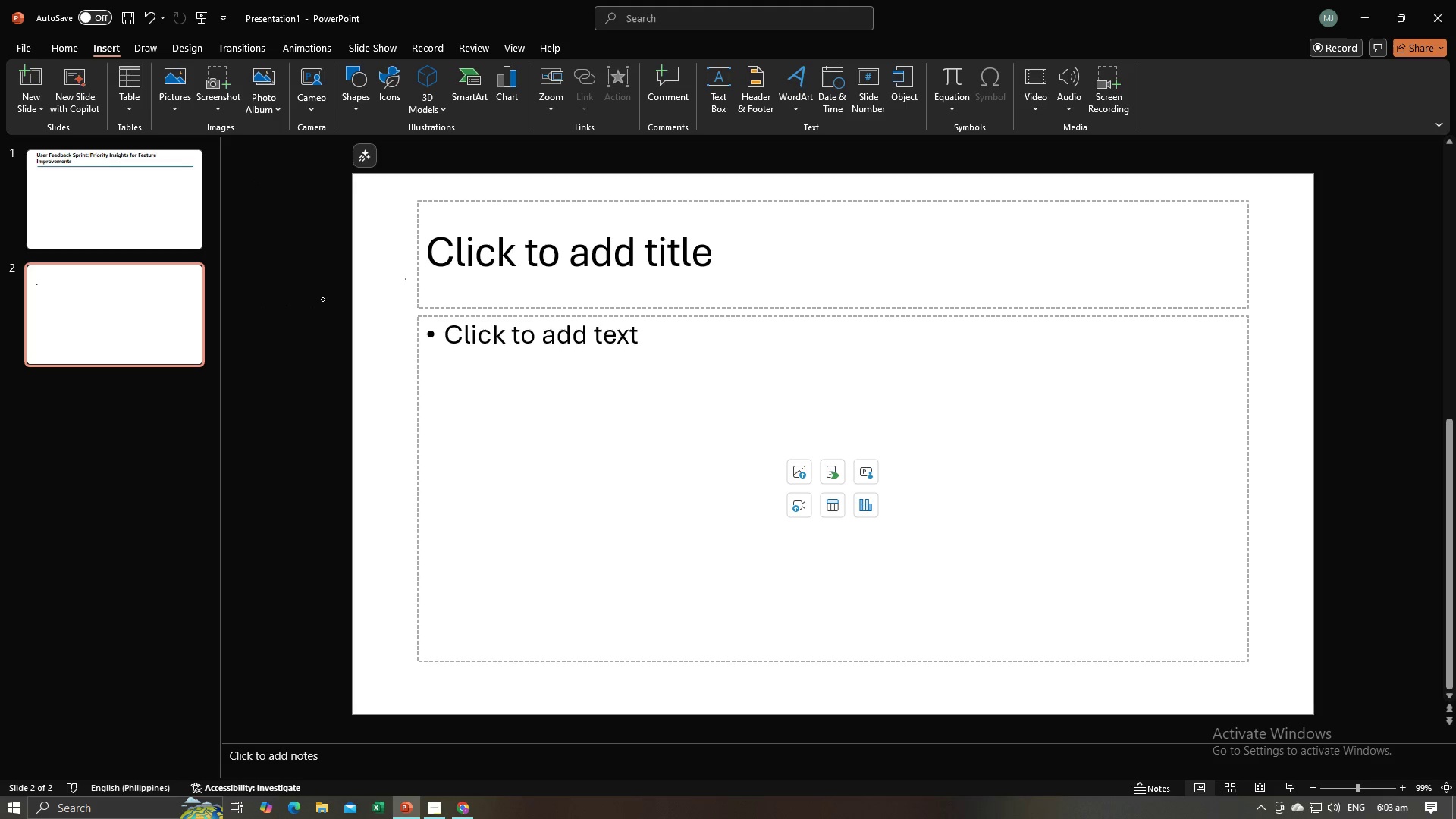 
left_click([323, 300])
 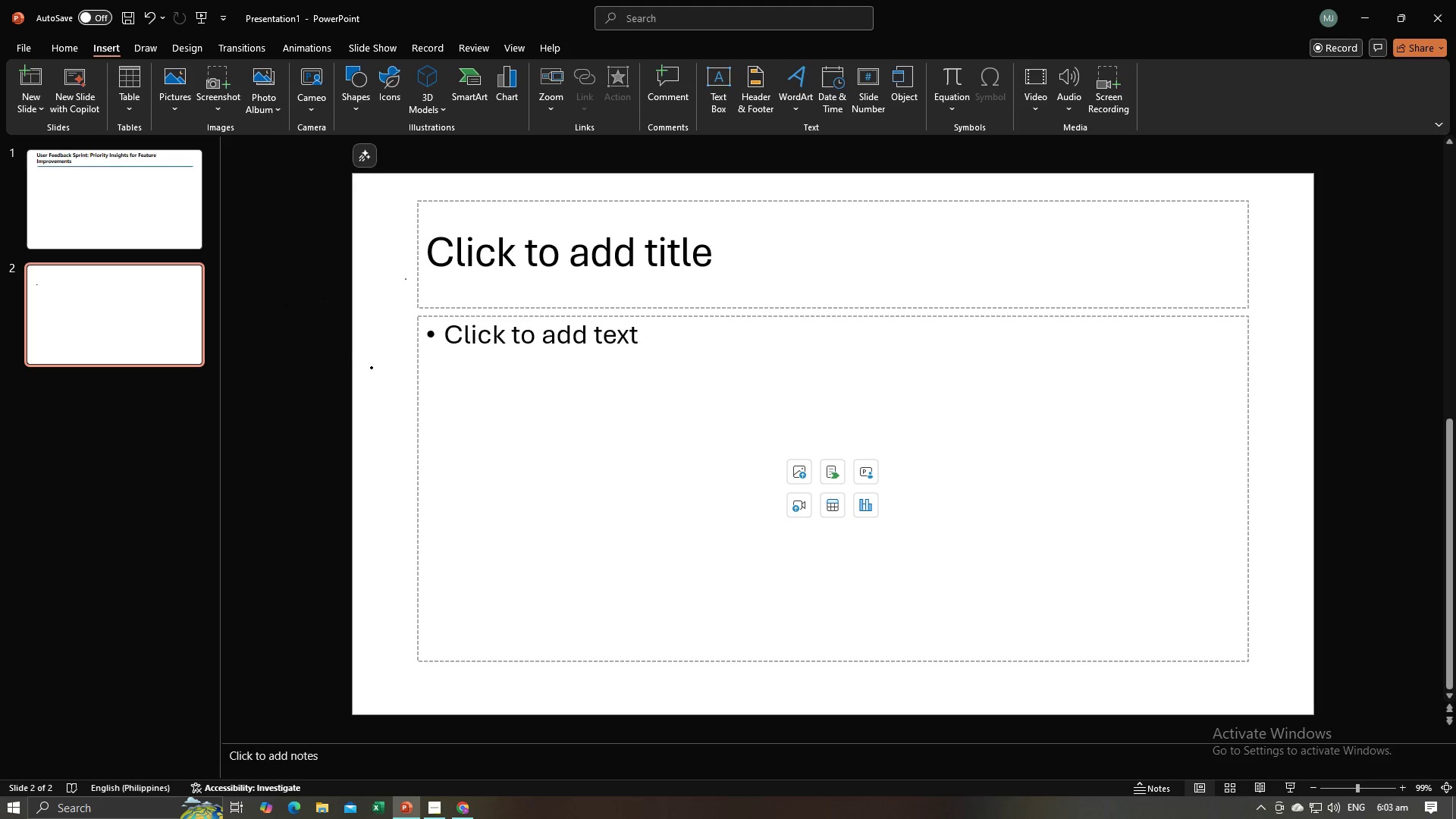 
left_click([373, 372])
 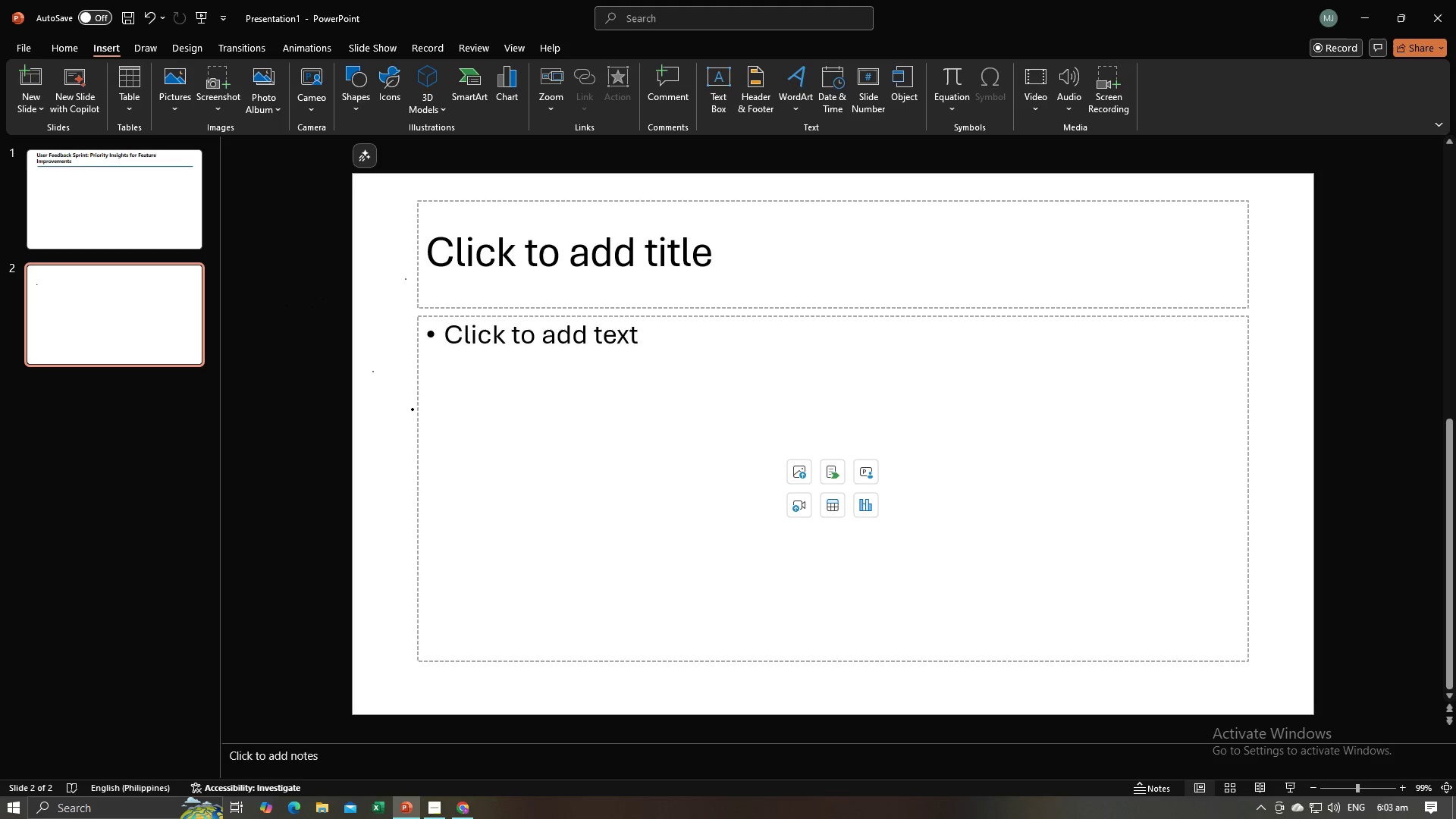 
left_click_drag(start_coordinate=[416, 412], to_coordinate=[422, 413])
 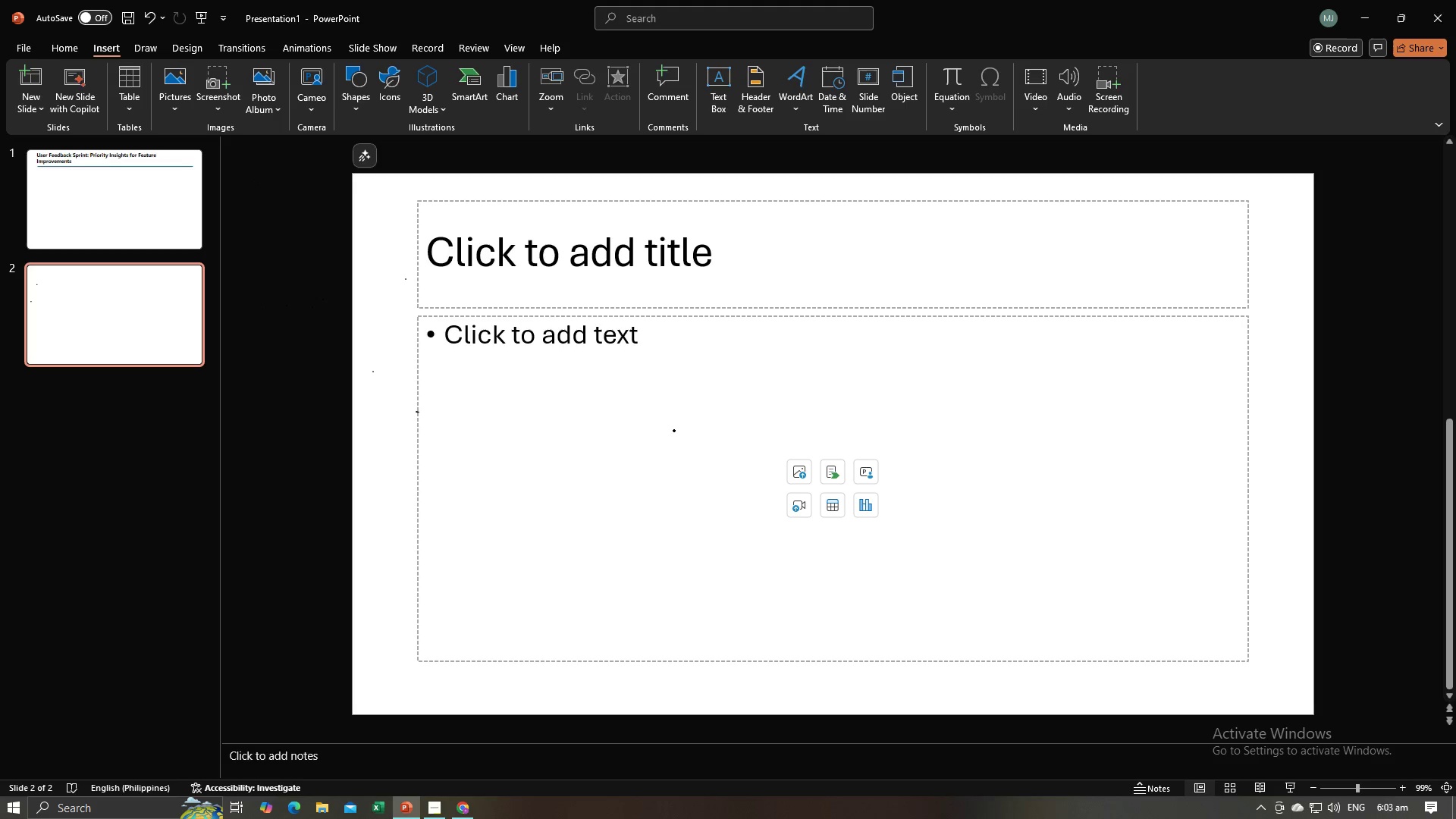 
left_click_drag(start_coordinate=[674, 431], to_coordinate=[629, 423])
 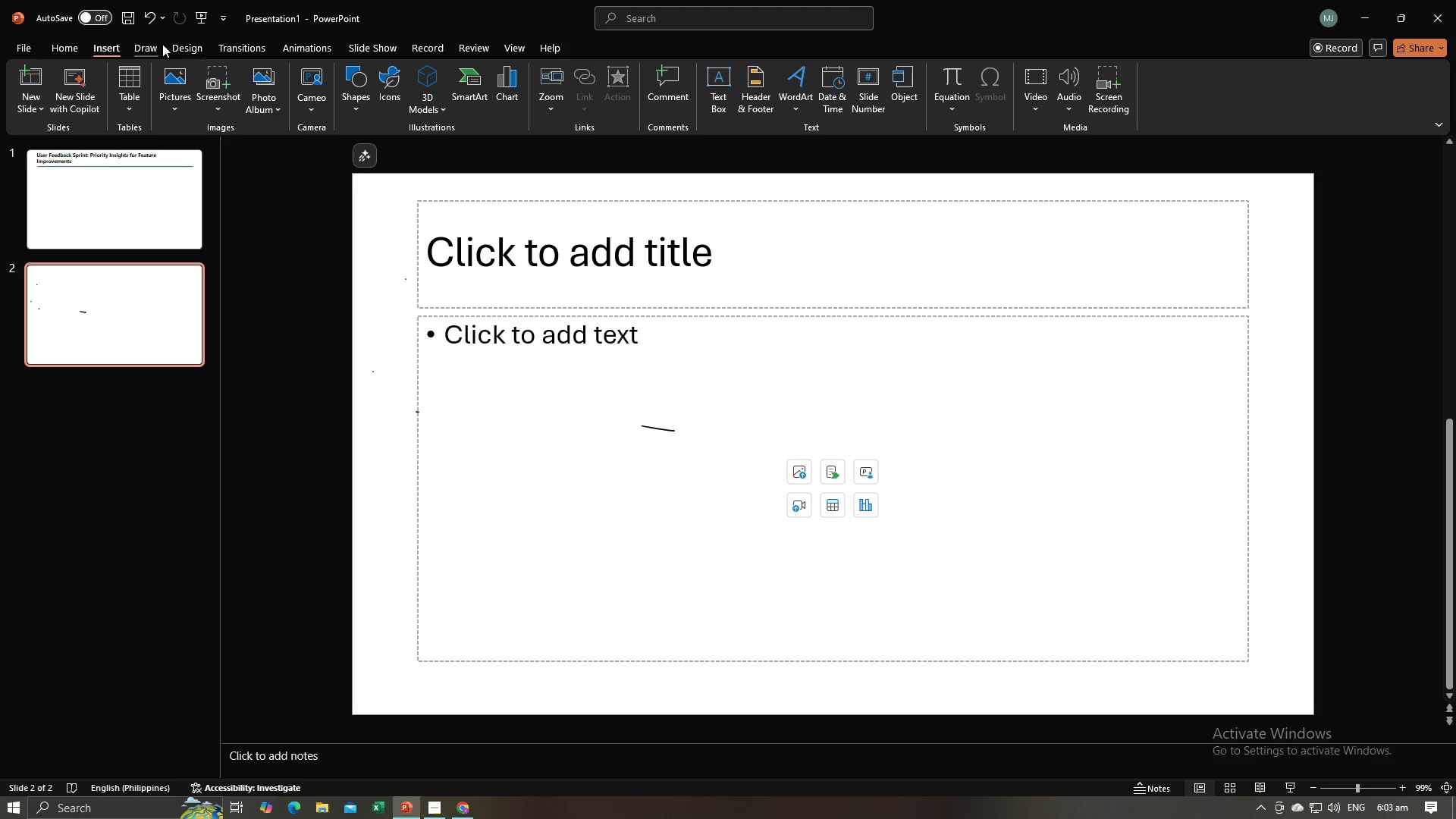 
left_click([156, 42])
 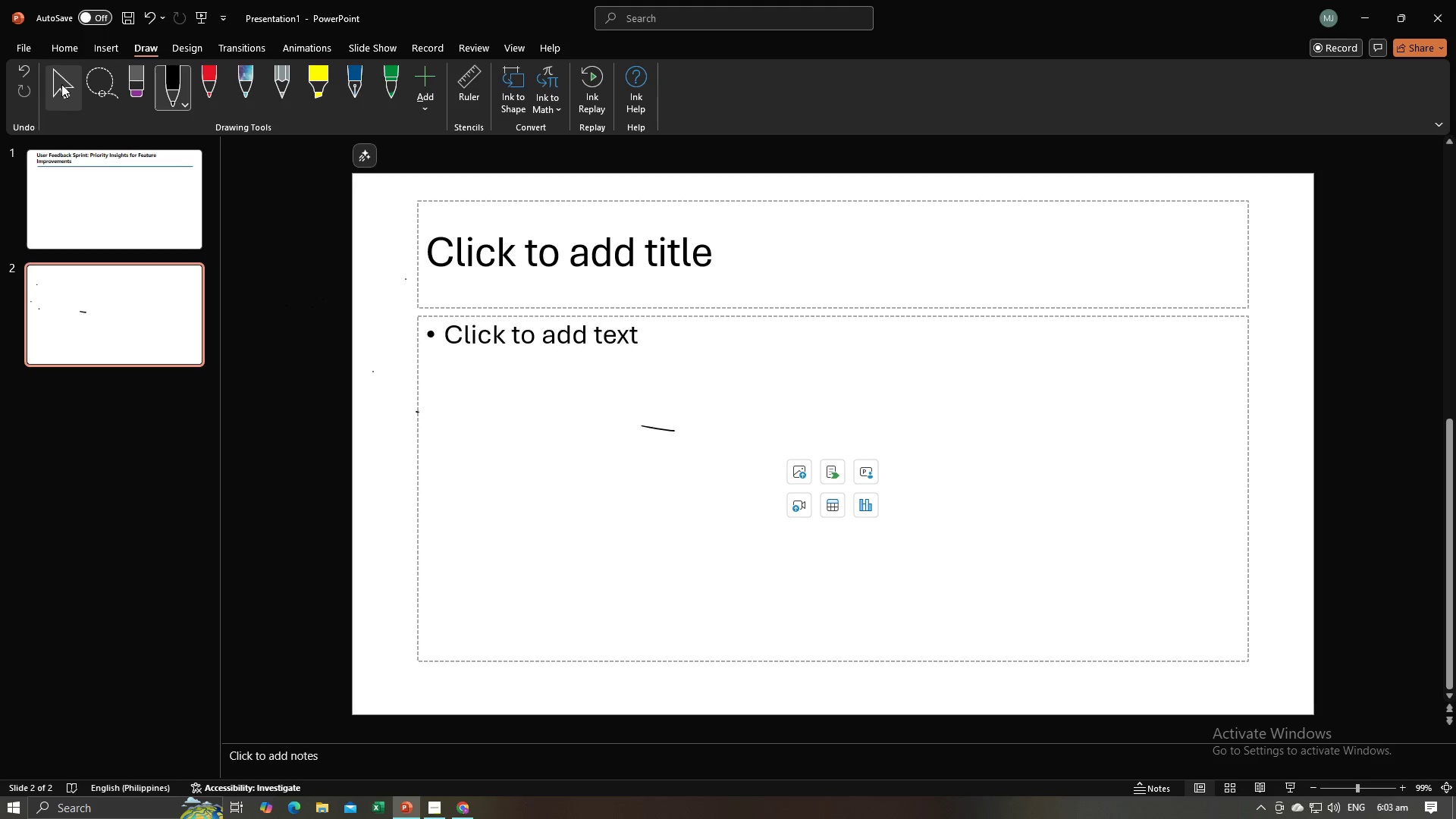 
left_click([61, 84])
 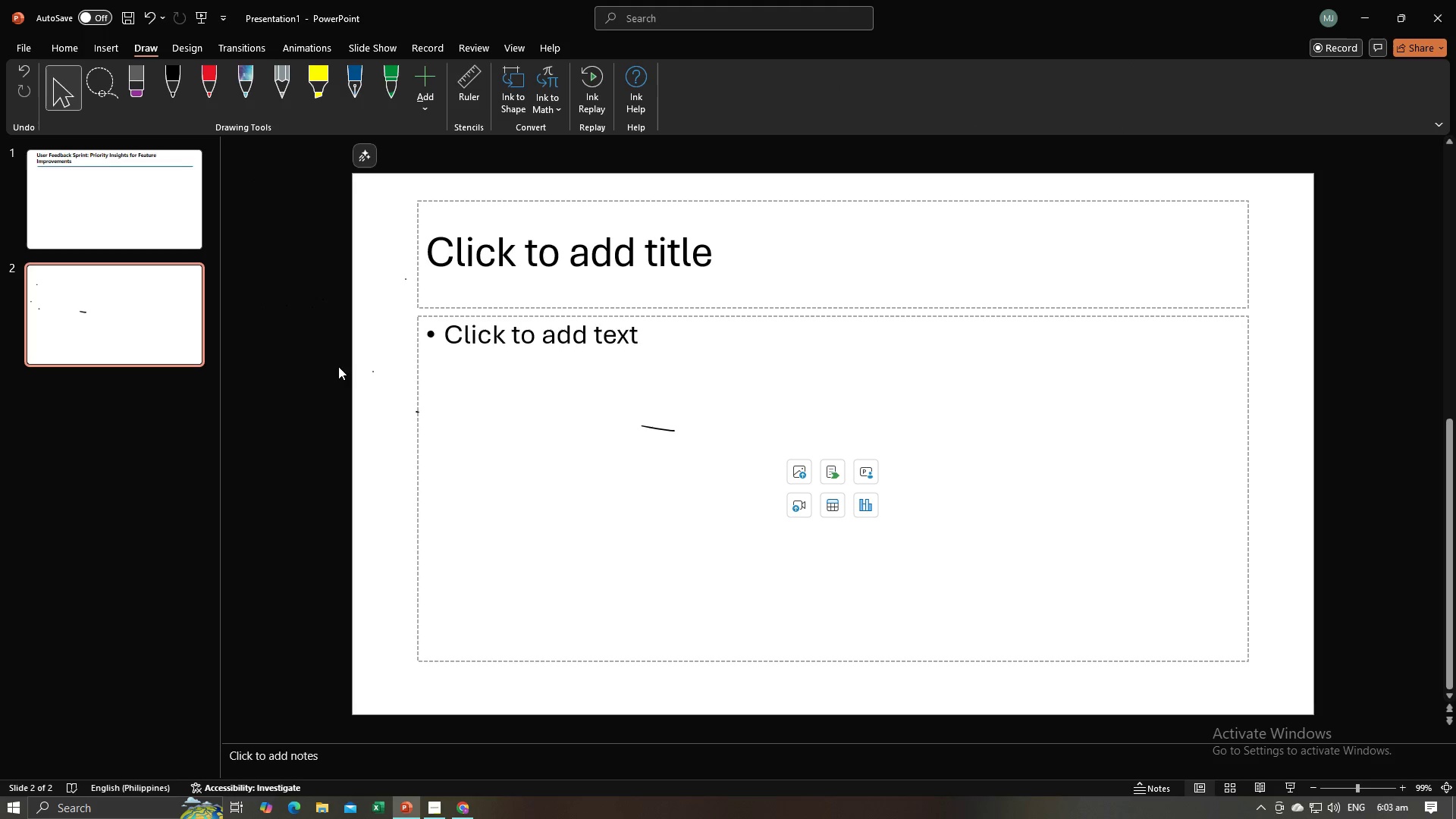 
left_click_drag(start_coordinate=[395, 414], to_coordinate=[469, 424])
 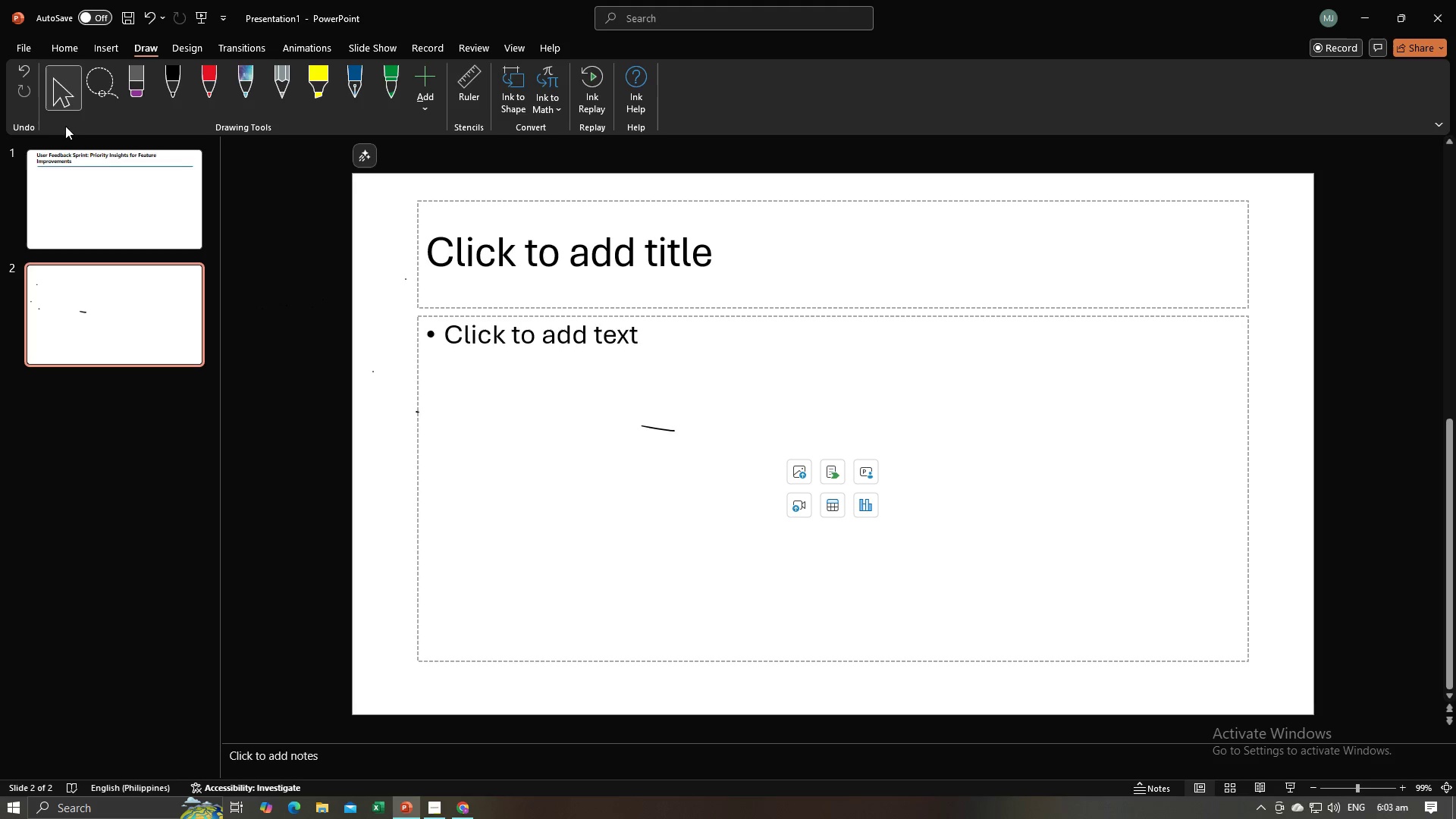 
double_click([23, 124])
 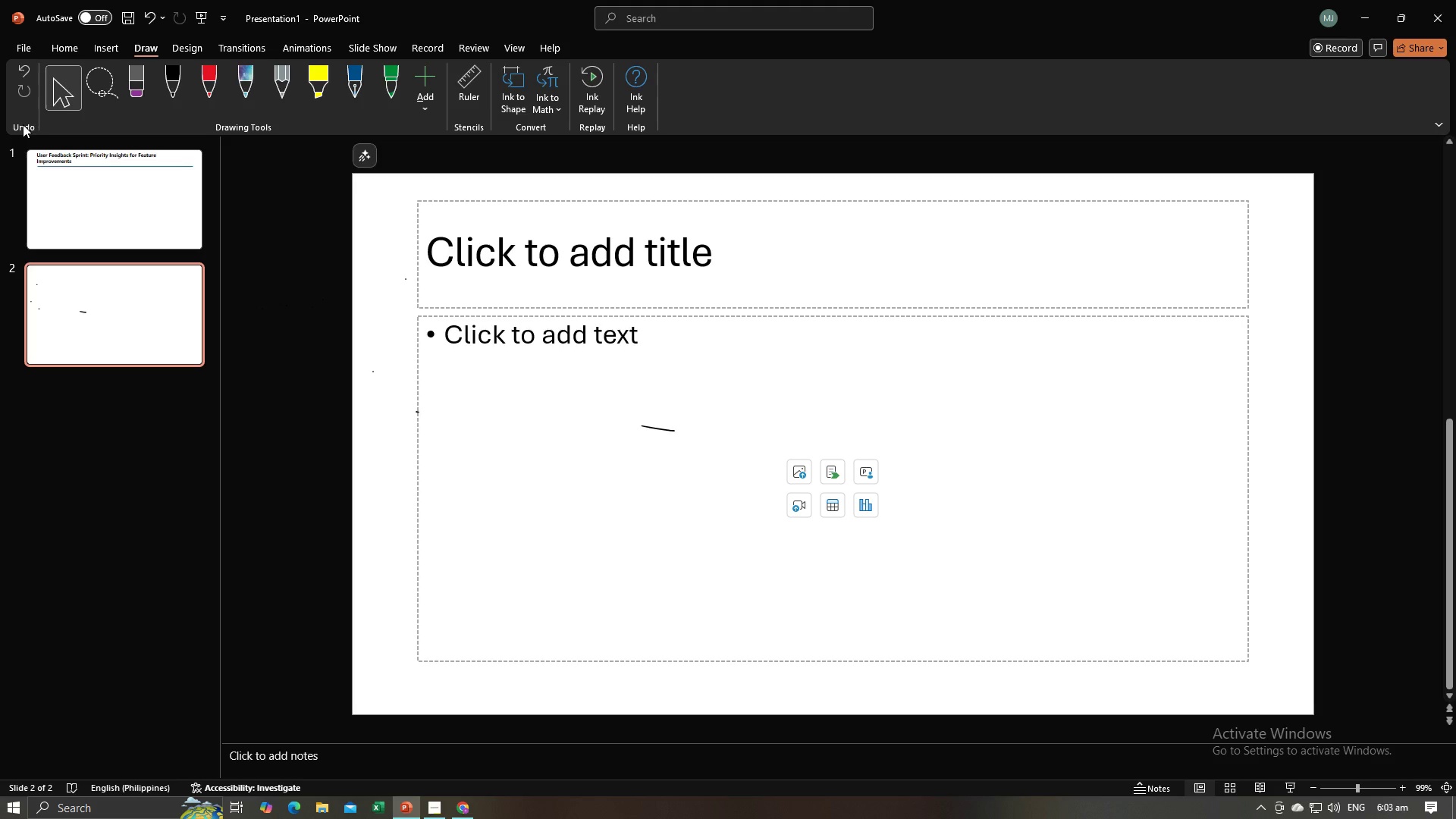 
triple_click([23, 124])
 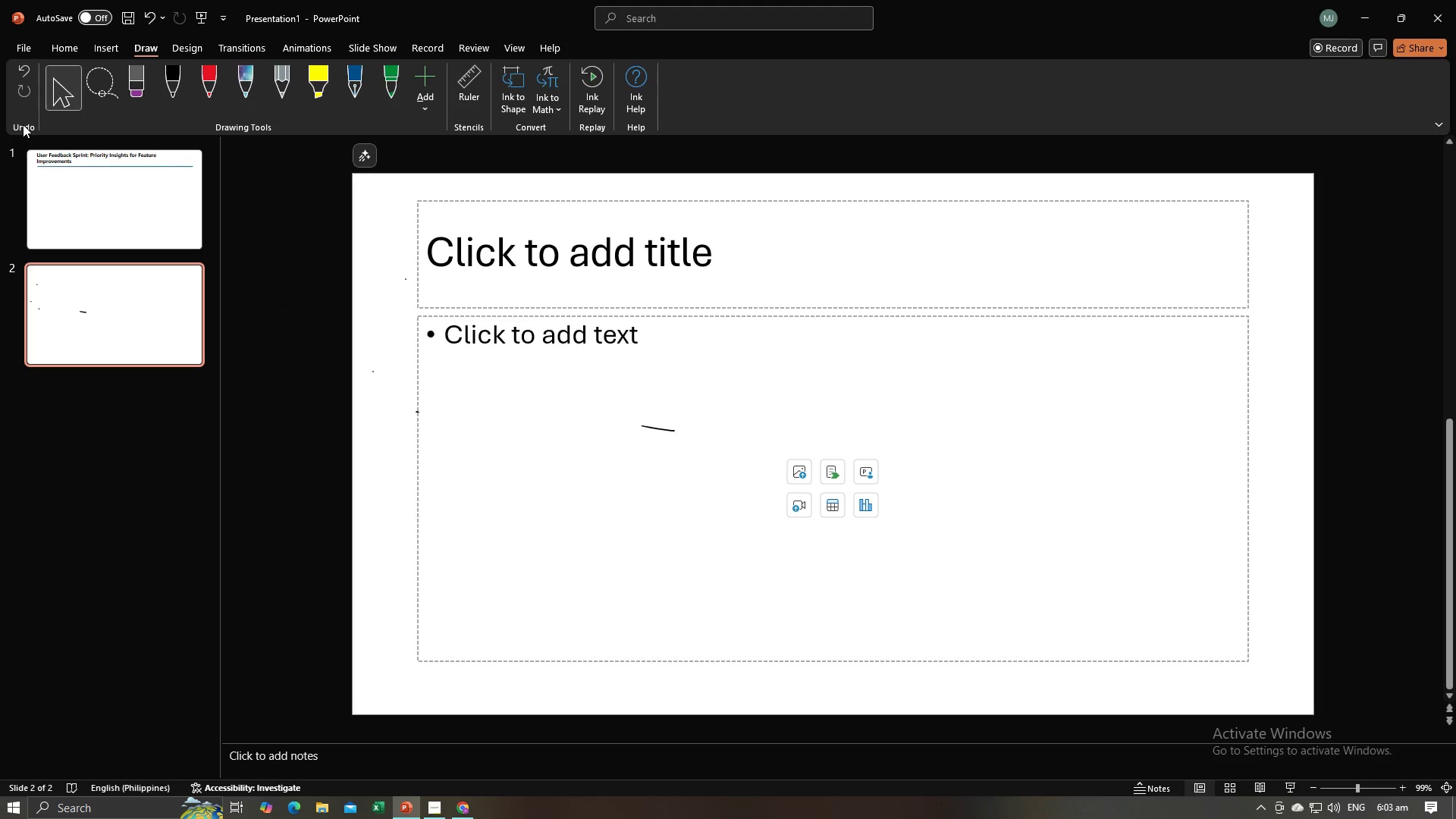 
triple_click([23, 124])
 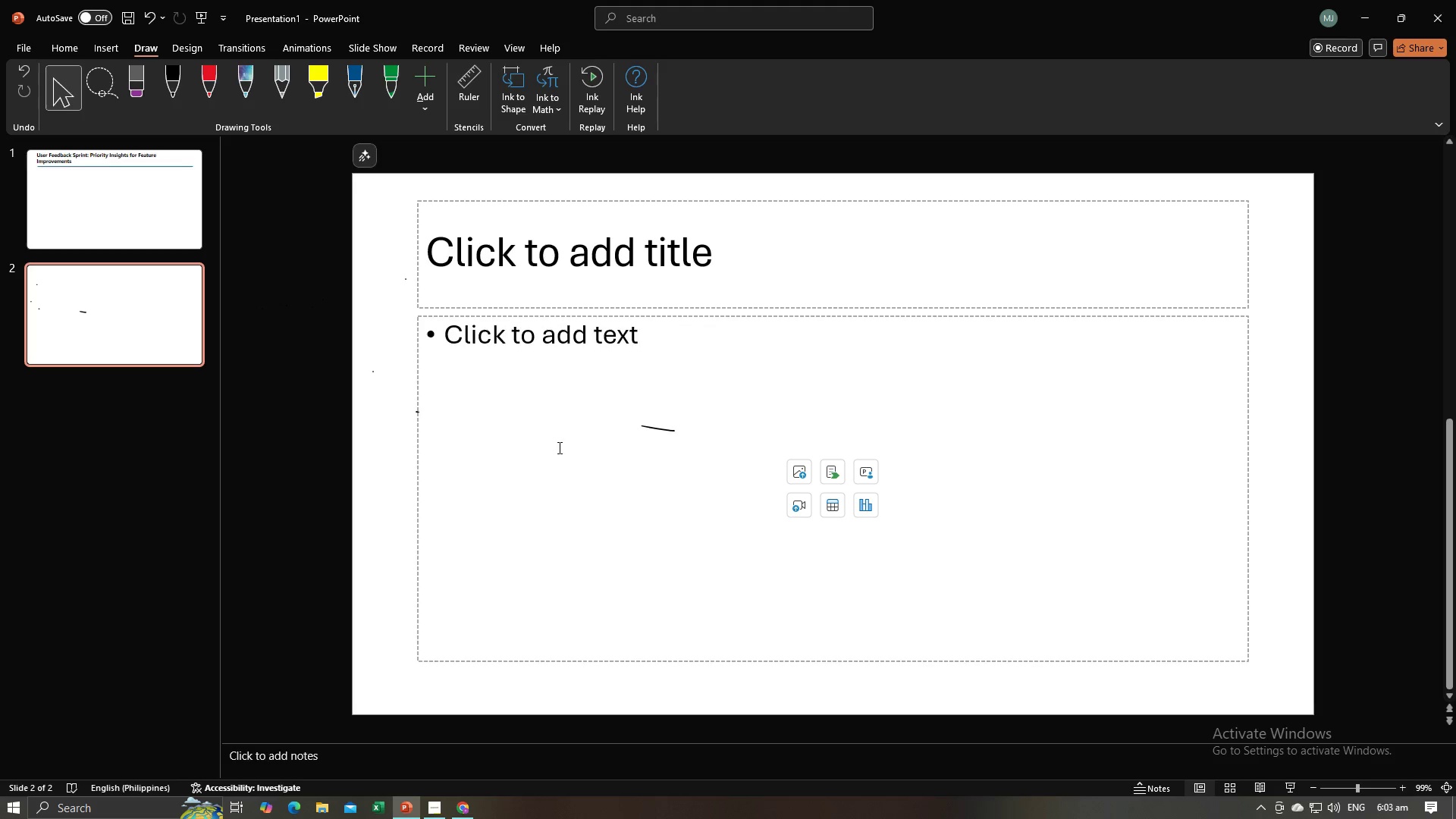 
triple_click([557, 448])
 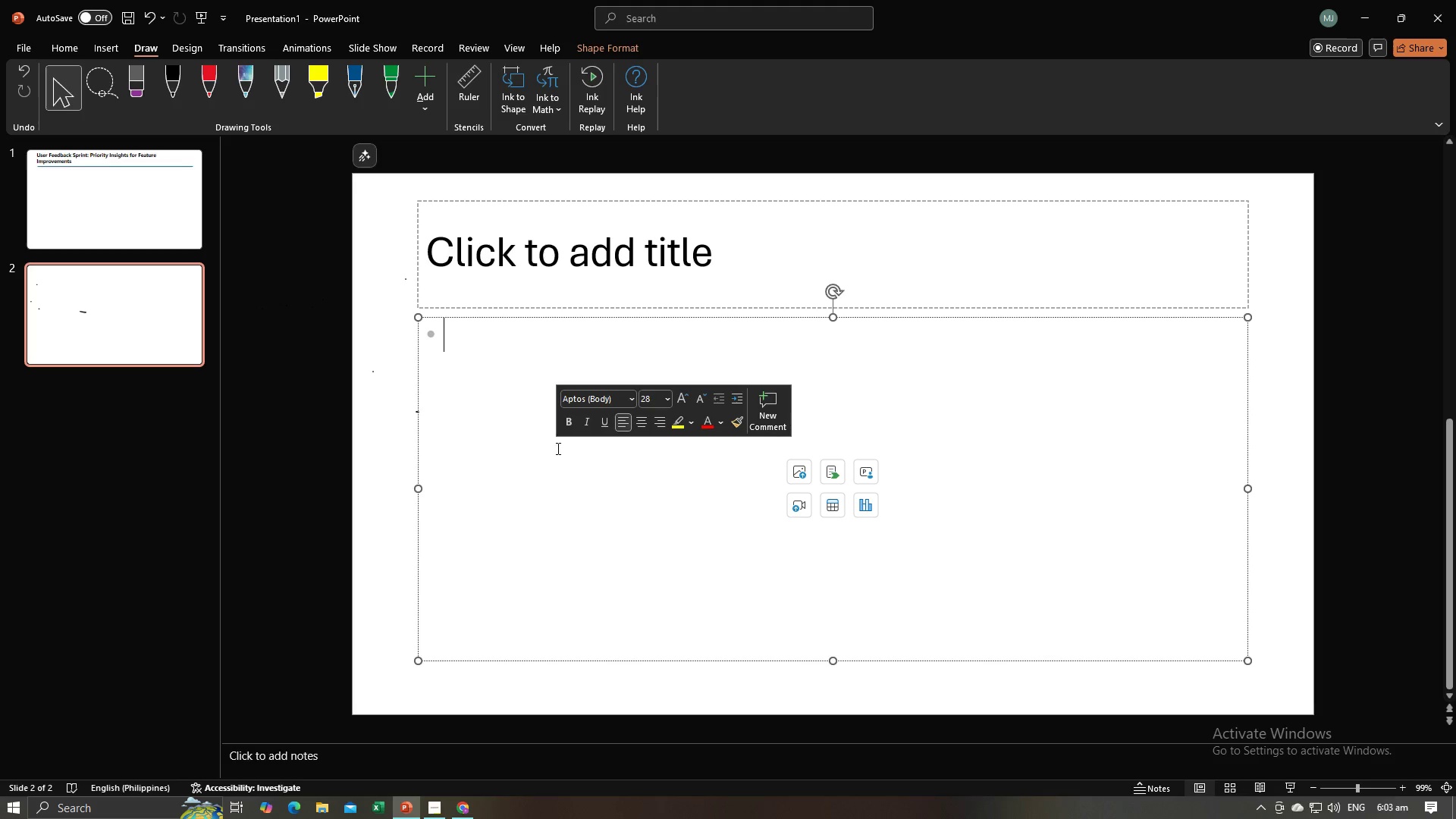 
triple_click([557, 448])
 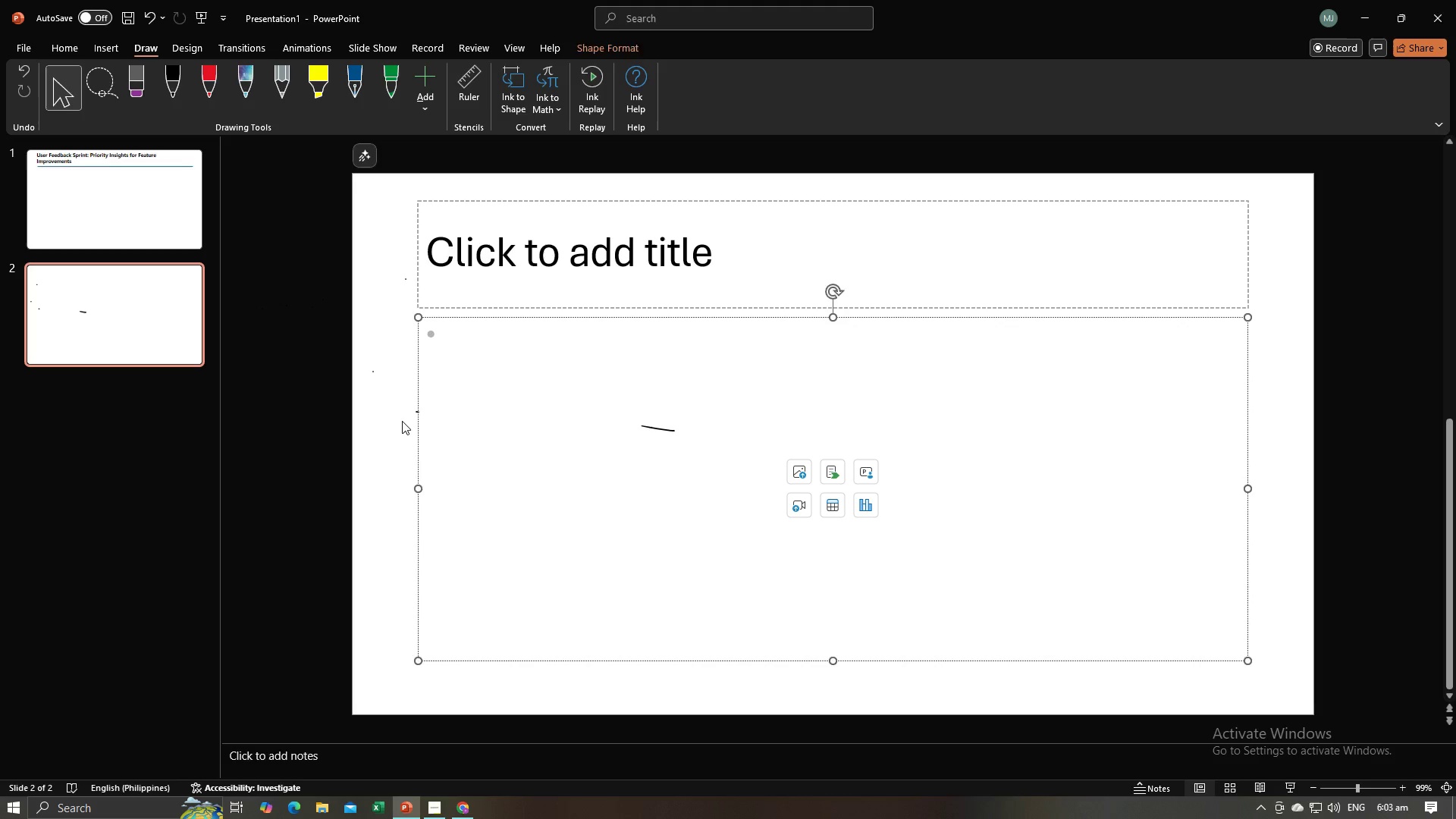 
left_click([402, 421])
 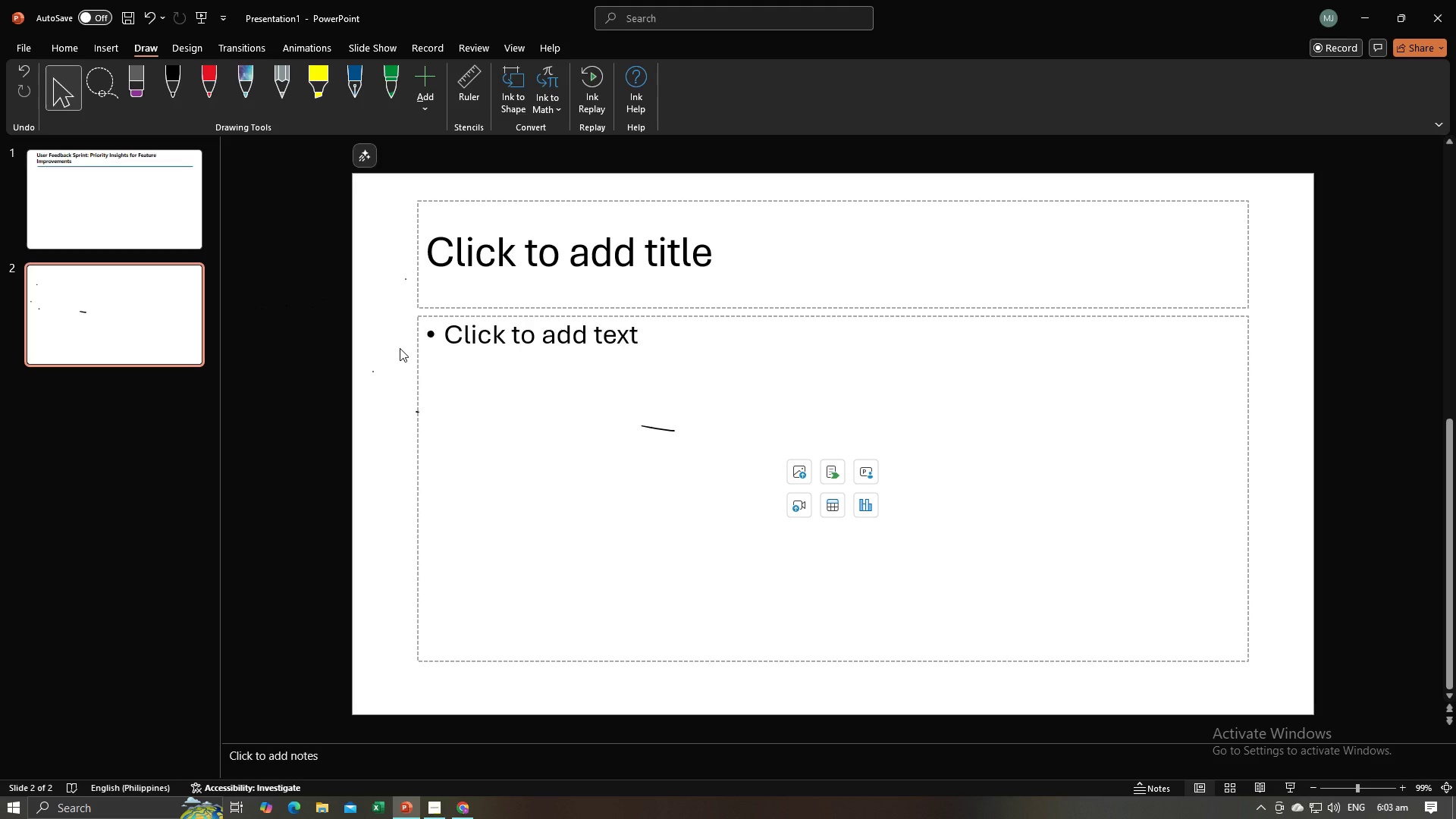 
key(Control+A)
 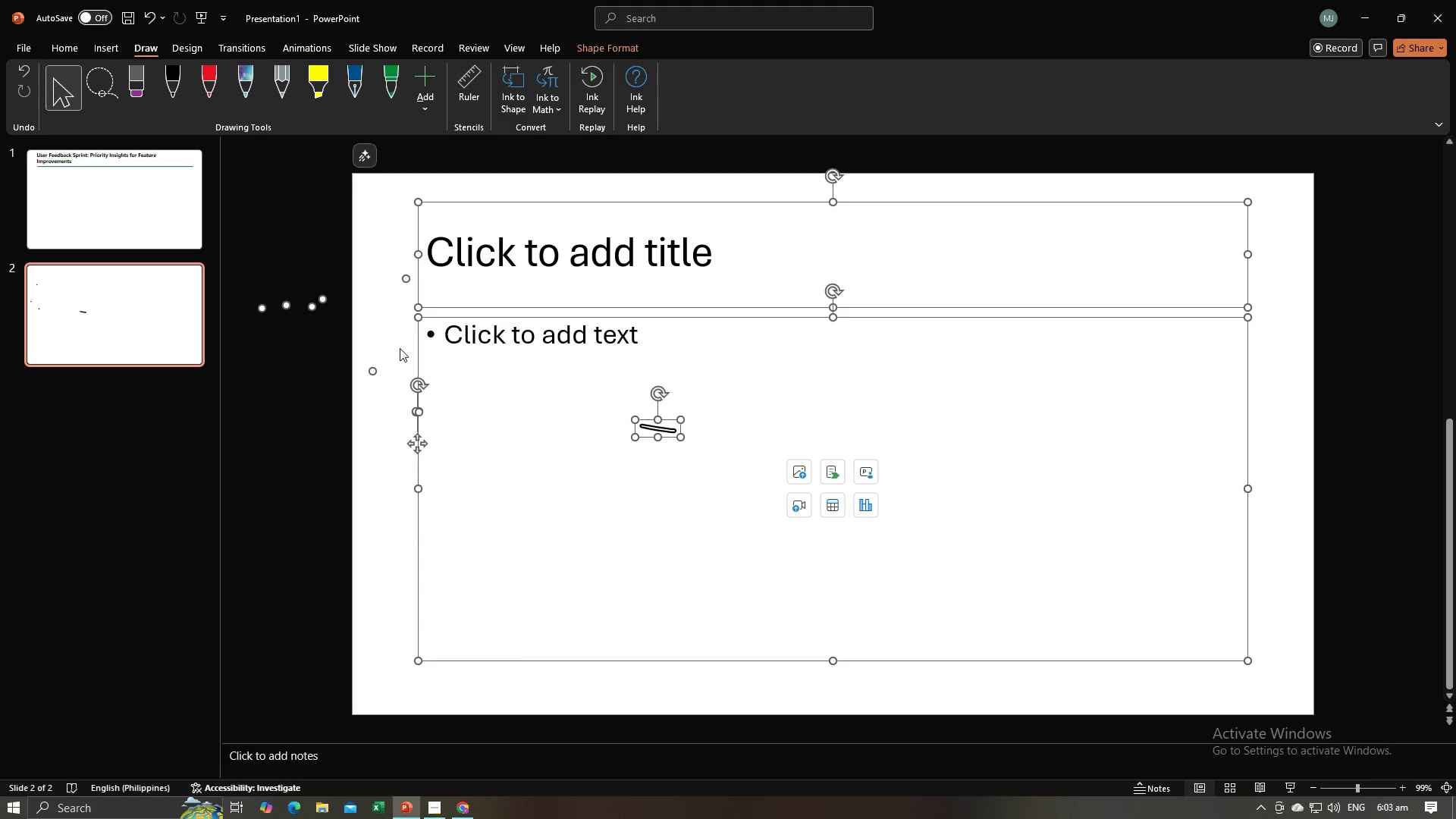 
key(Backspace)
 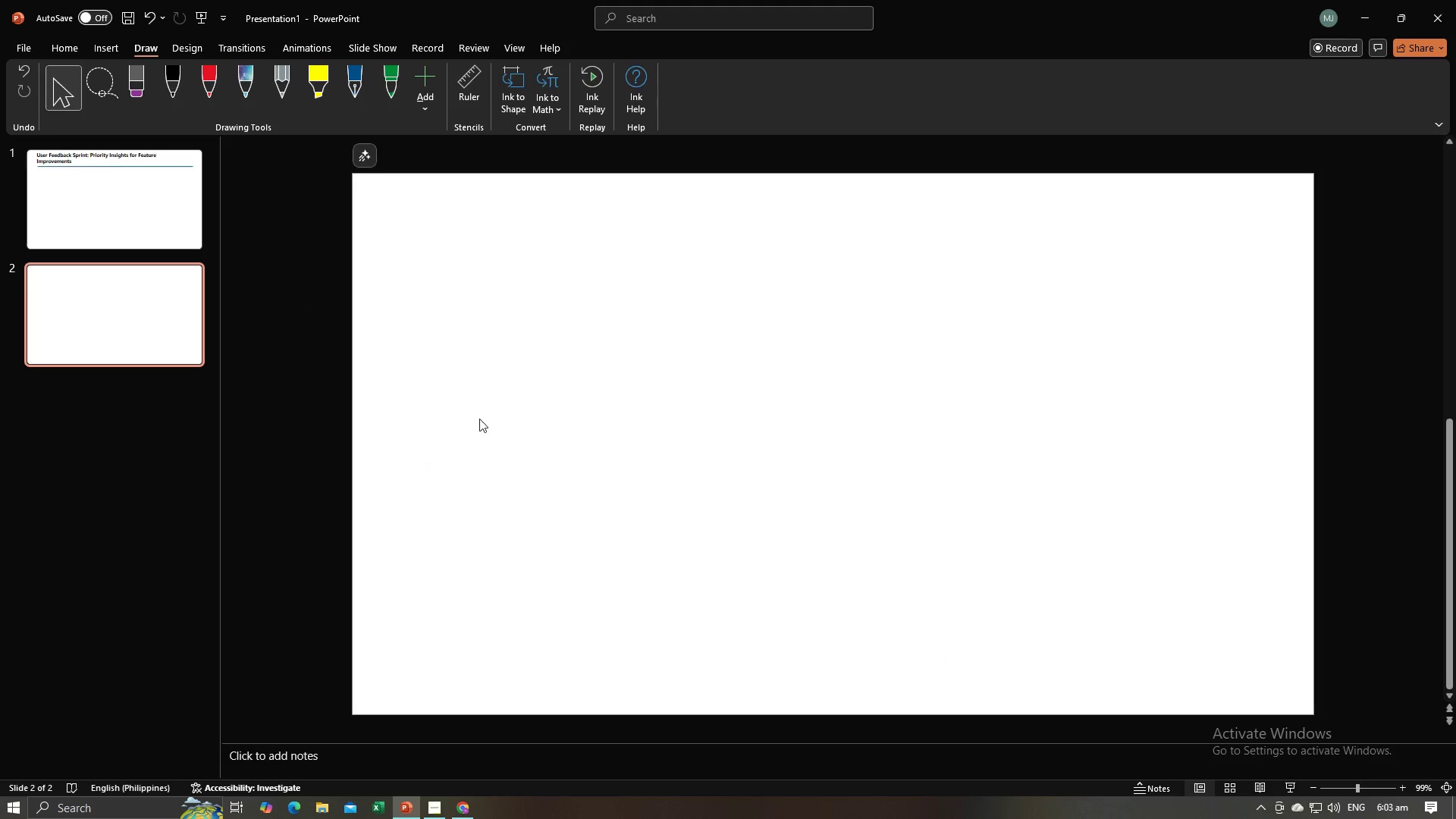 
left_click([475, 416])
 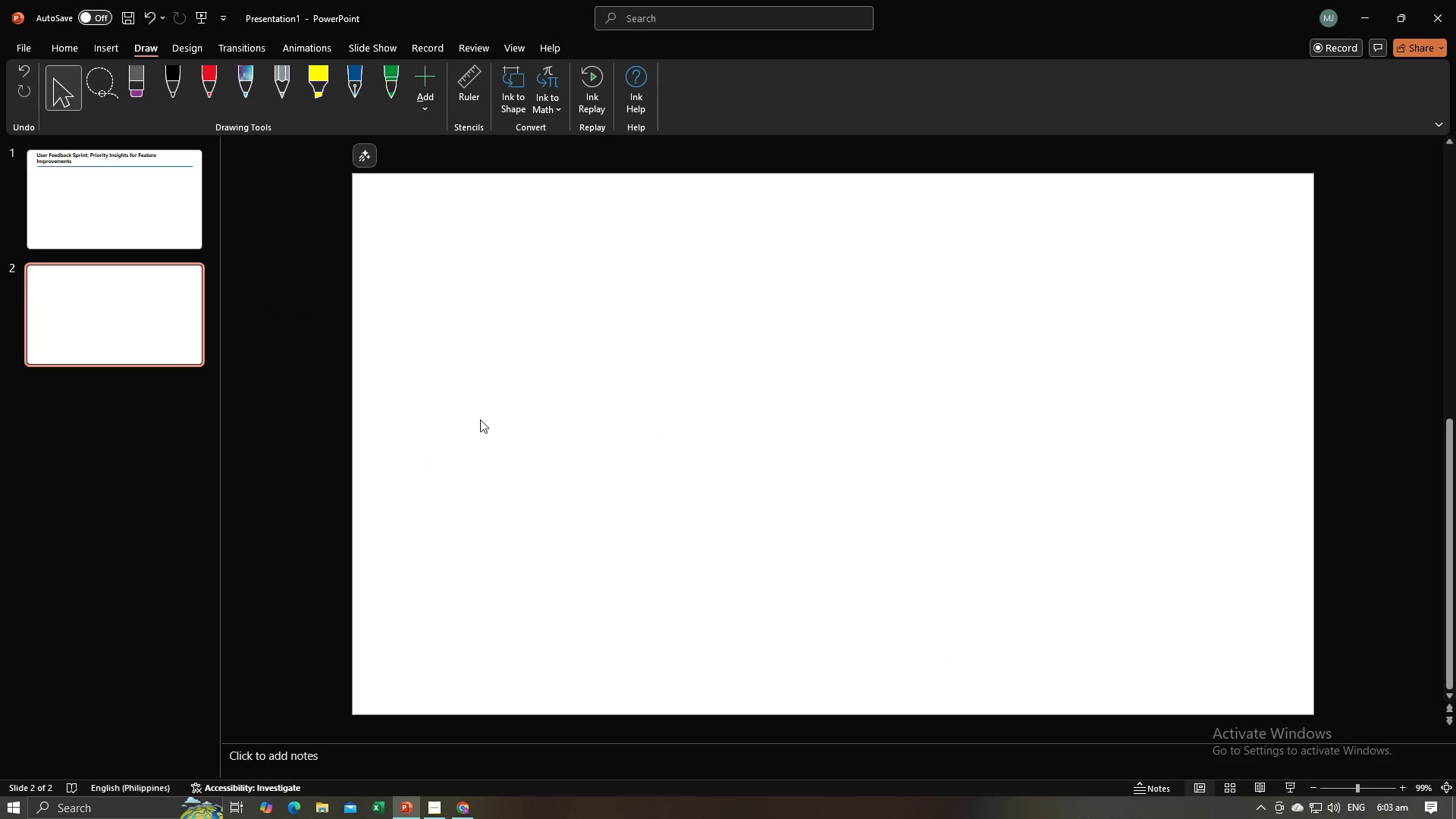 
double_click([480, 419])
 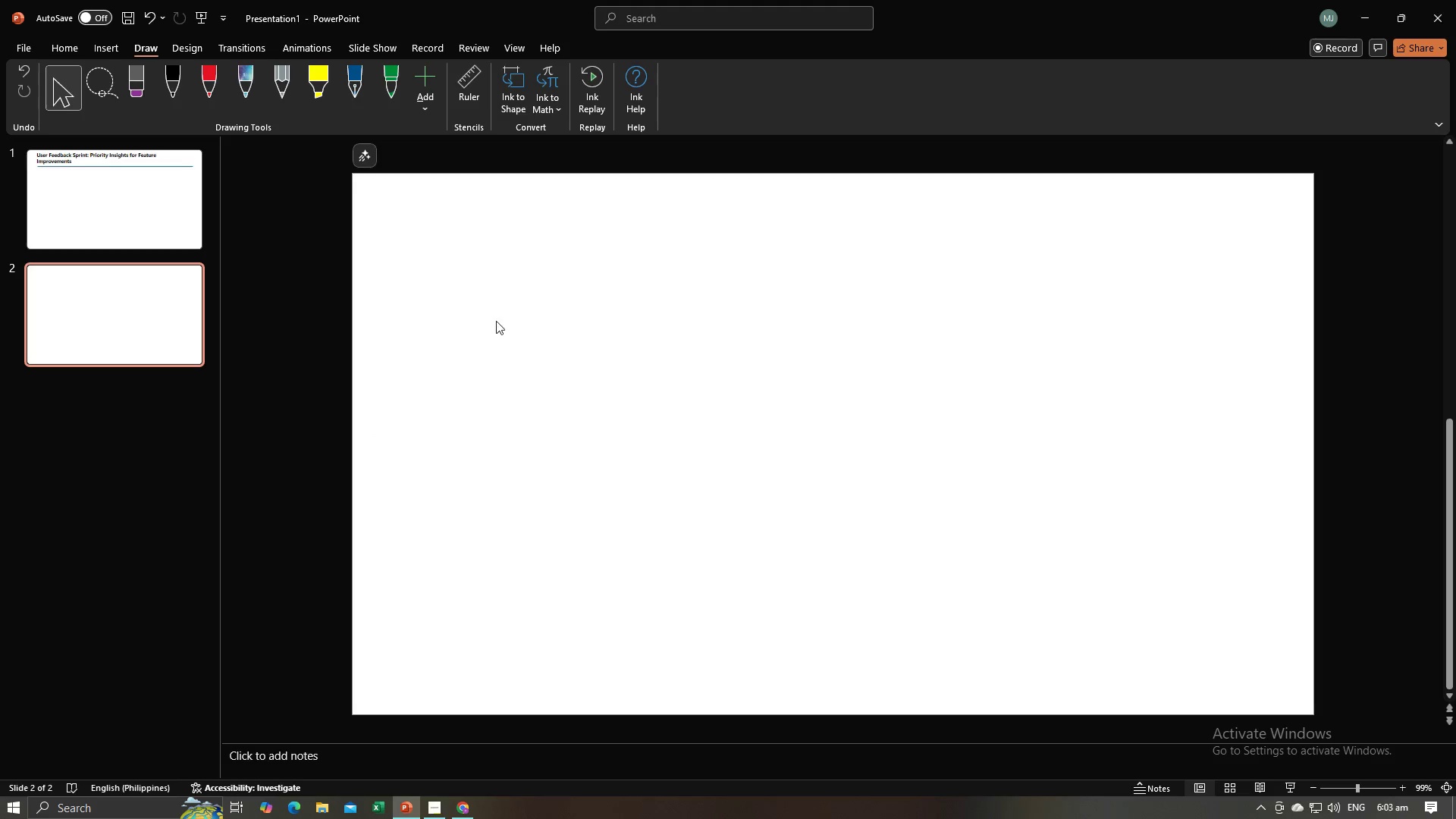 
left_click_drag(start_coordinate=[476, 419], to_coordinate=[526, 400])
 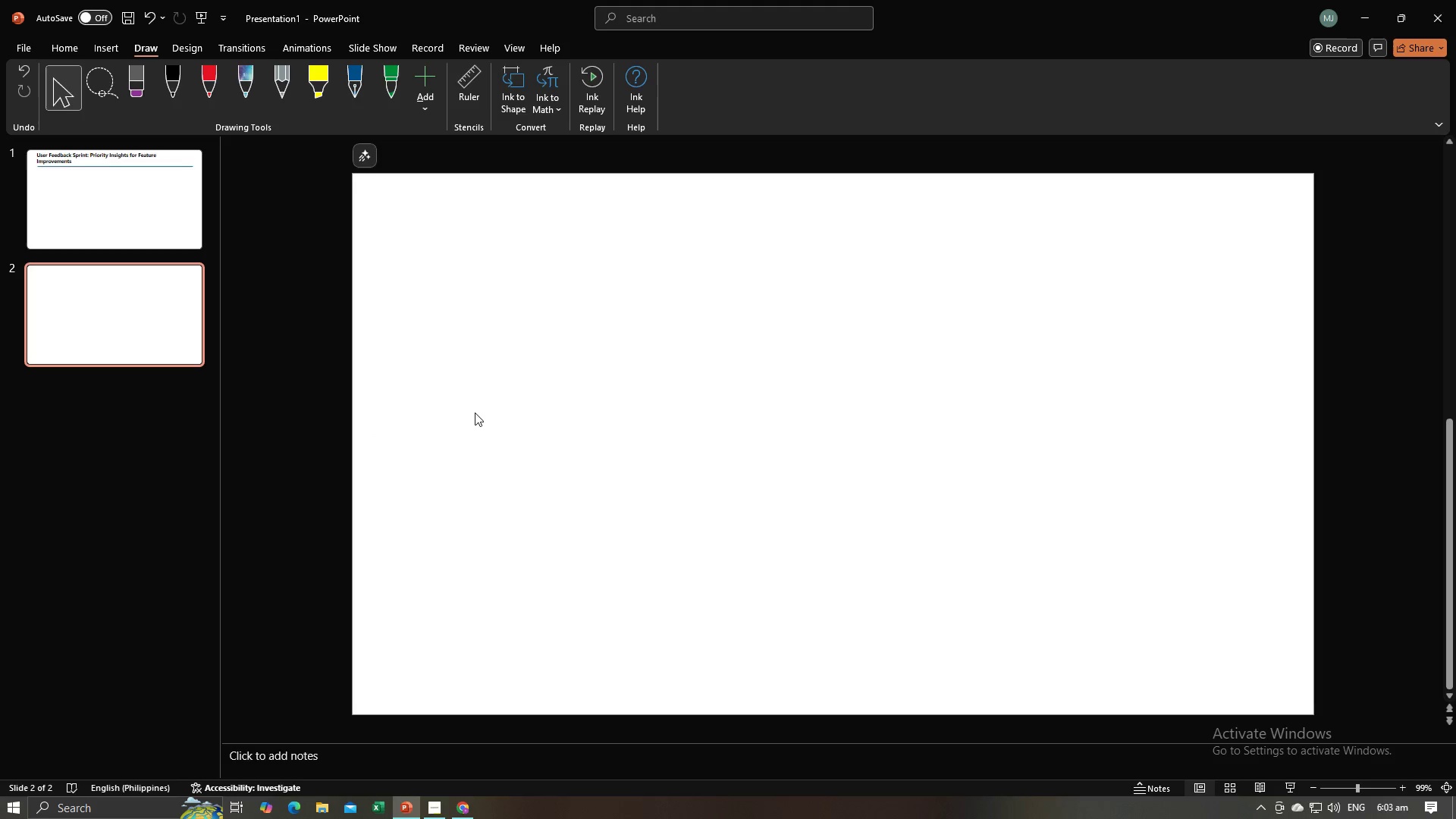 
left_click_drag(start_coordinate=[473, 413], to_coordinate=[549, 404])
 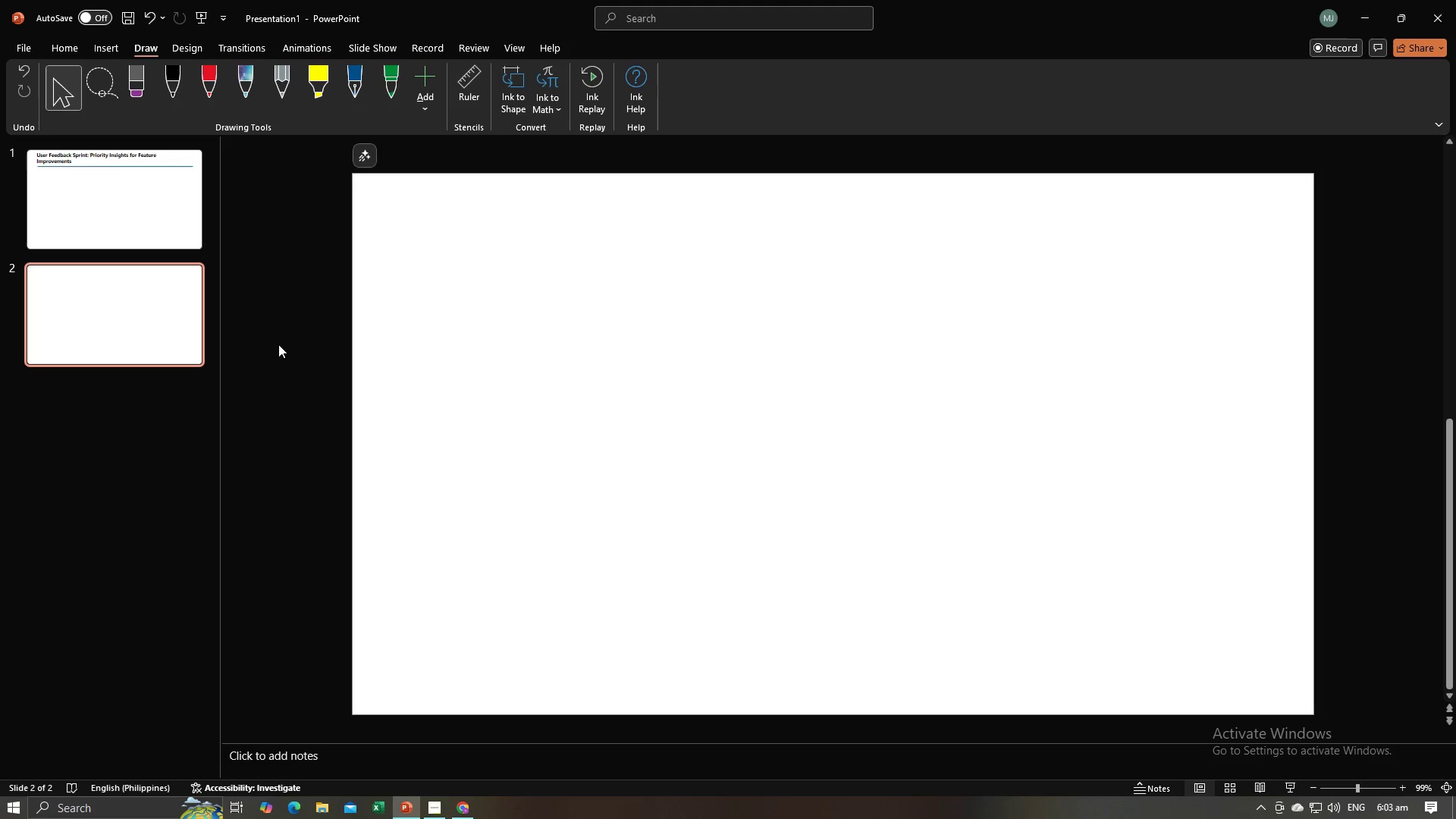 
left_click([286, 322])
 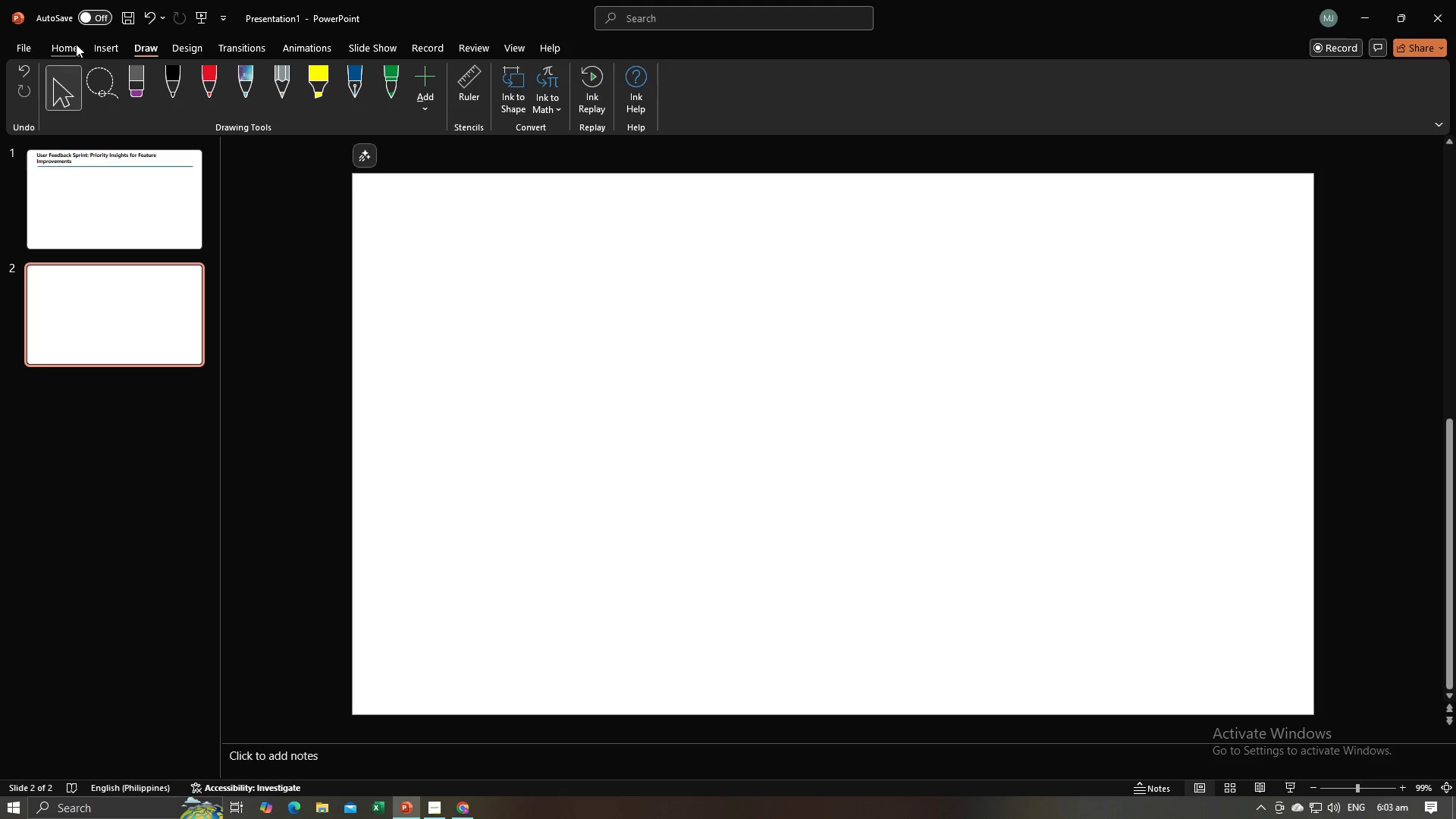 
left_click([95, 44])
 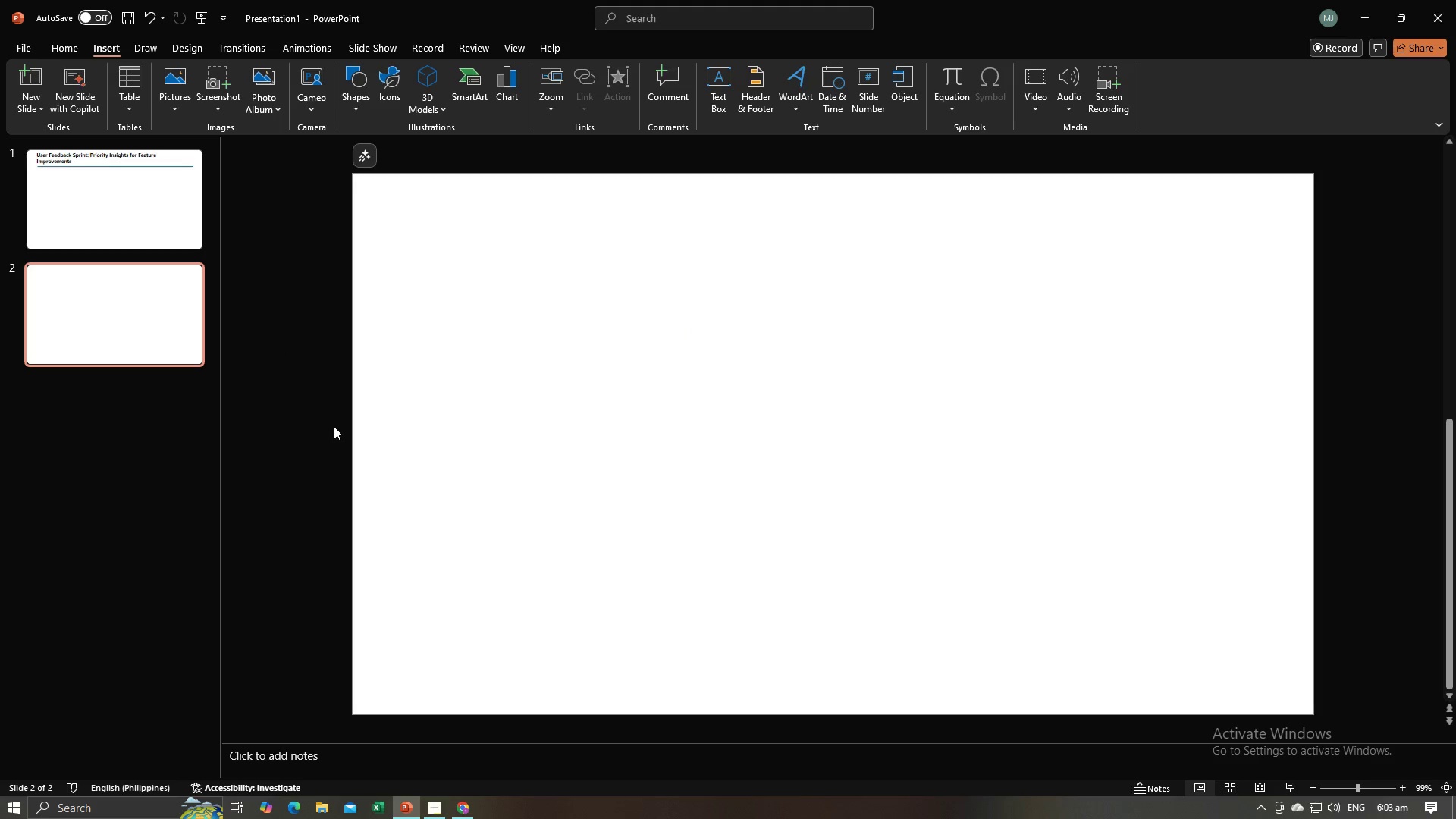 
left_click([334, 426])
 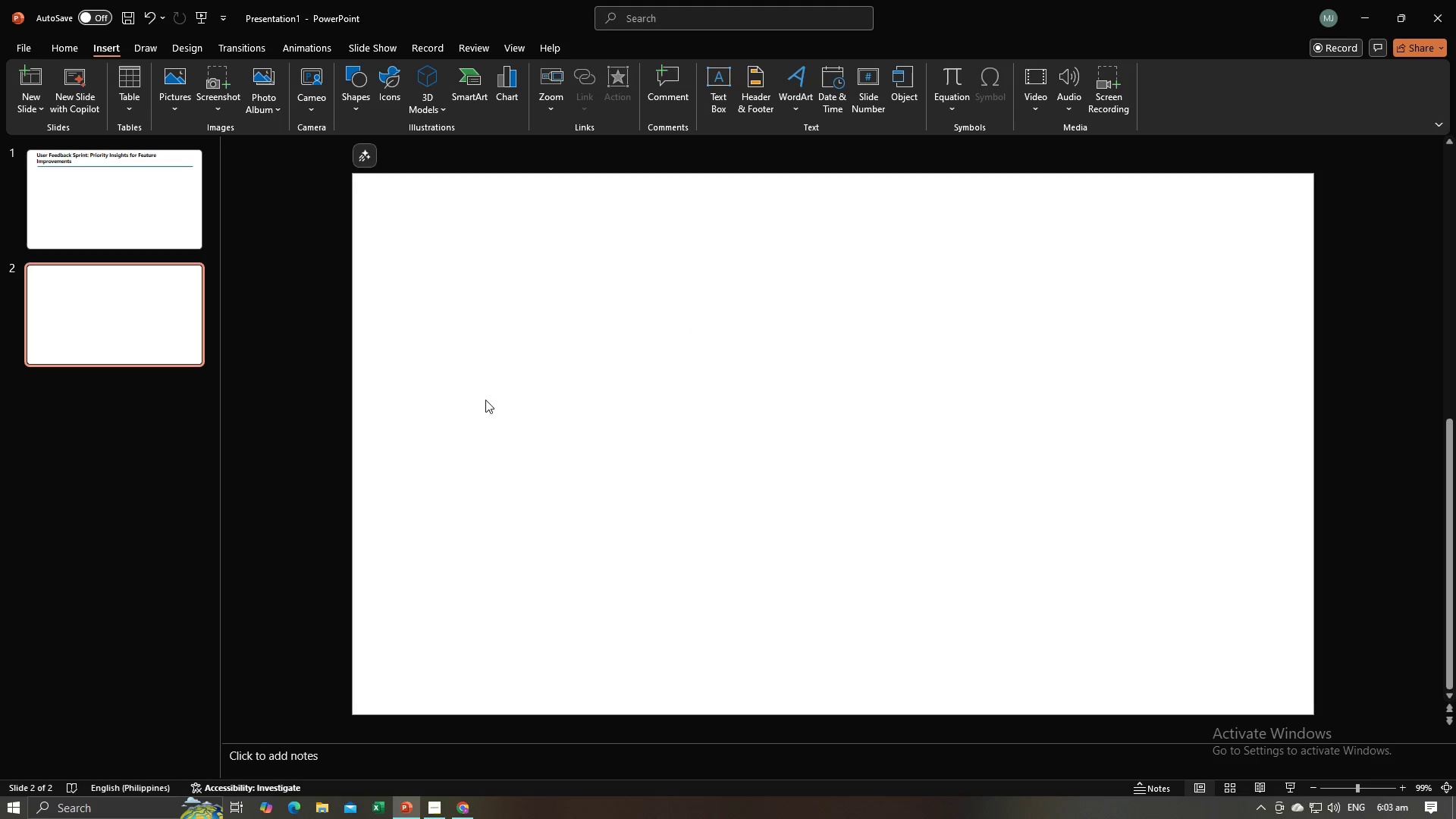 
left_click_drag(start_coordinate=[485, 400], to_coordinate=[784, 400])
 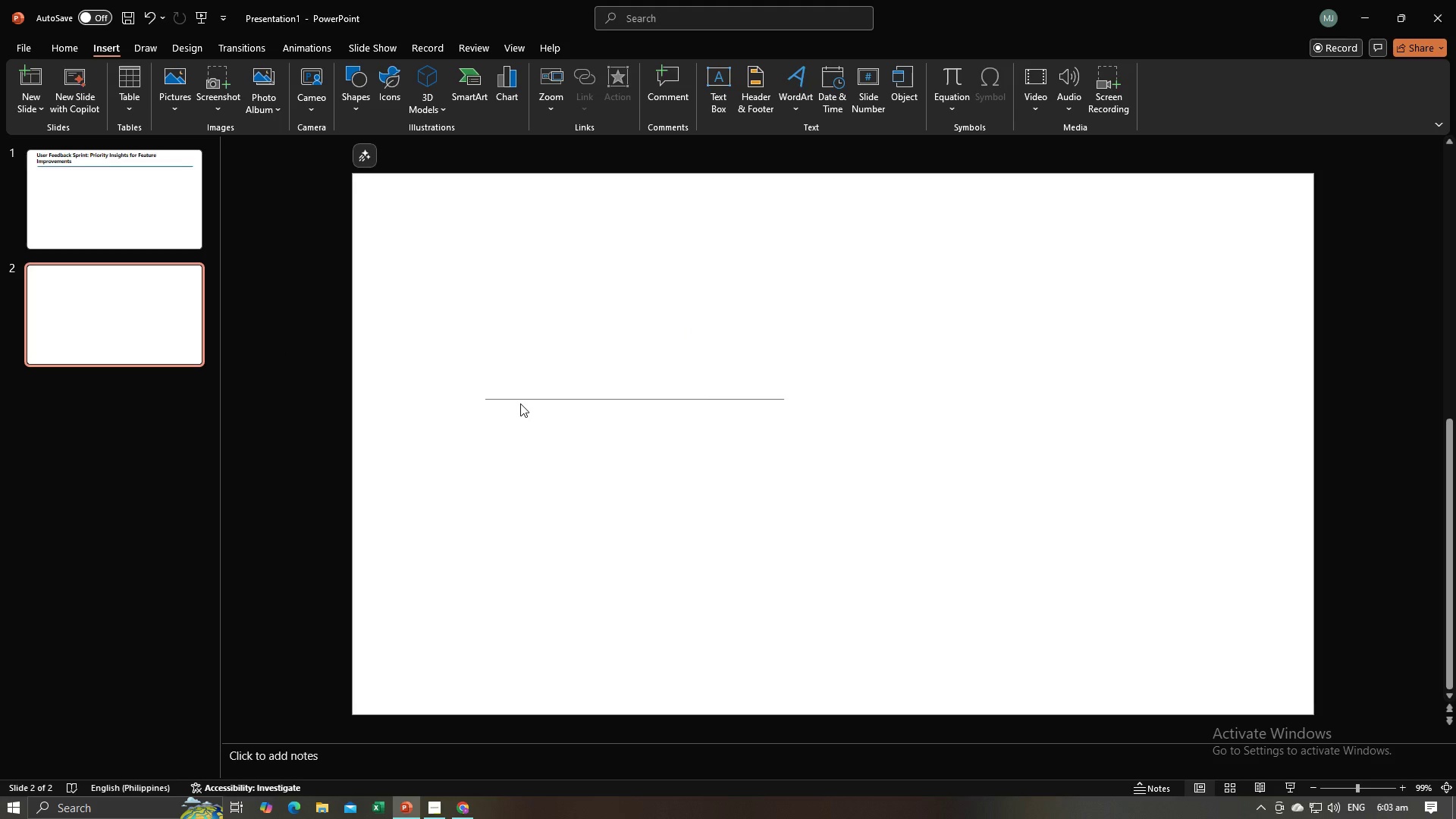 
left_click([356, 92])
 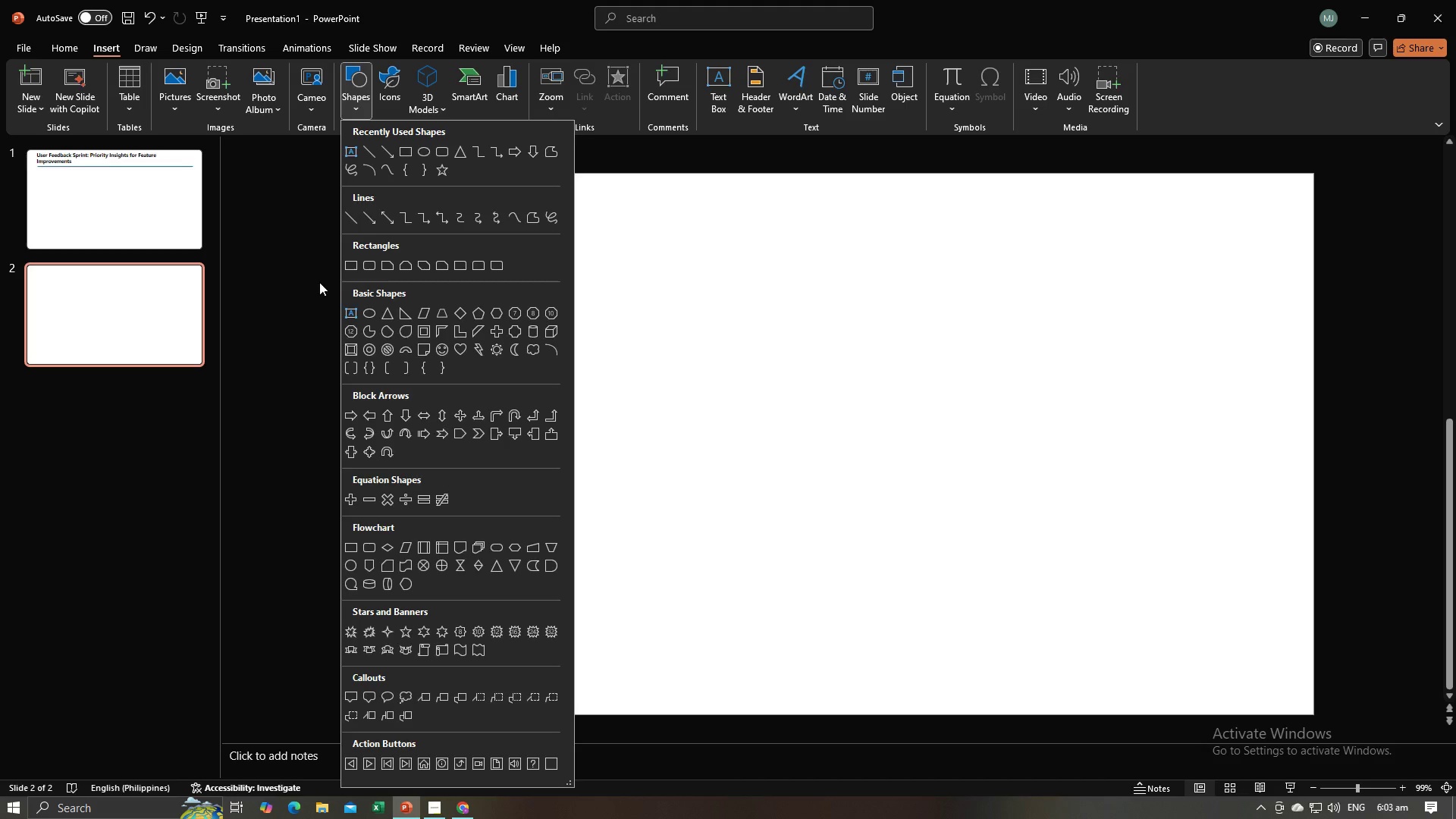 
left_click([298, 301])
 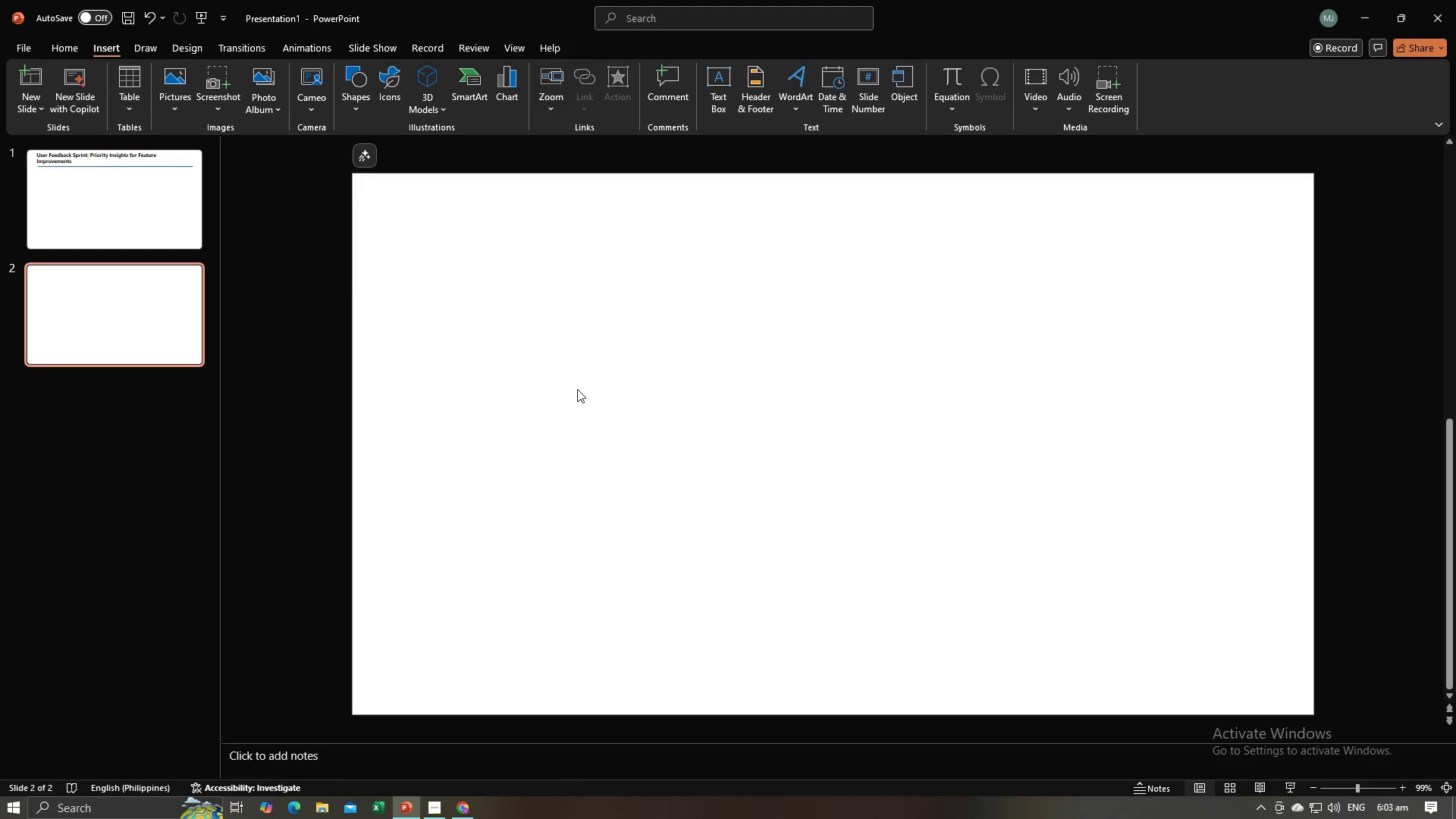 
left_click([577, 389])
 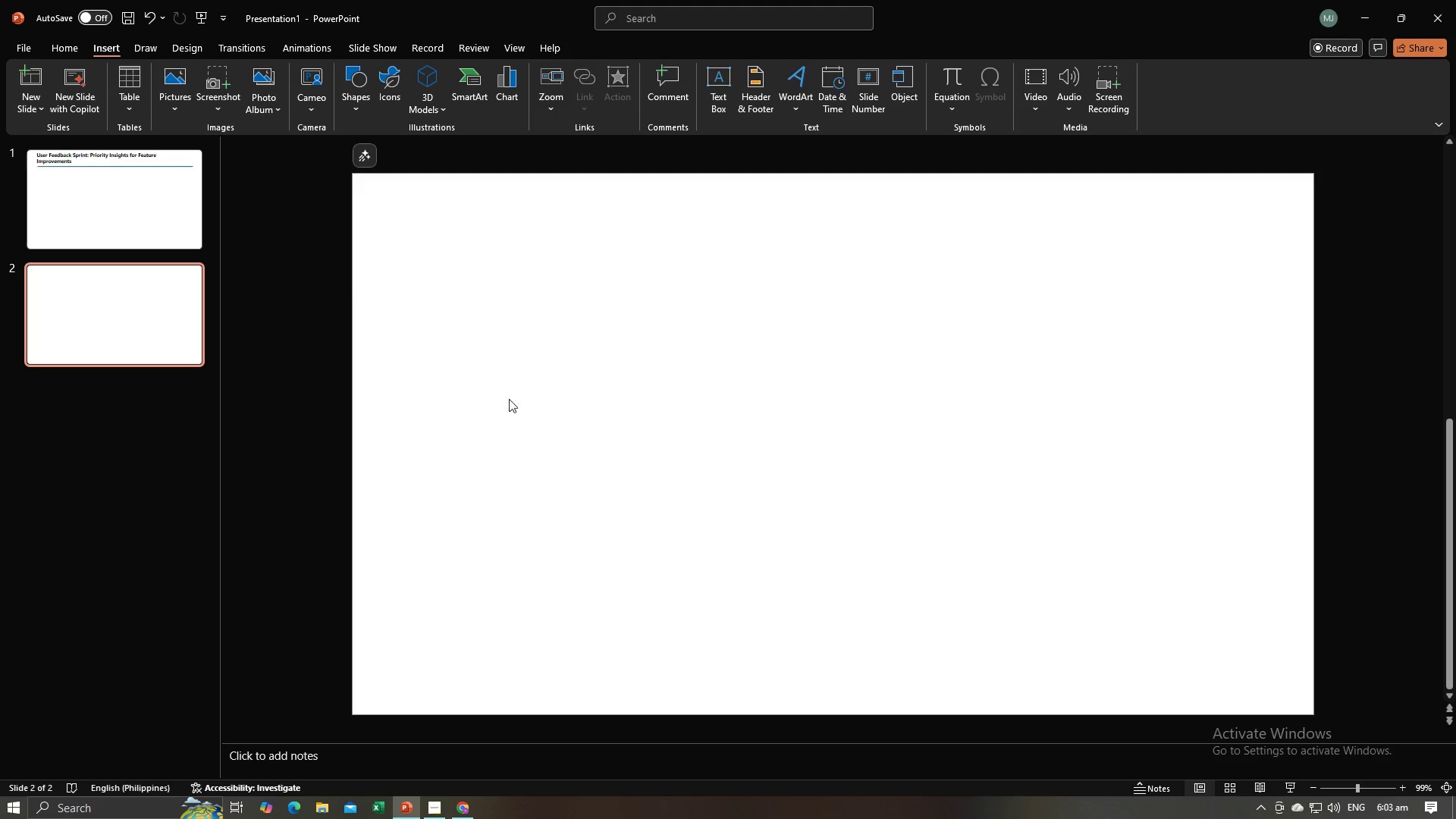 
left_click_drag(start_coordinate=[485, 401], to_coordinate=[627, 399])
 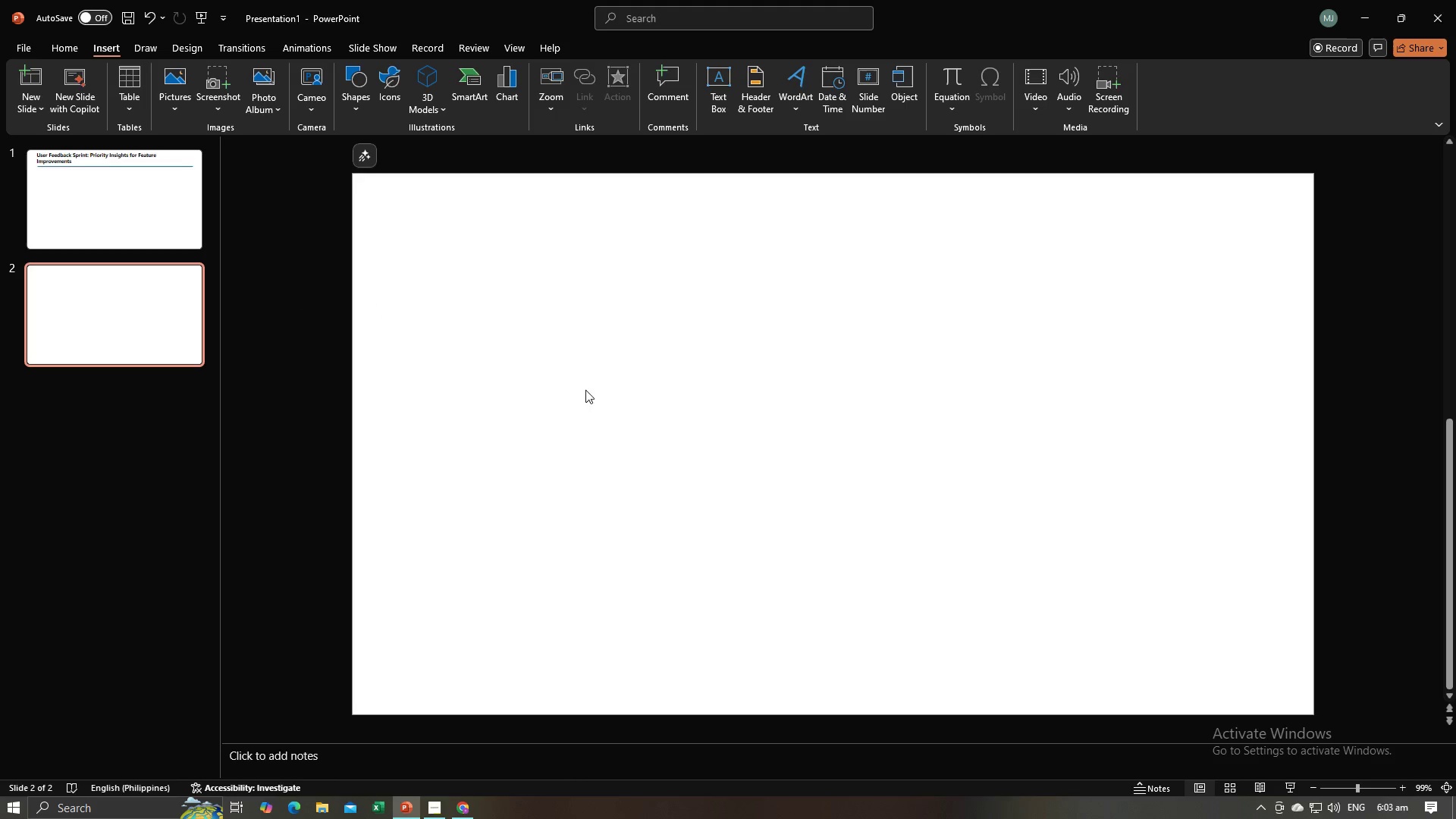 
left_click_drag(start_coordinate=[579, 389], to_coordinate=[940, 432])
 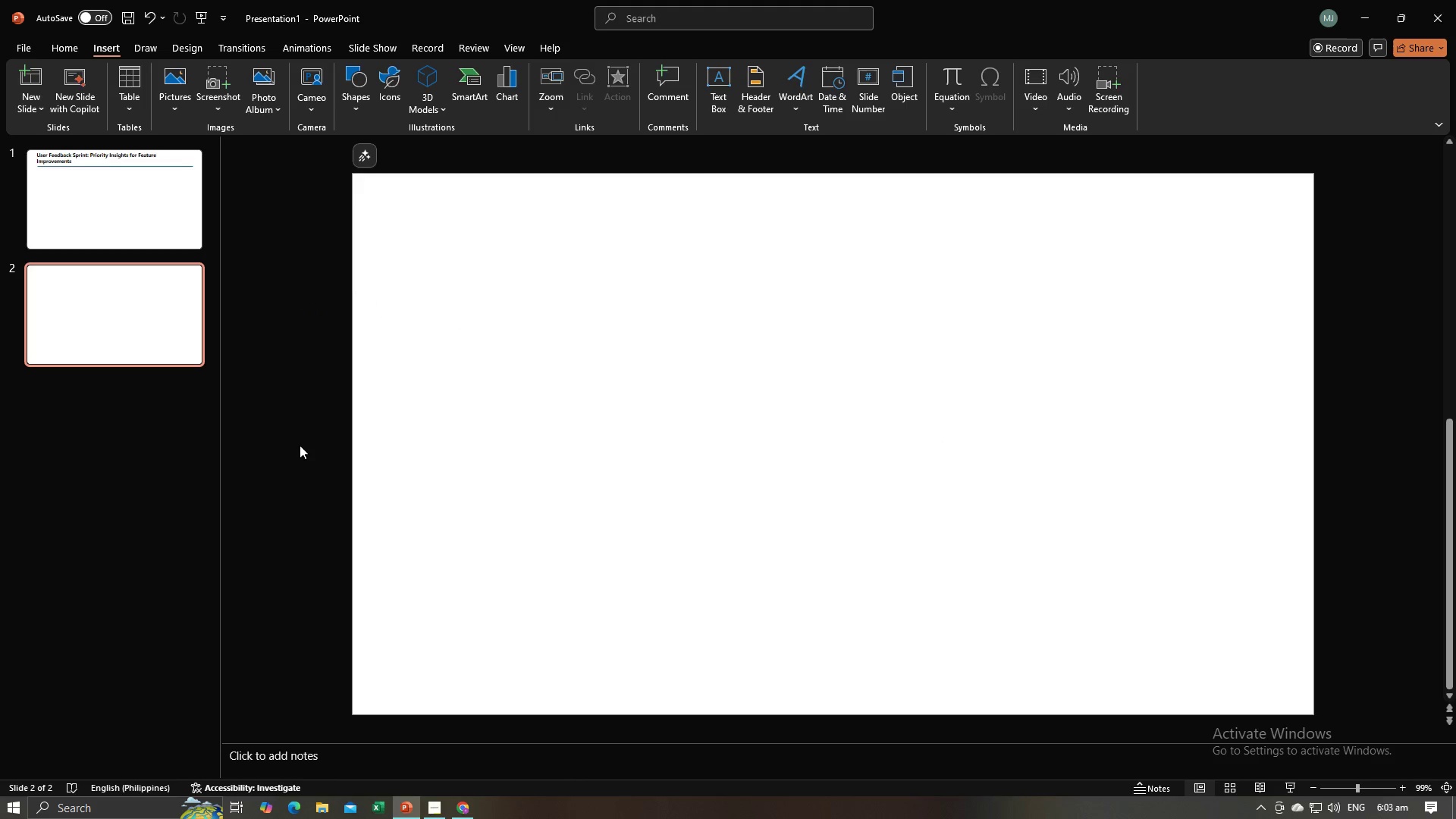 
left_click([297, 446])
 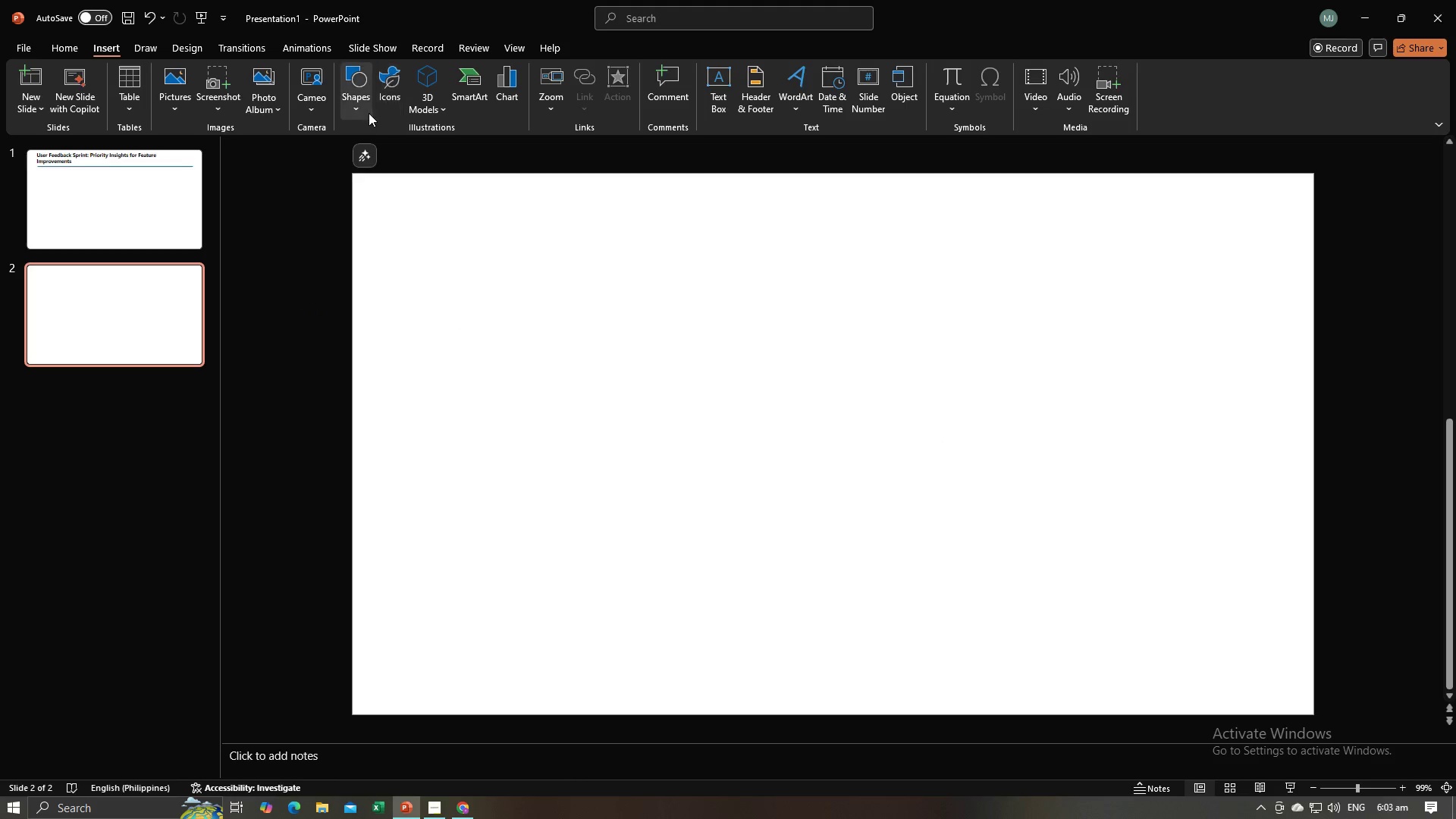 
left_click([360, 86])
 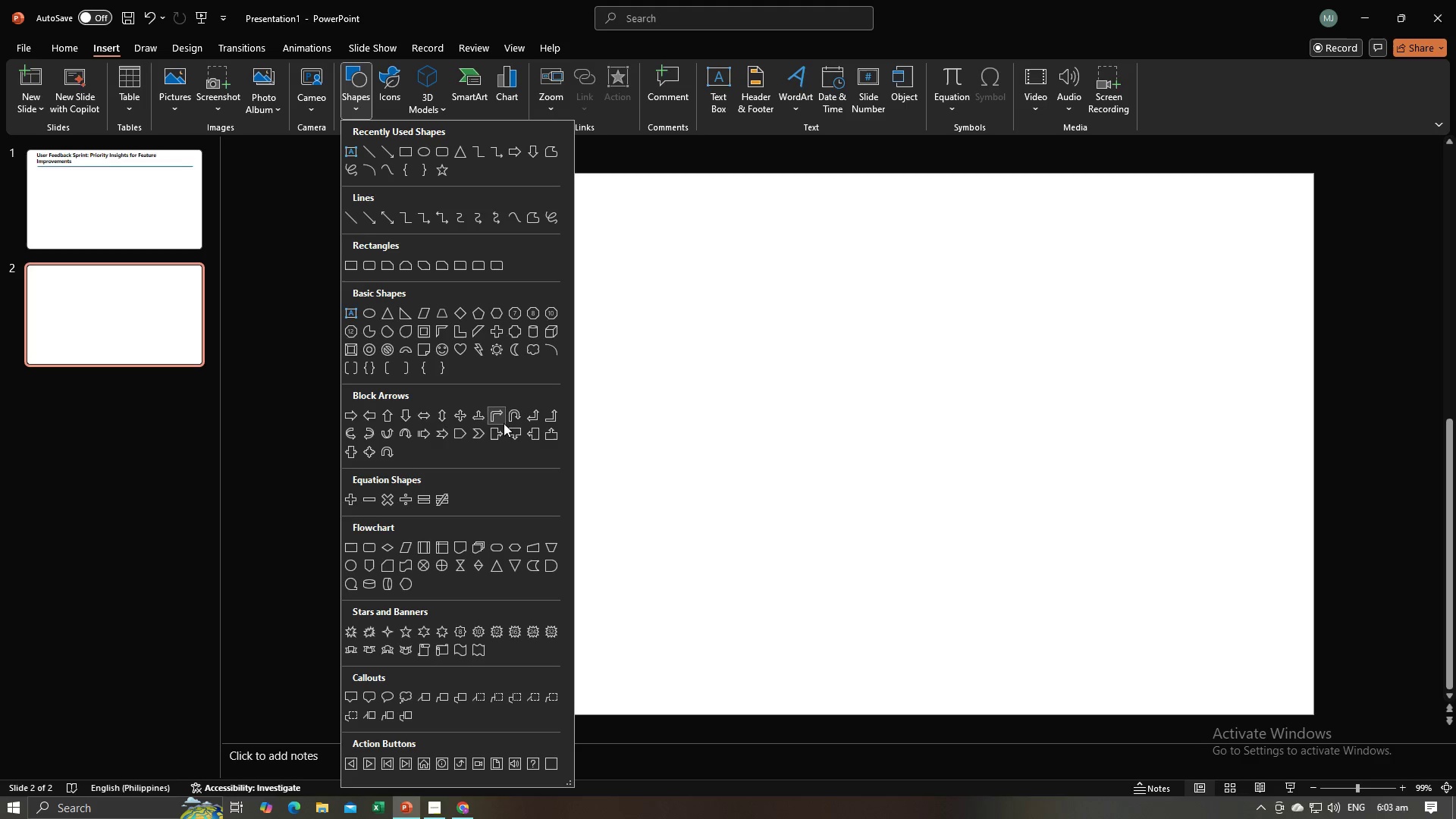 
wait(7.02)
 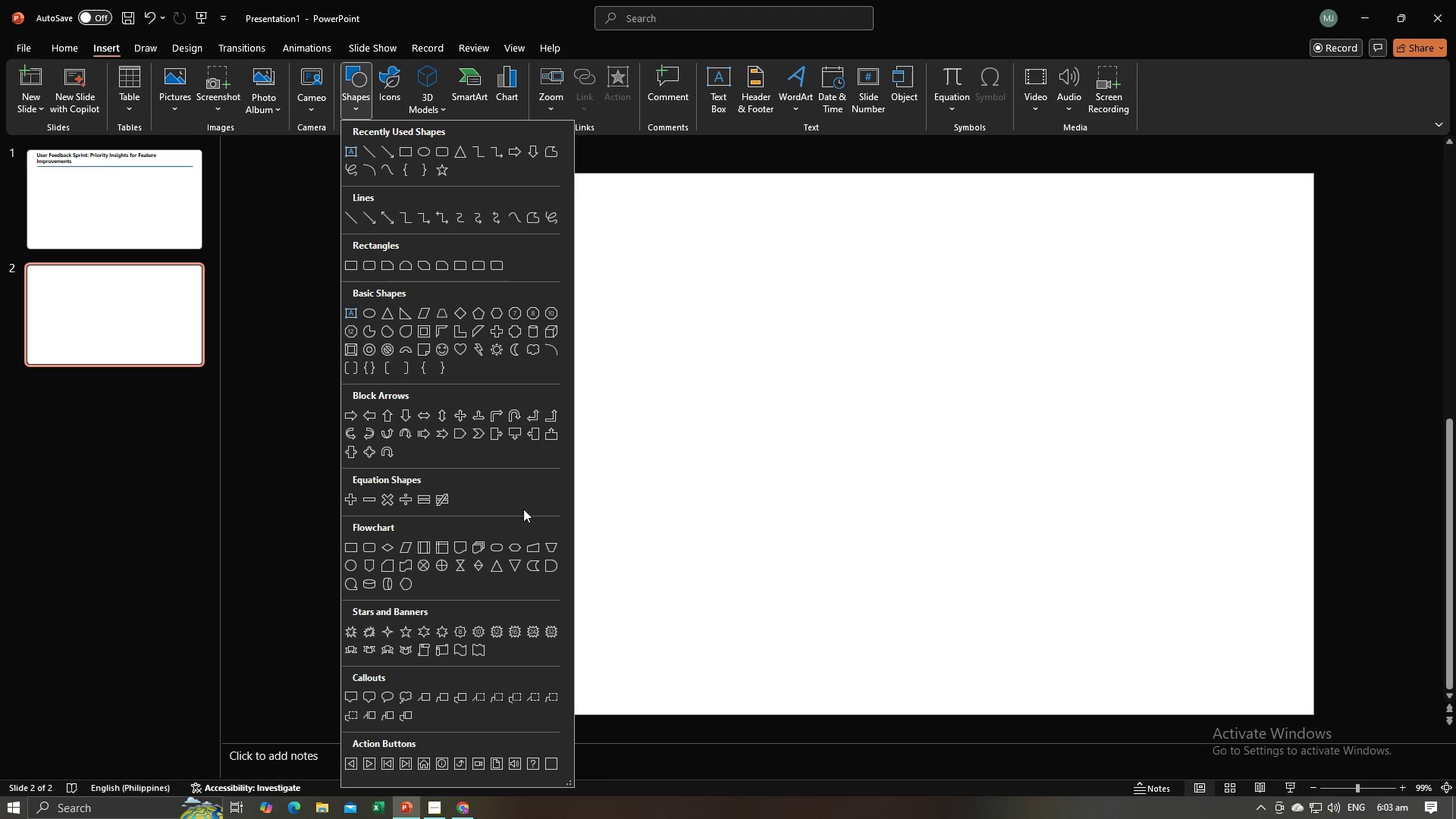 
left_click([507, 413])
 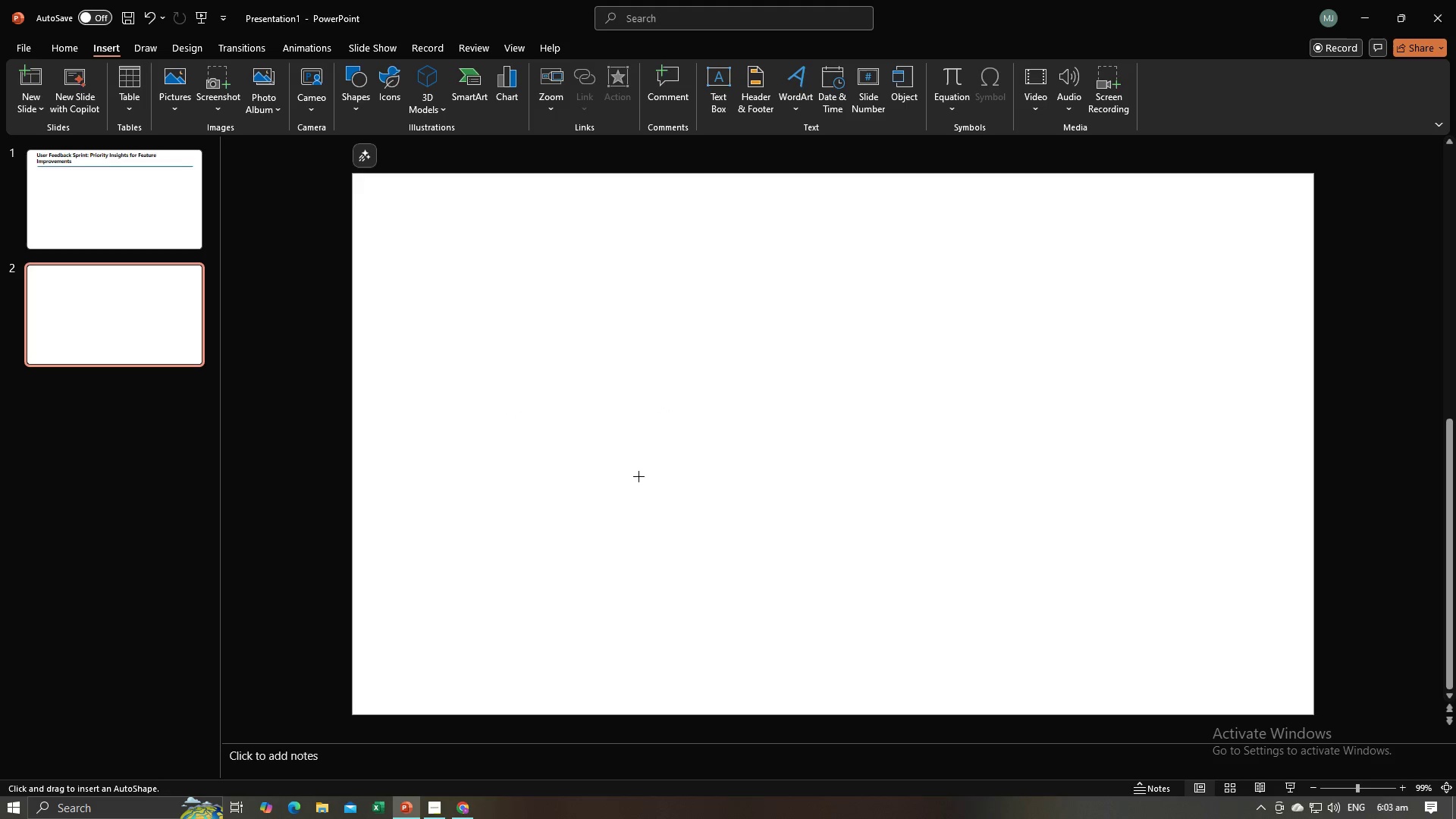 
left_click_drag(start_coordinate=[674, 528], to_coordinate=[1006, 348])
 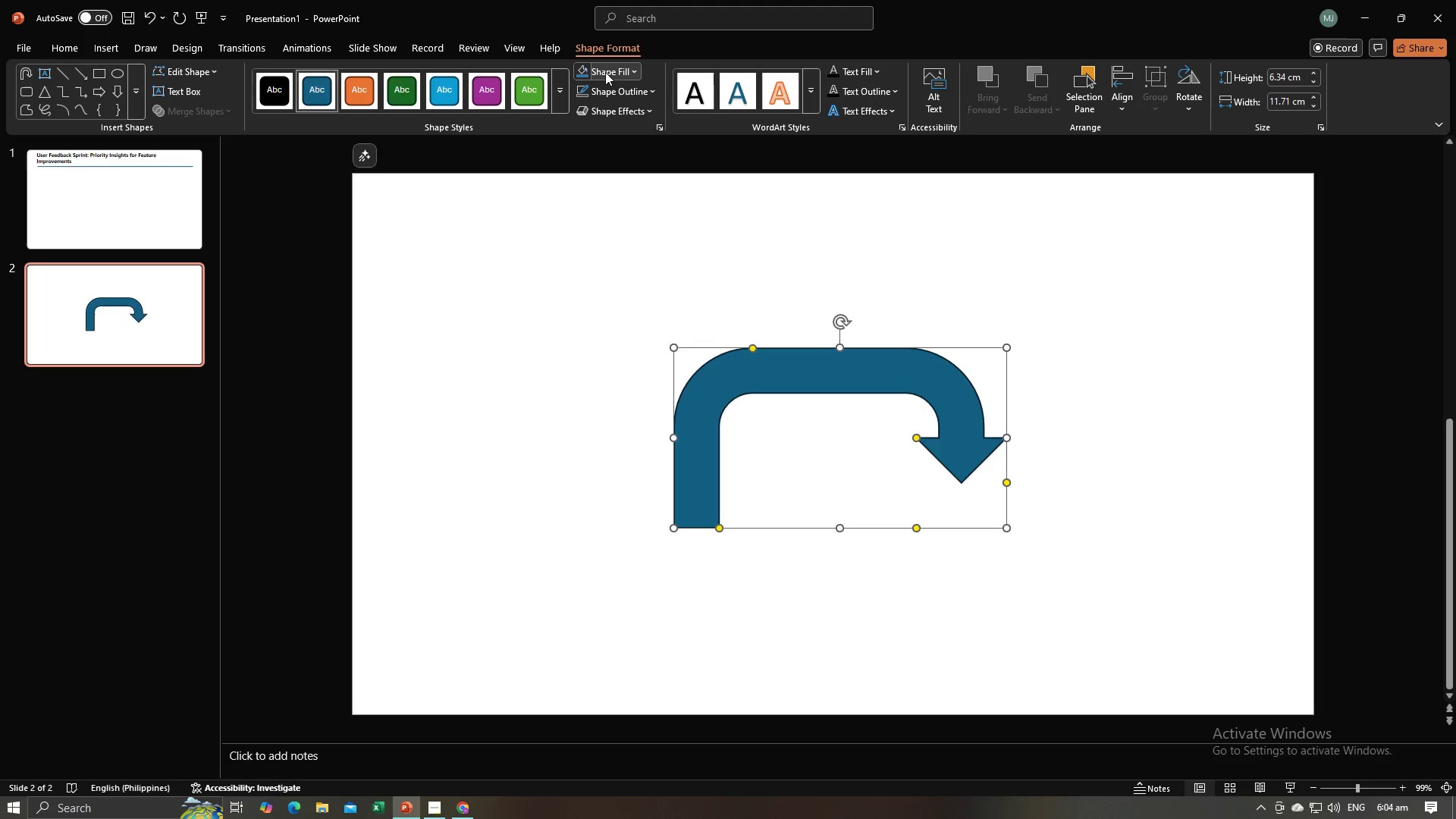 
left_click([600, 72])
 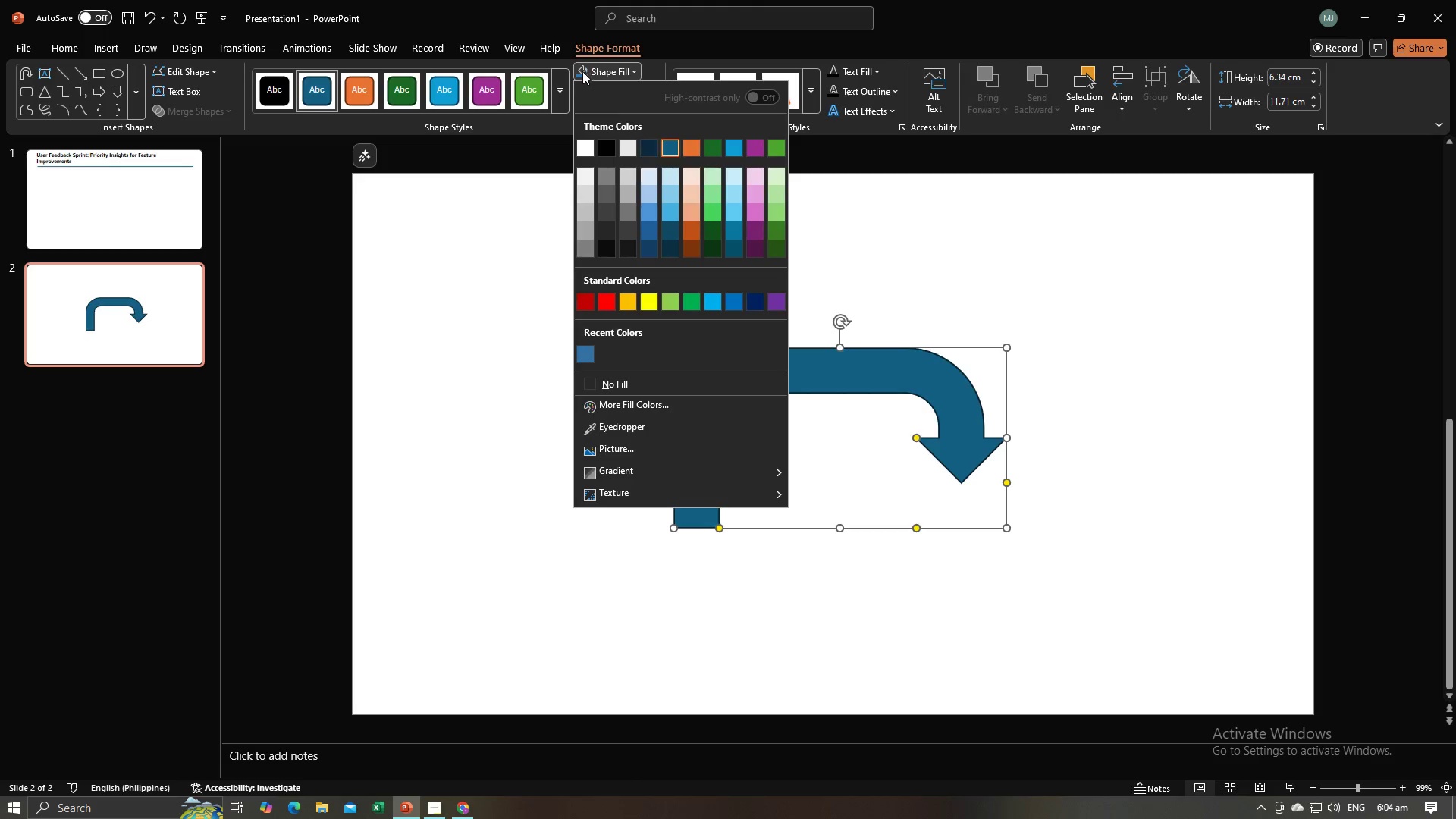 
left_click([582, 71])
 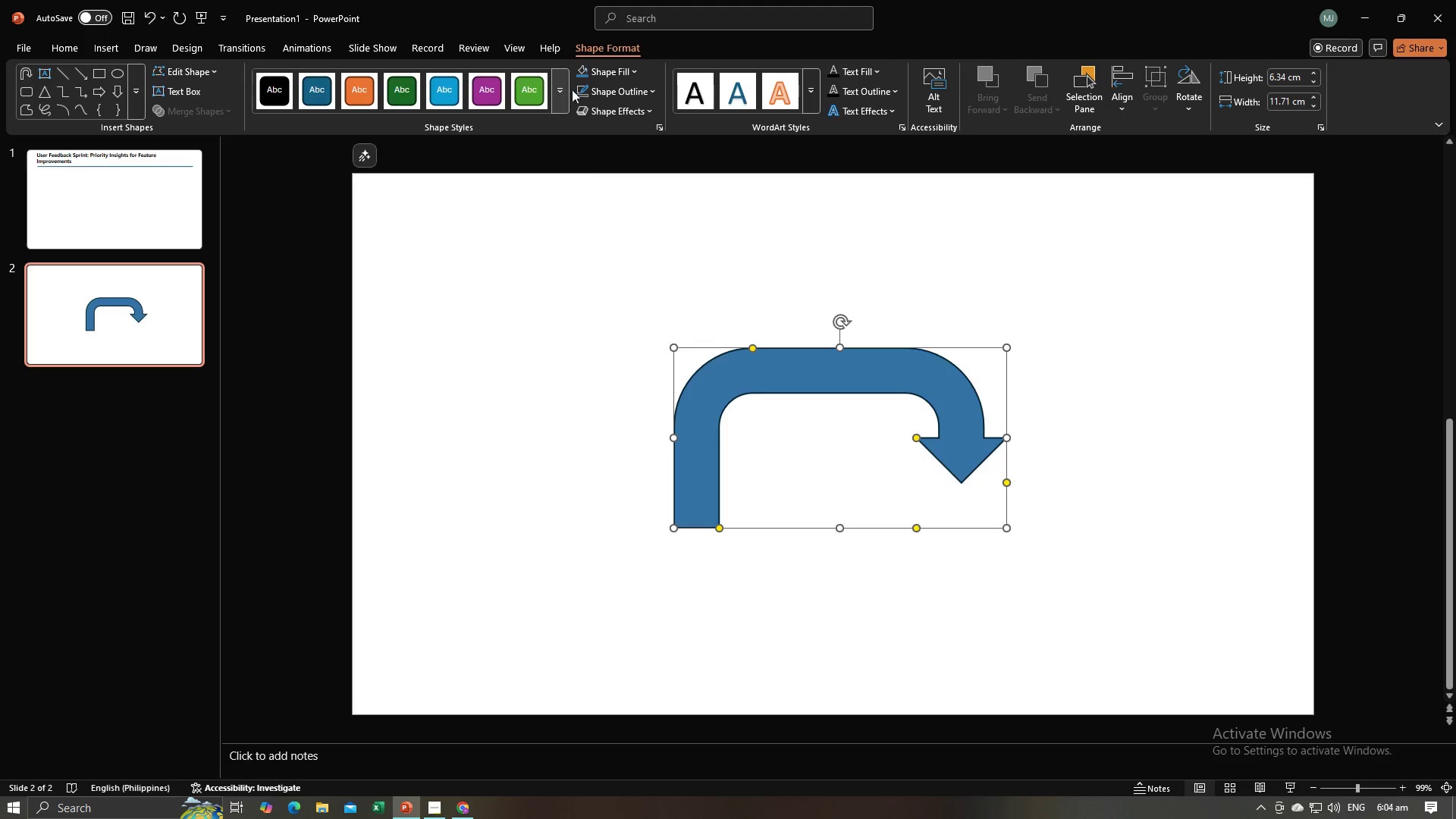 
left_click([581, 72])
 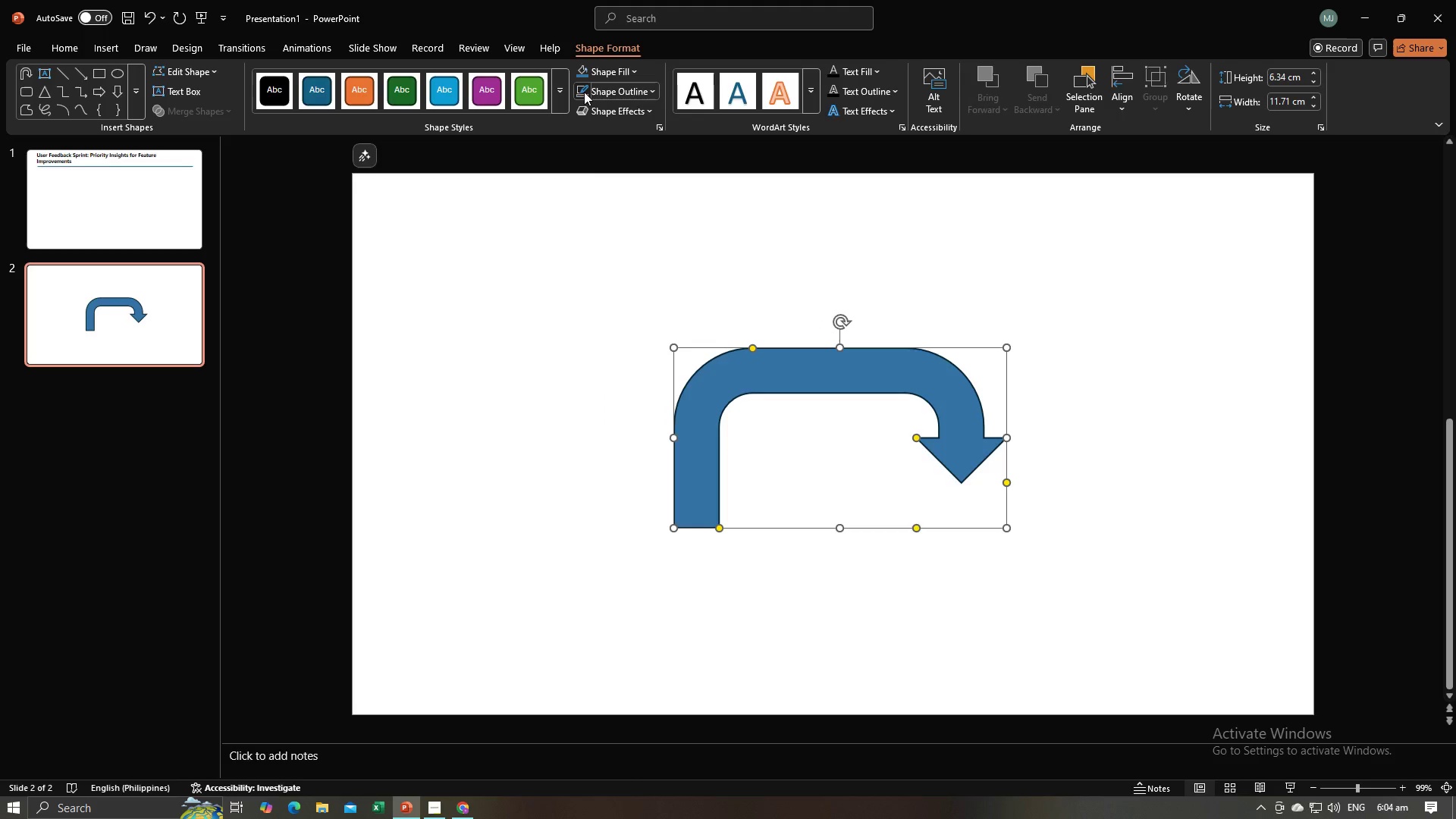 
left_click([584, 92])
 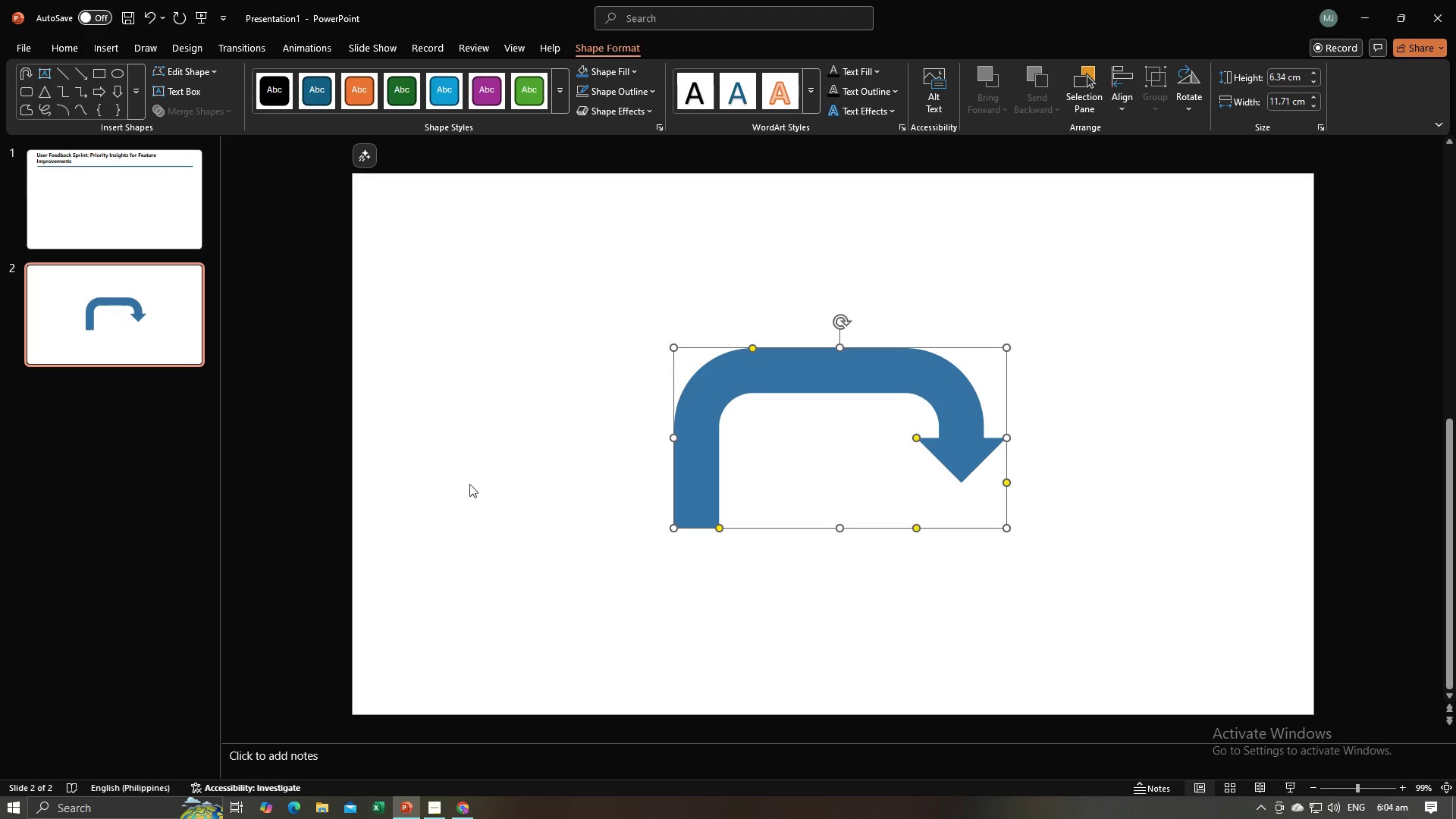 
left_click([469, 484])
 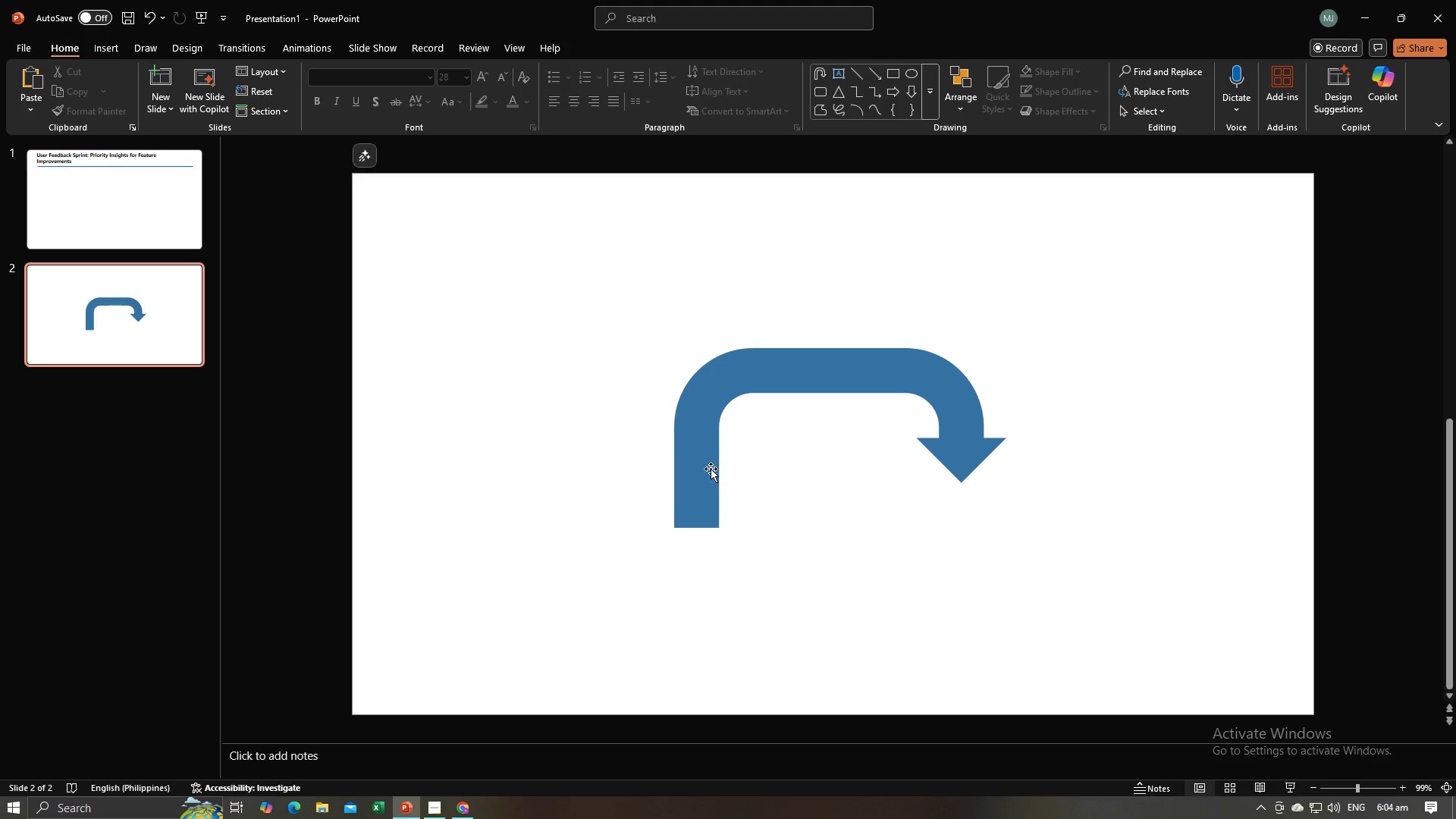 
left_click_drag(start_coordinate=[711, 469], to_coordinate=[711, 397])
 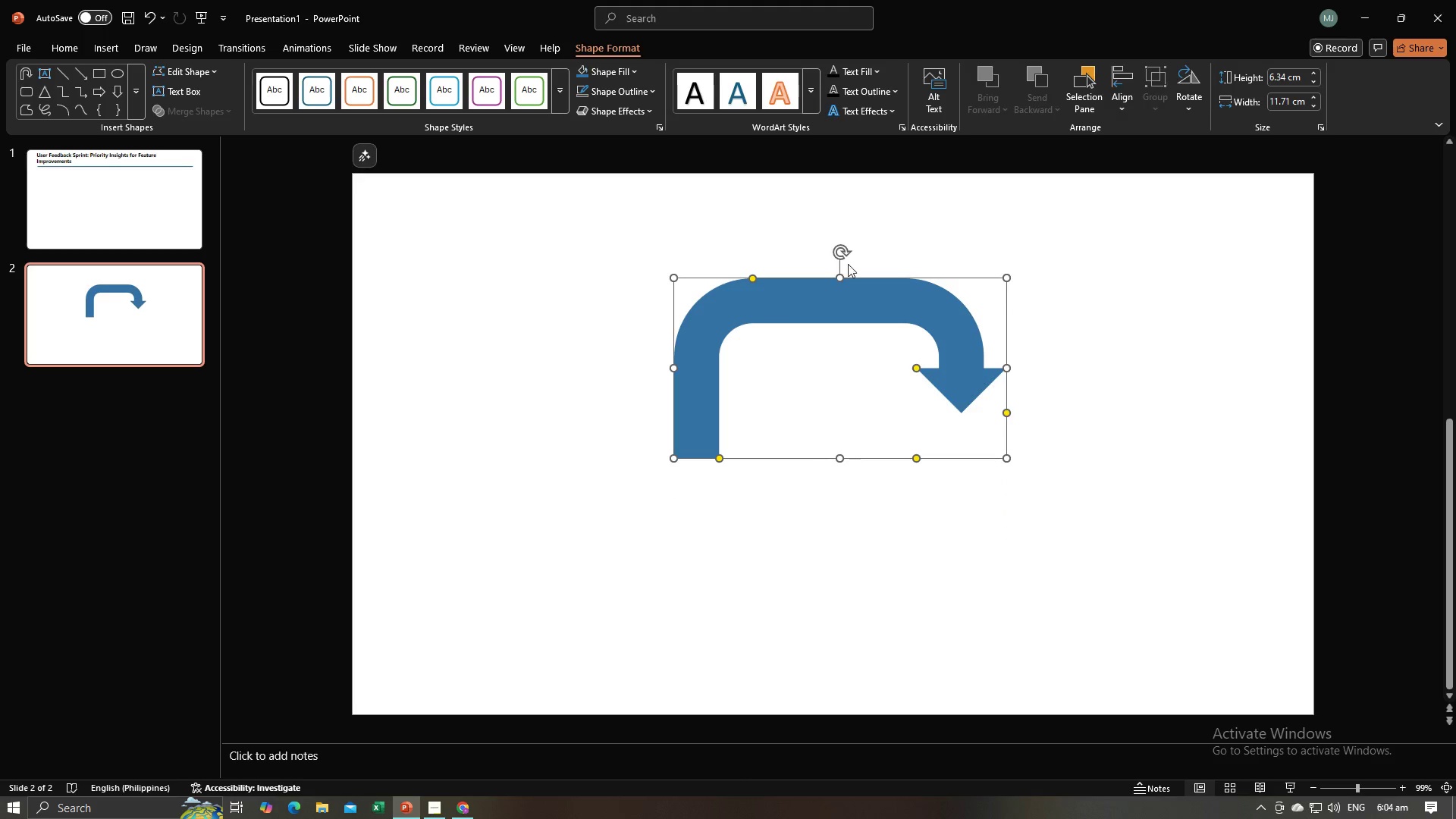 
left_click([797, 322])
 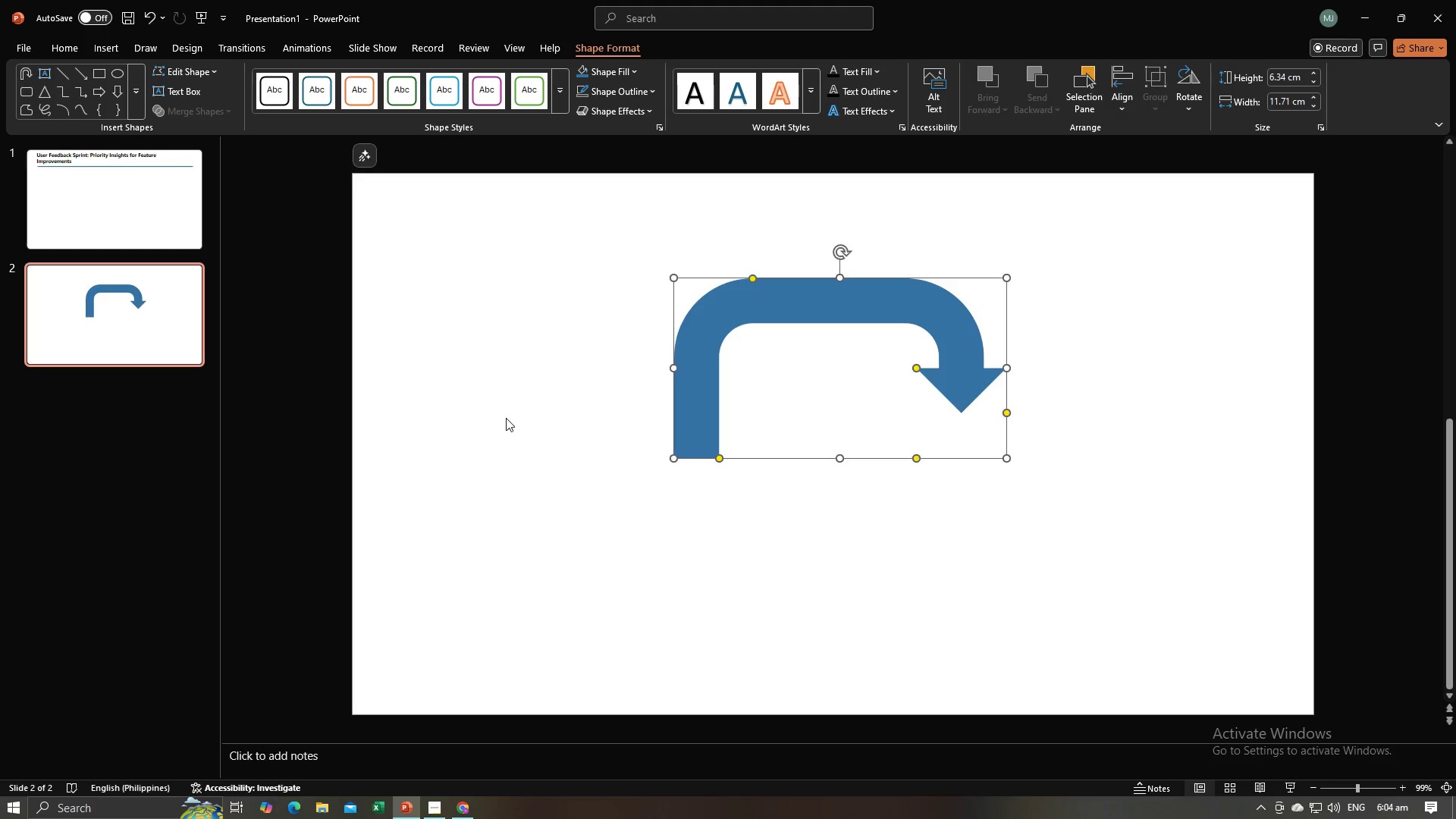 
left_click([506, 418])
 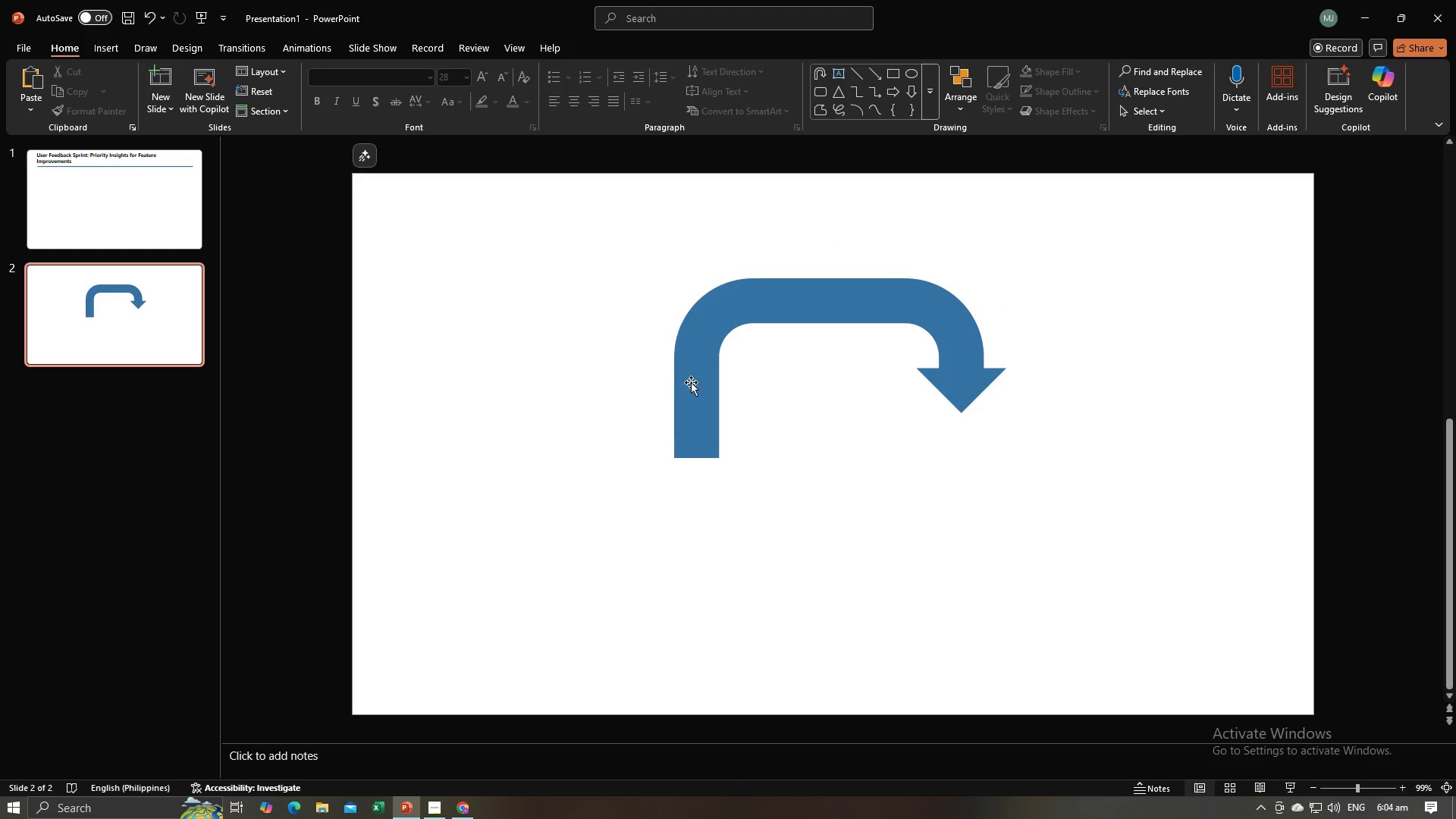 
left_click([691, 382])
 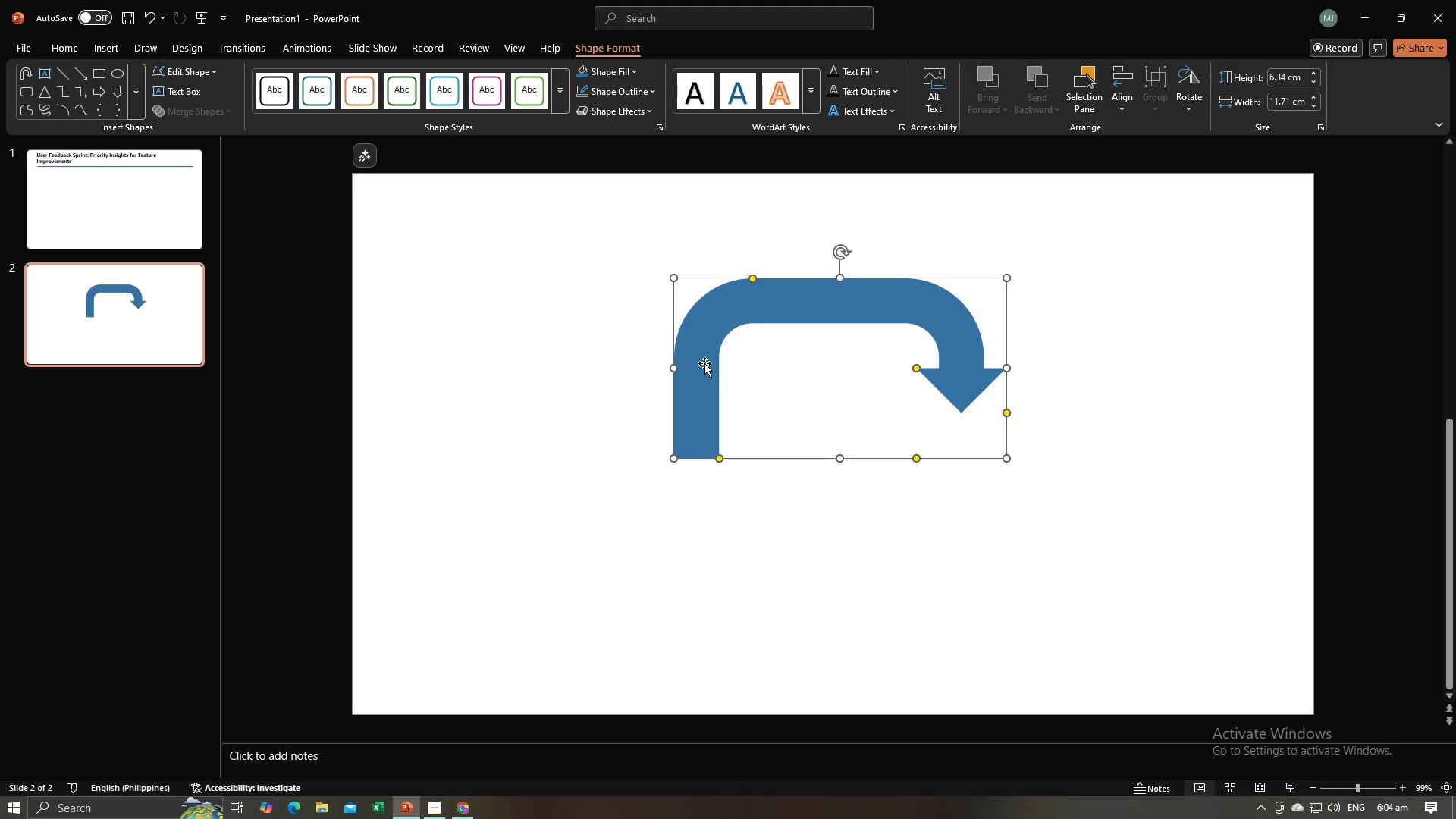 
key(Control+C)
 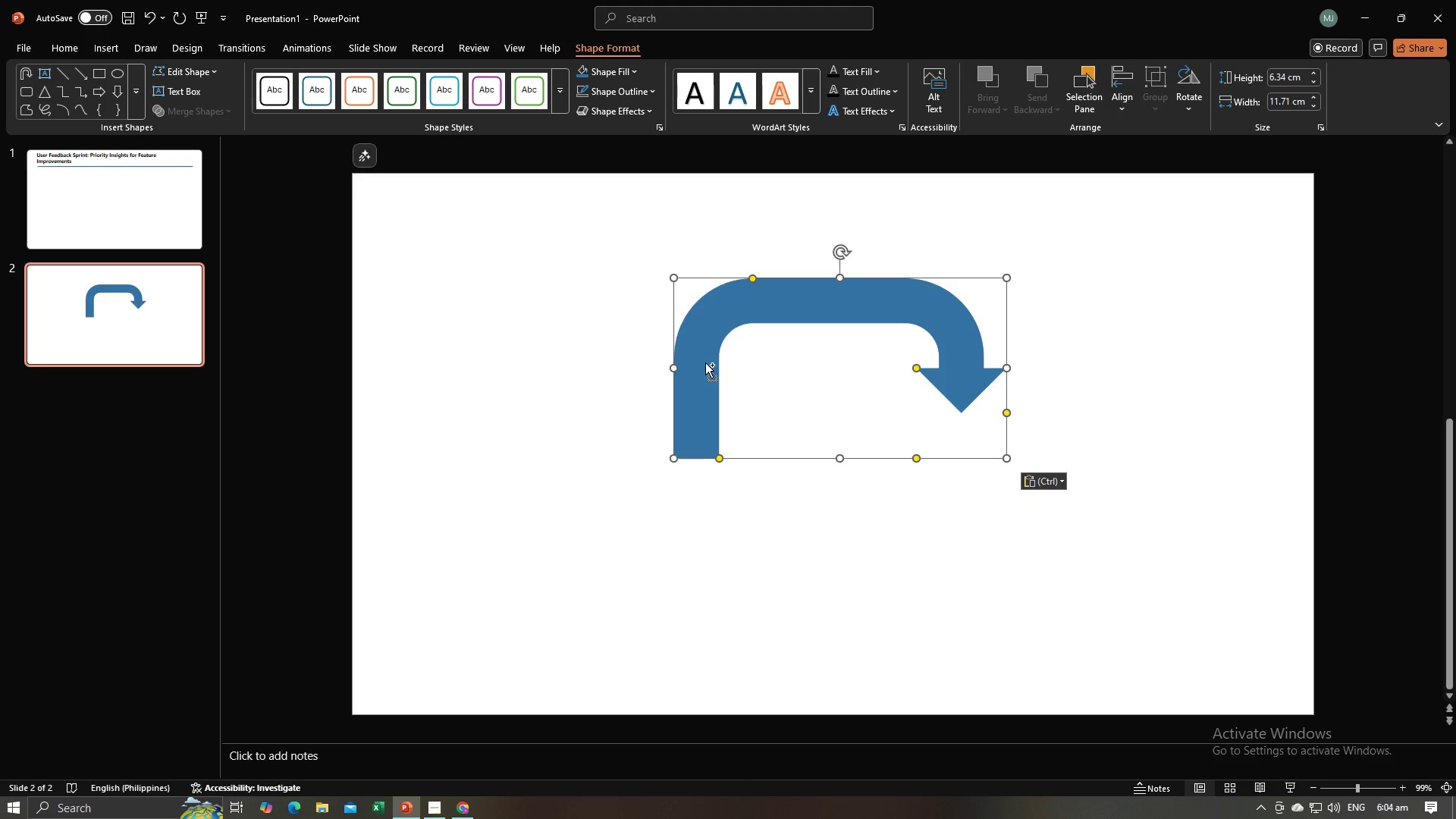 
key(Control+V)
 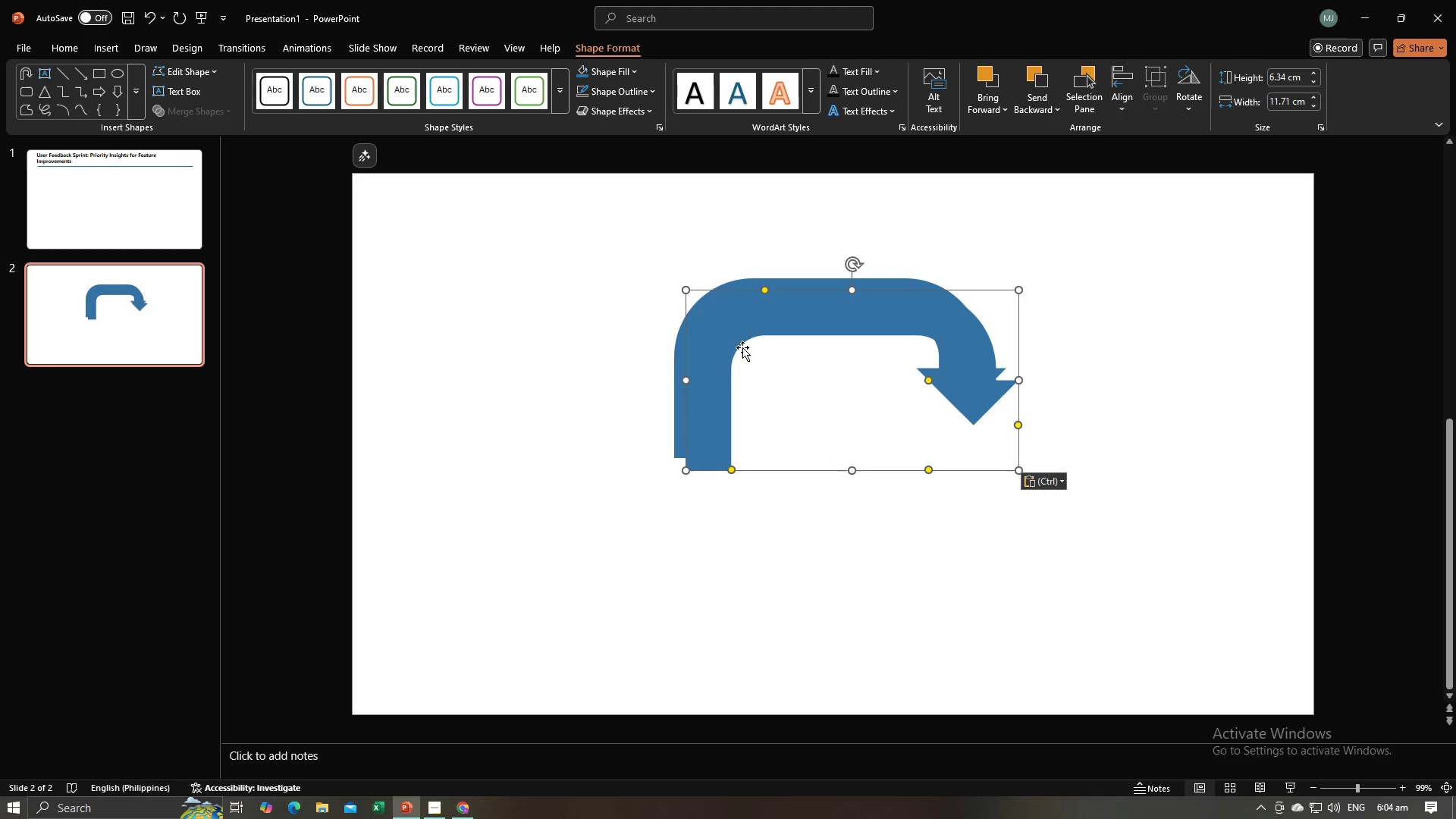 
left_click_drag(start_coordinate=[742, 345], to_coordinate=[737, 419])
 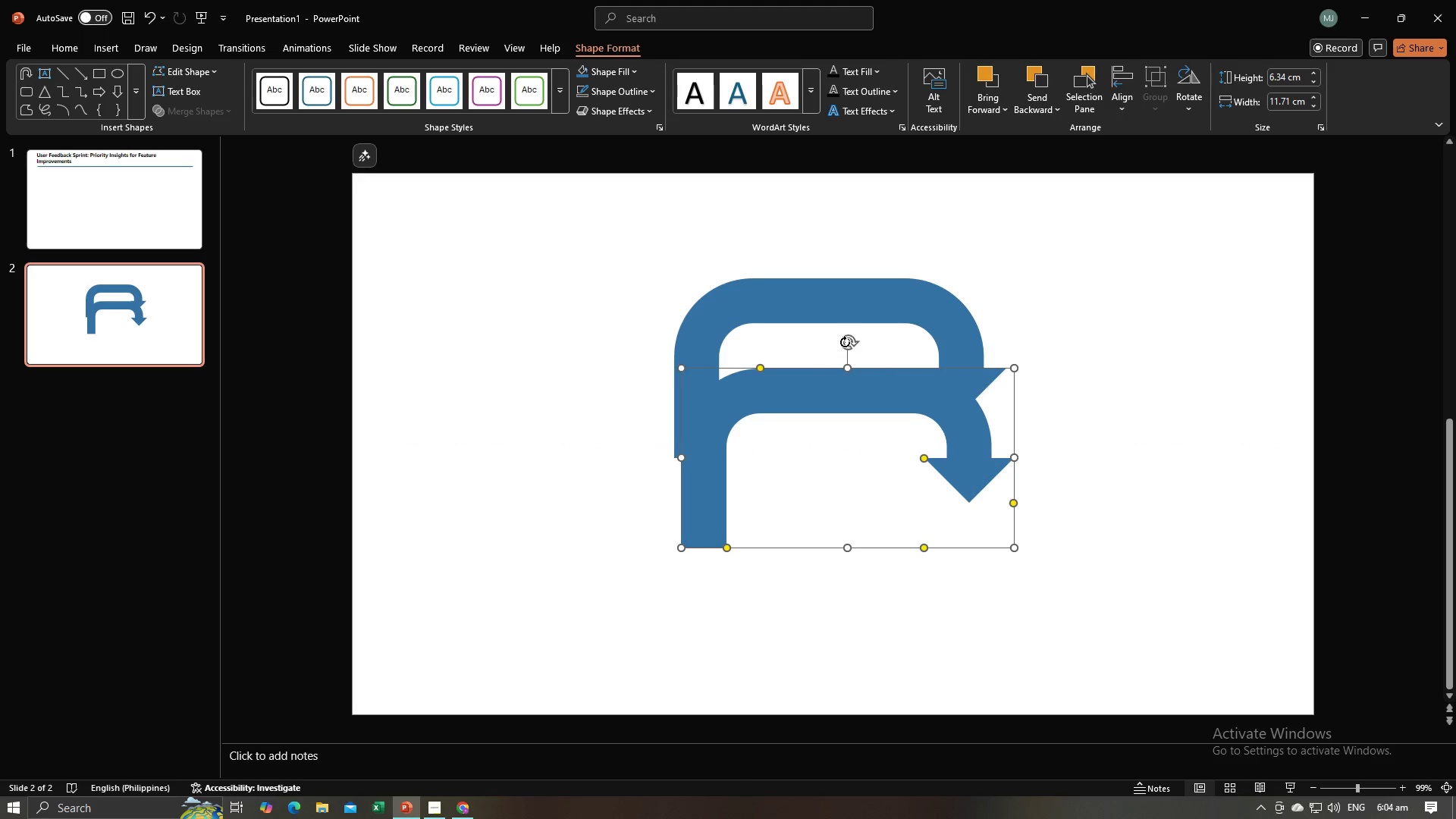 
left_click_drag(start_coordinate=[846, 343], to_coordinate=[845, 551])
 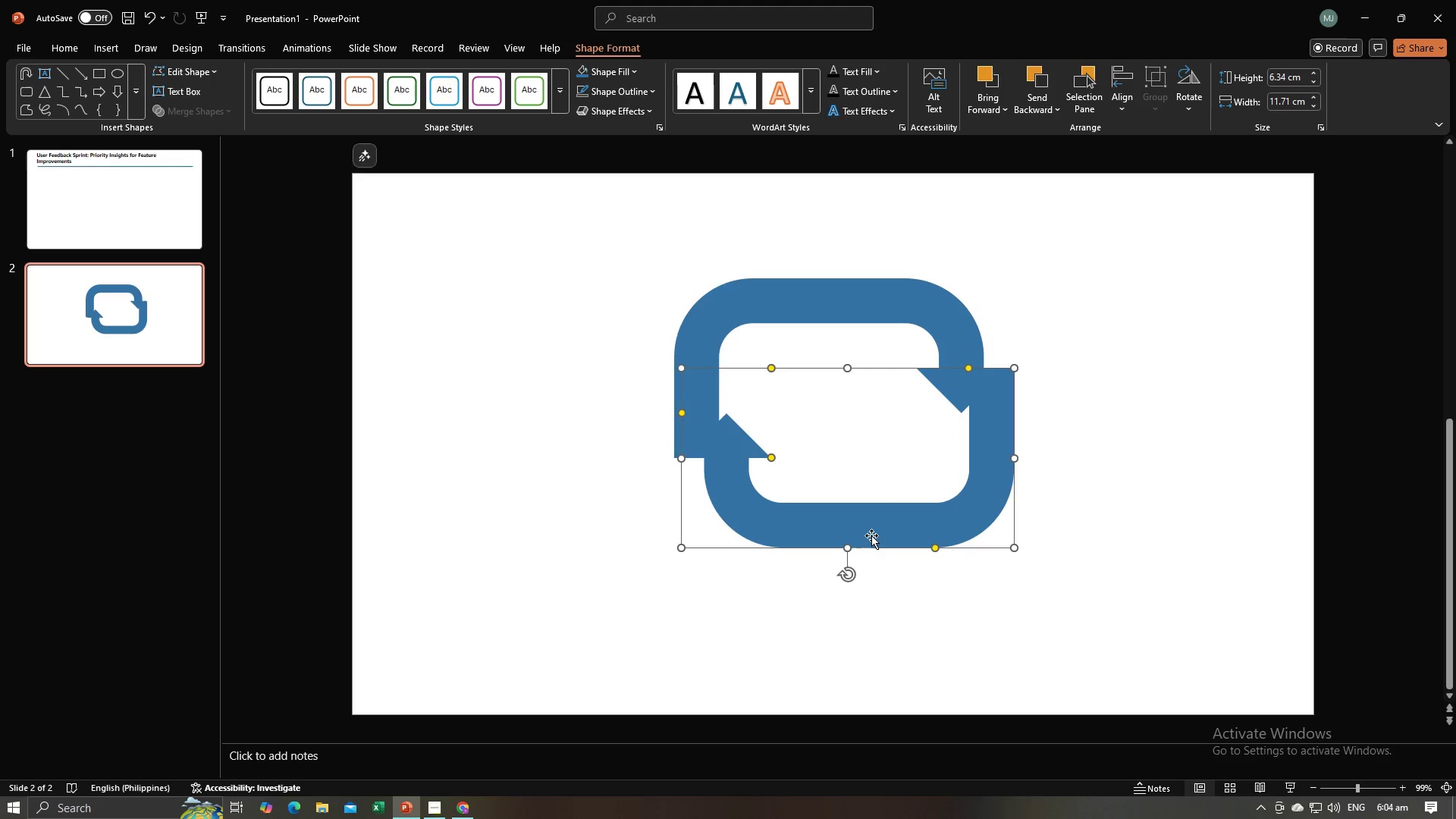 
left_click_drag(start_coordinate=[876, 535], to_coordinate=[846, 555])
 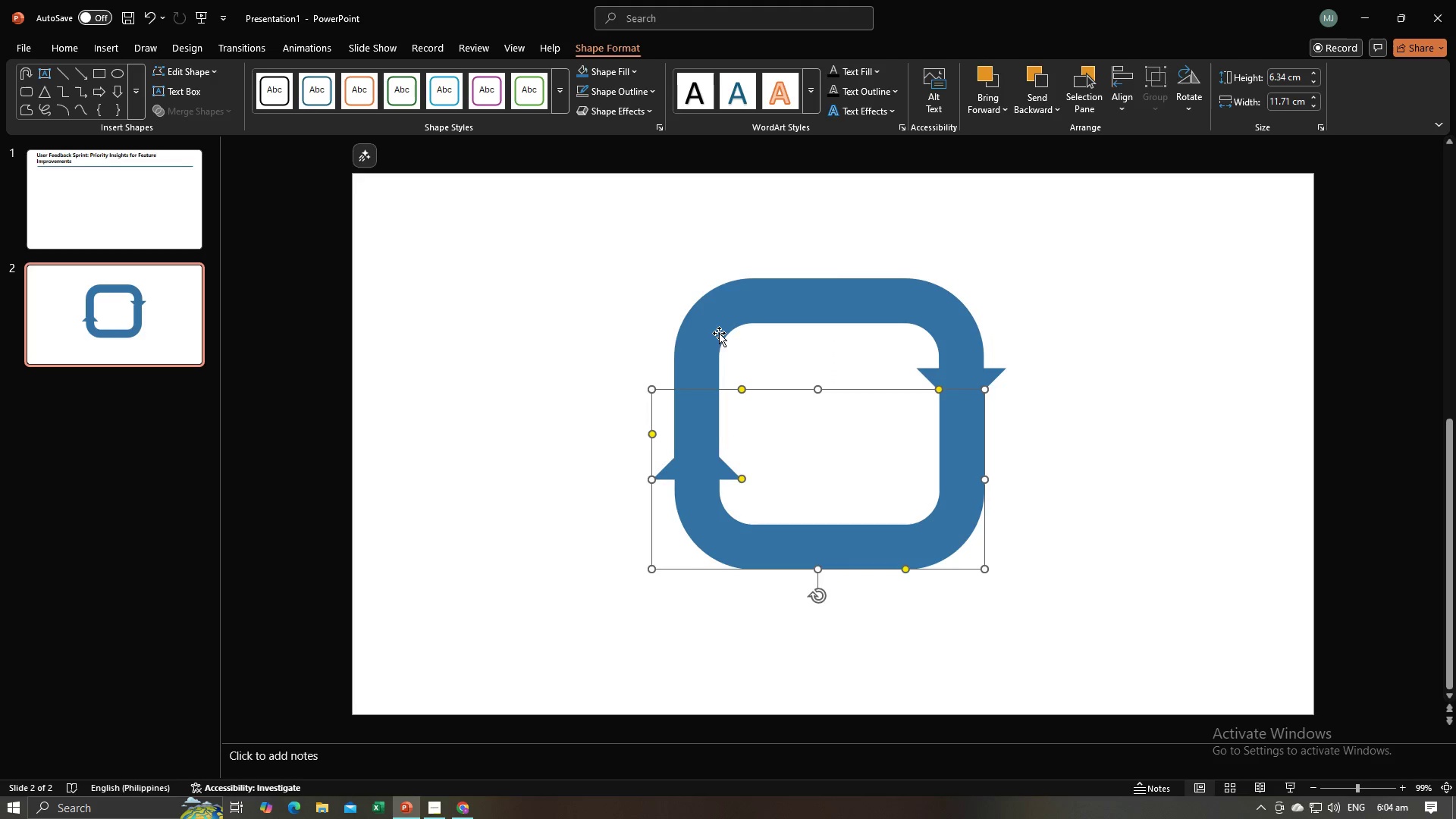 
left_click([719, 333])
 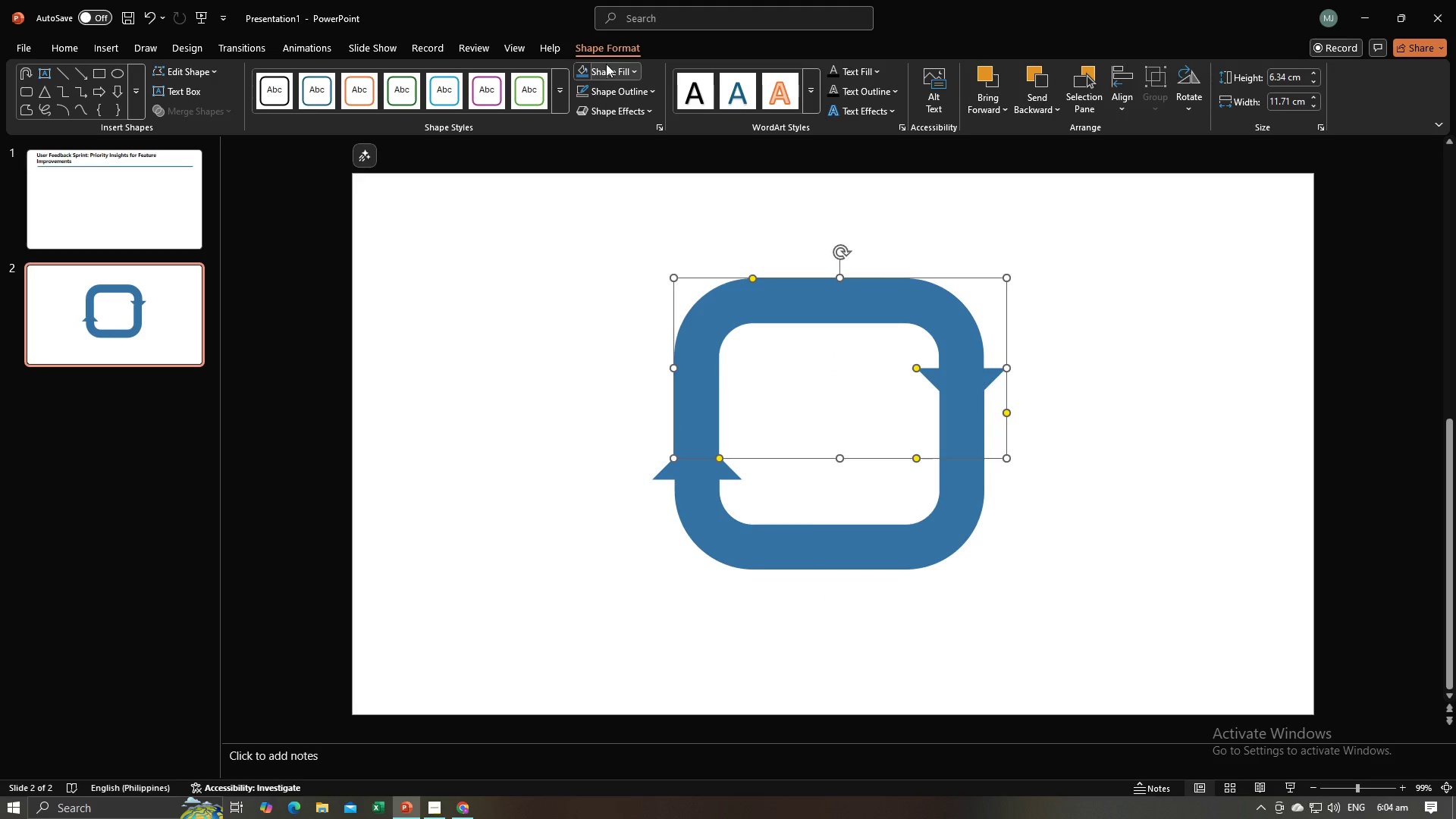 
left_click([607, 64])
 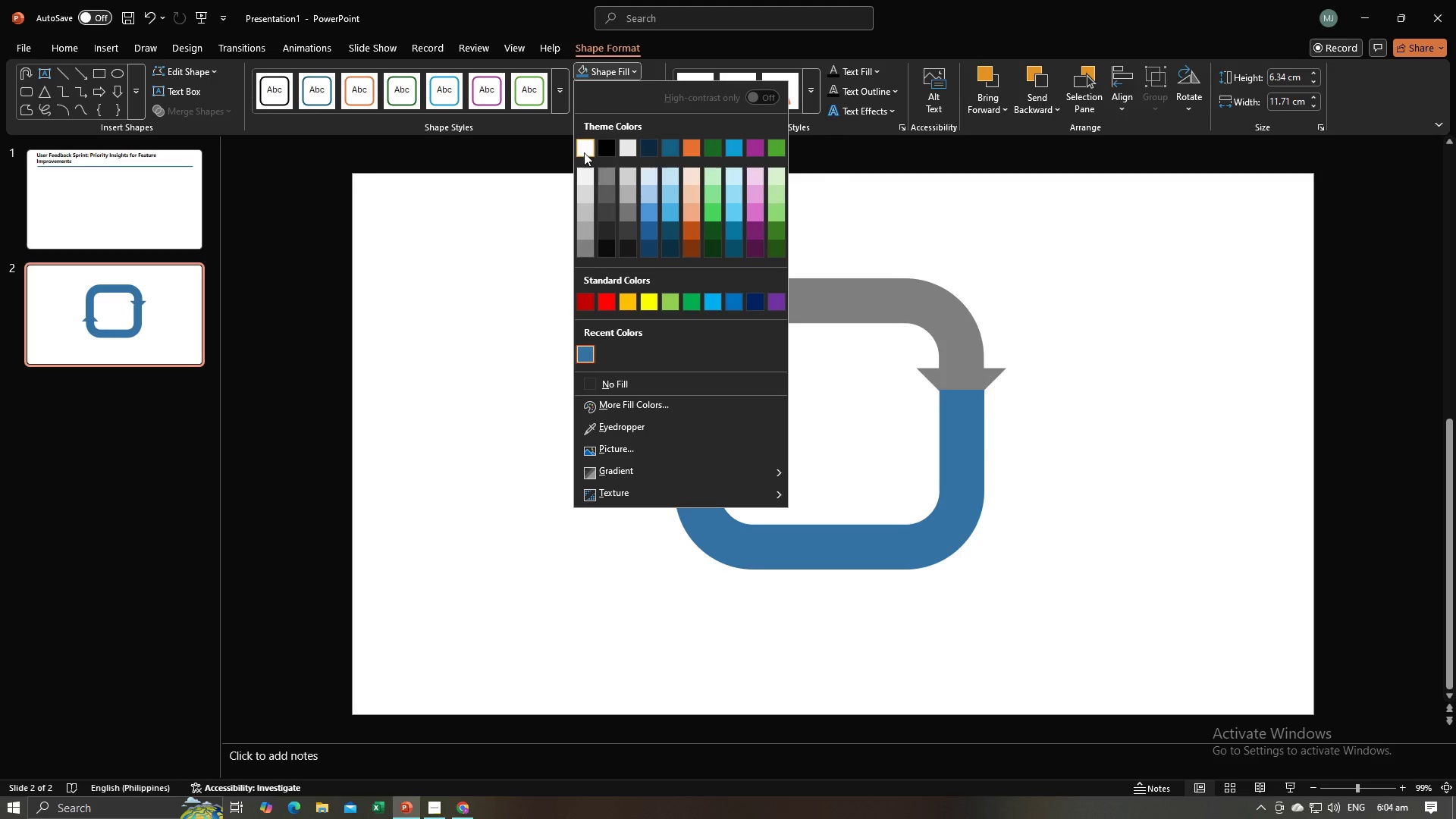 
left_click([584, 152])
 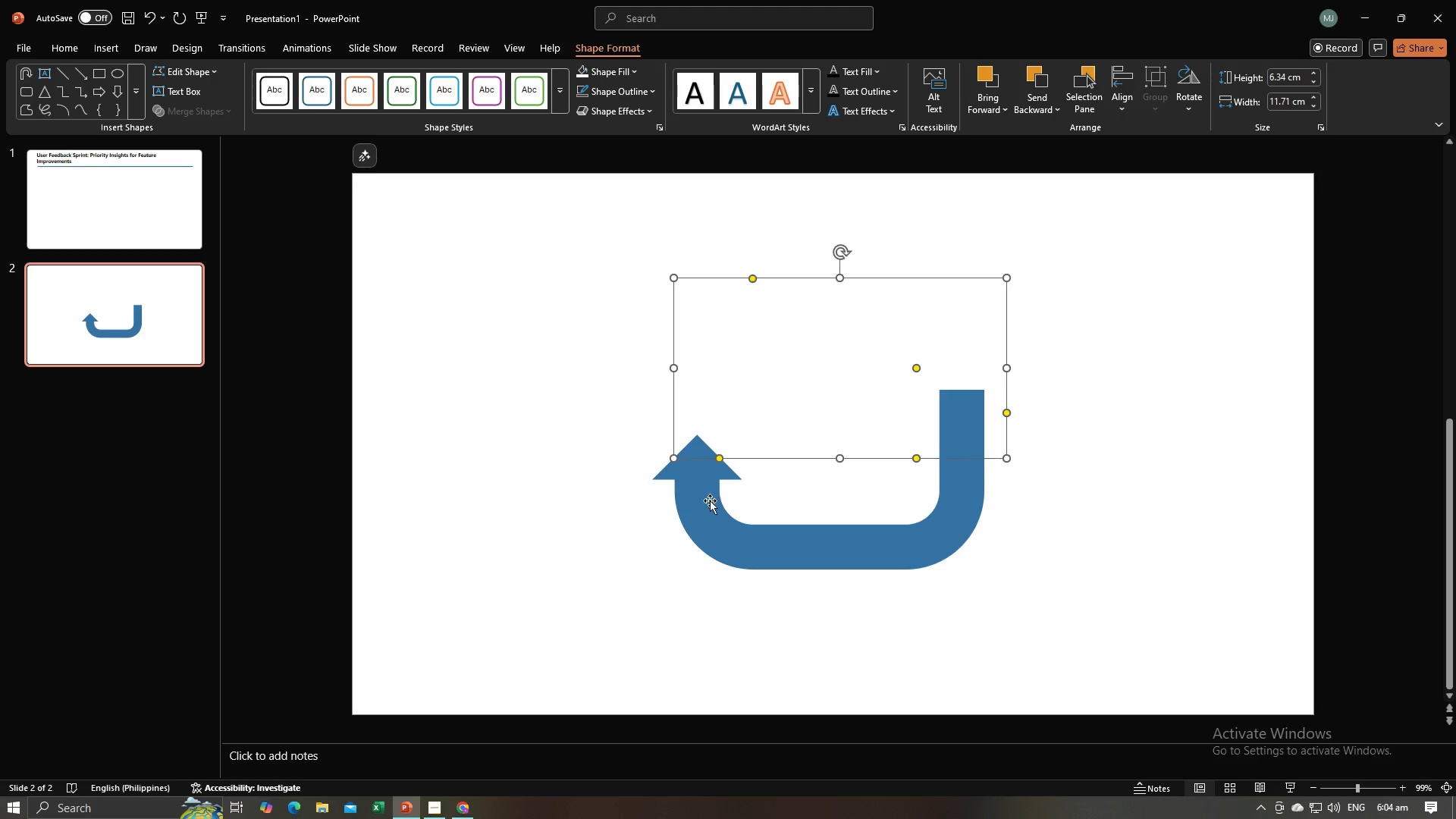 
left_click([710, 500])
 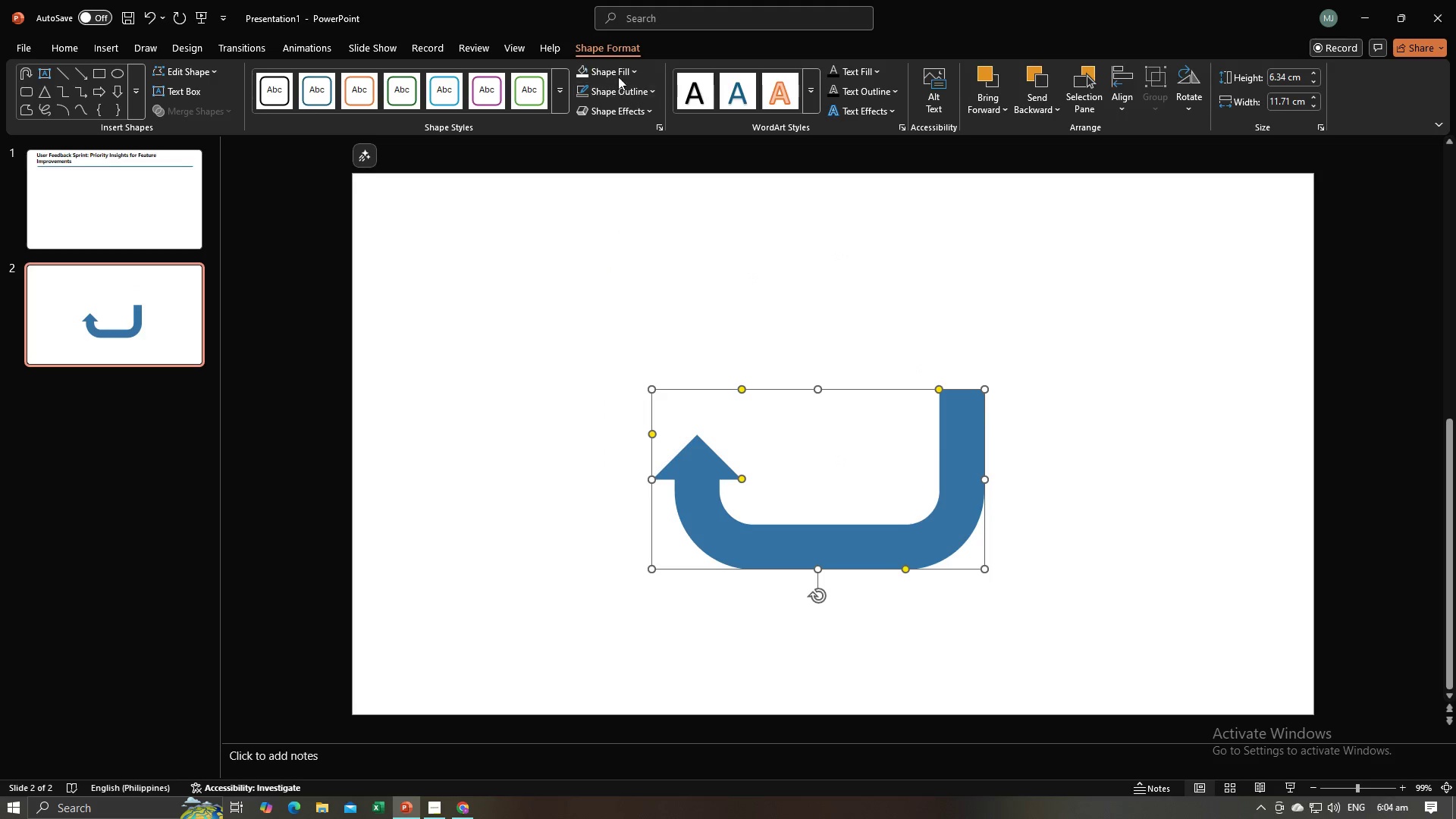 
left_click([618, 70])
 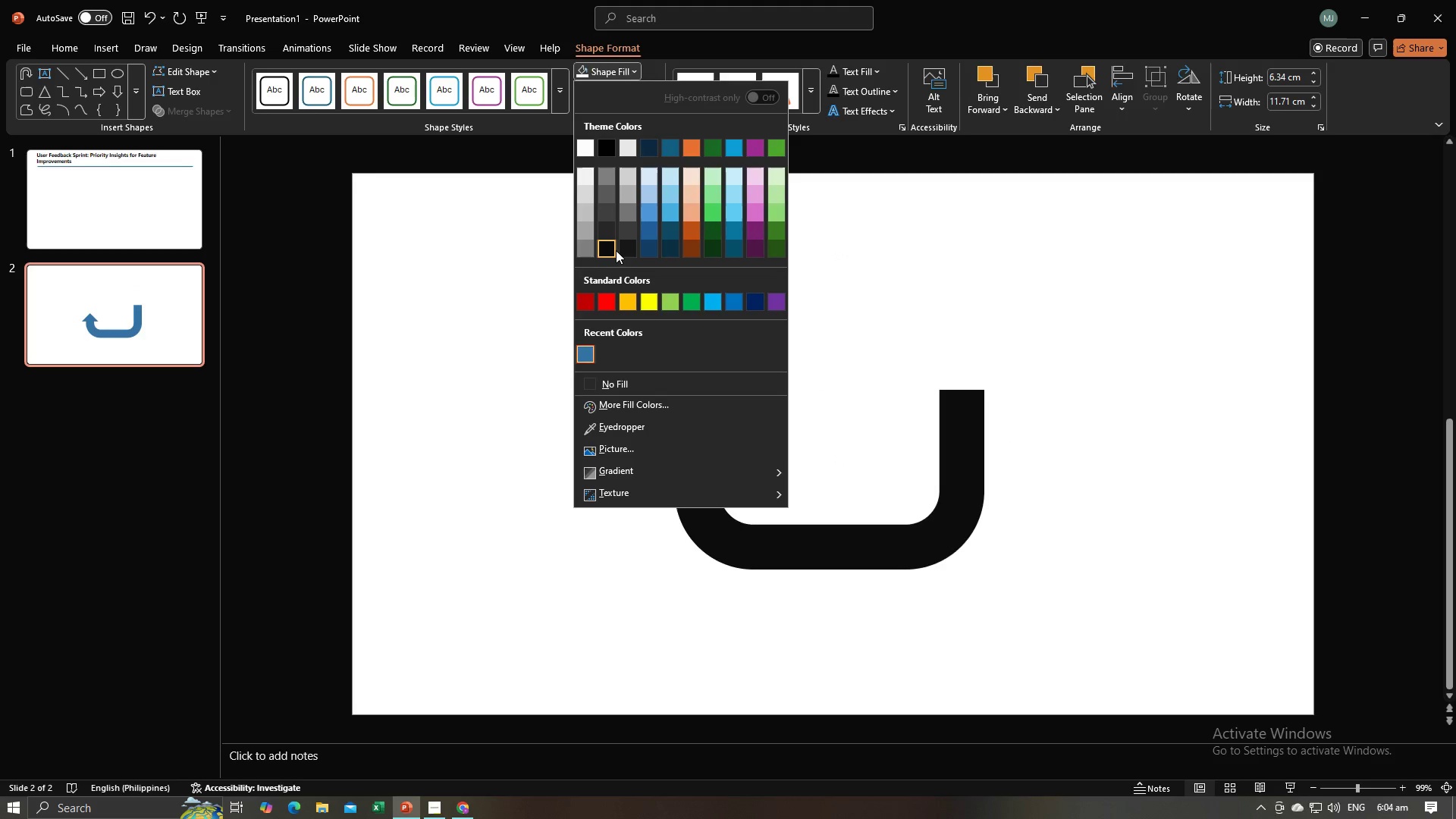 
left_click([616, 250])
 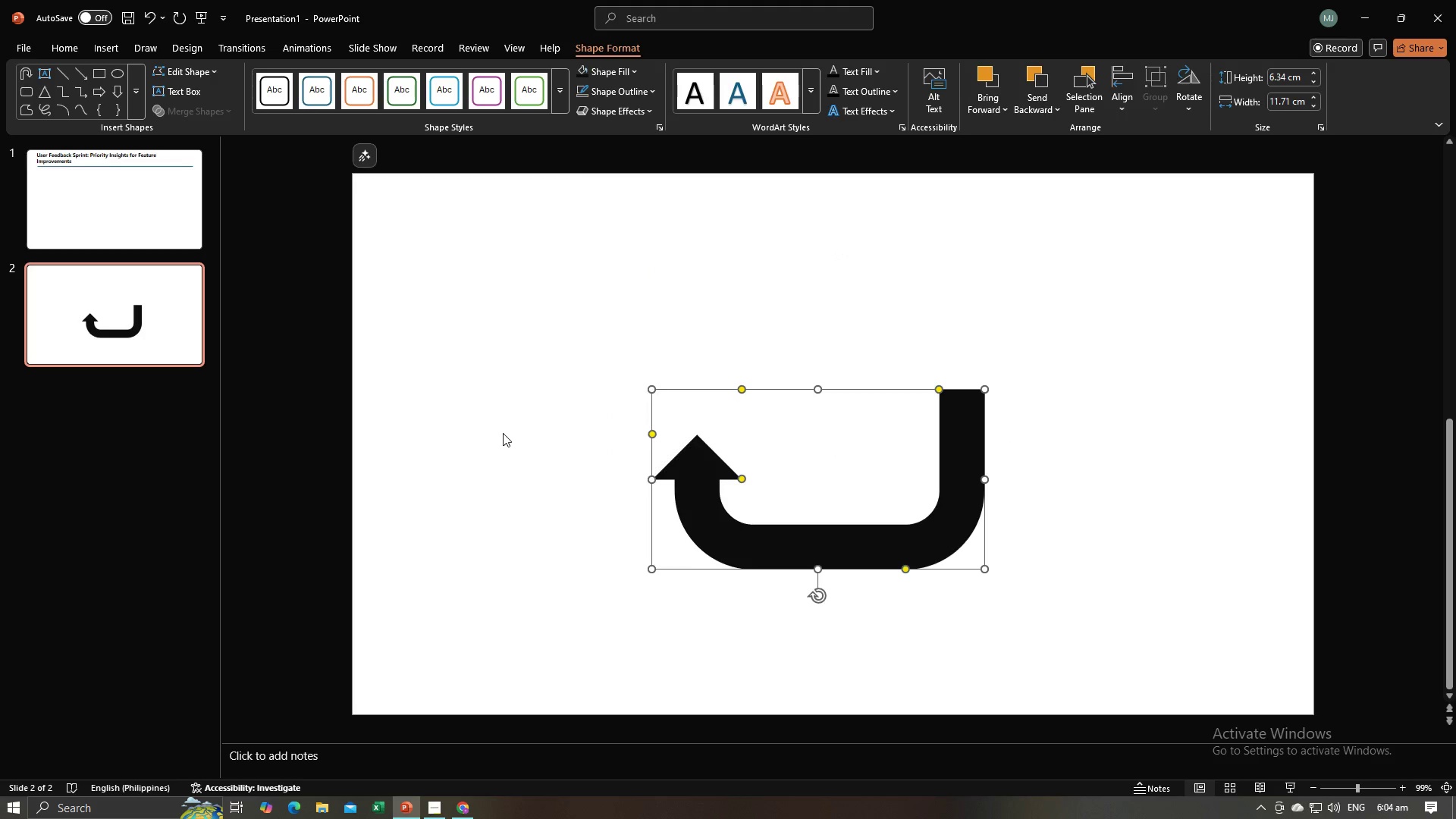 
left_click([503, 433])
 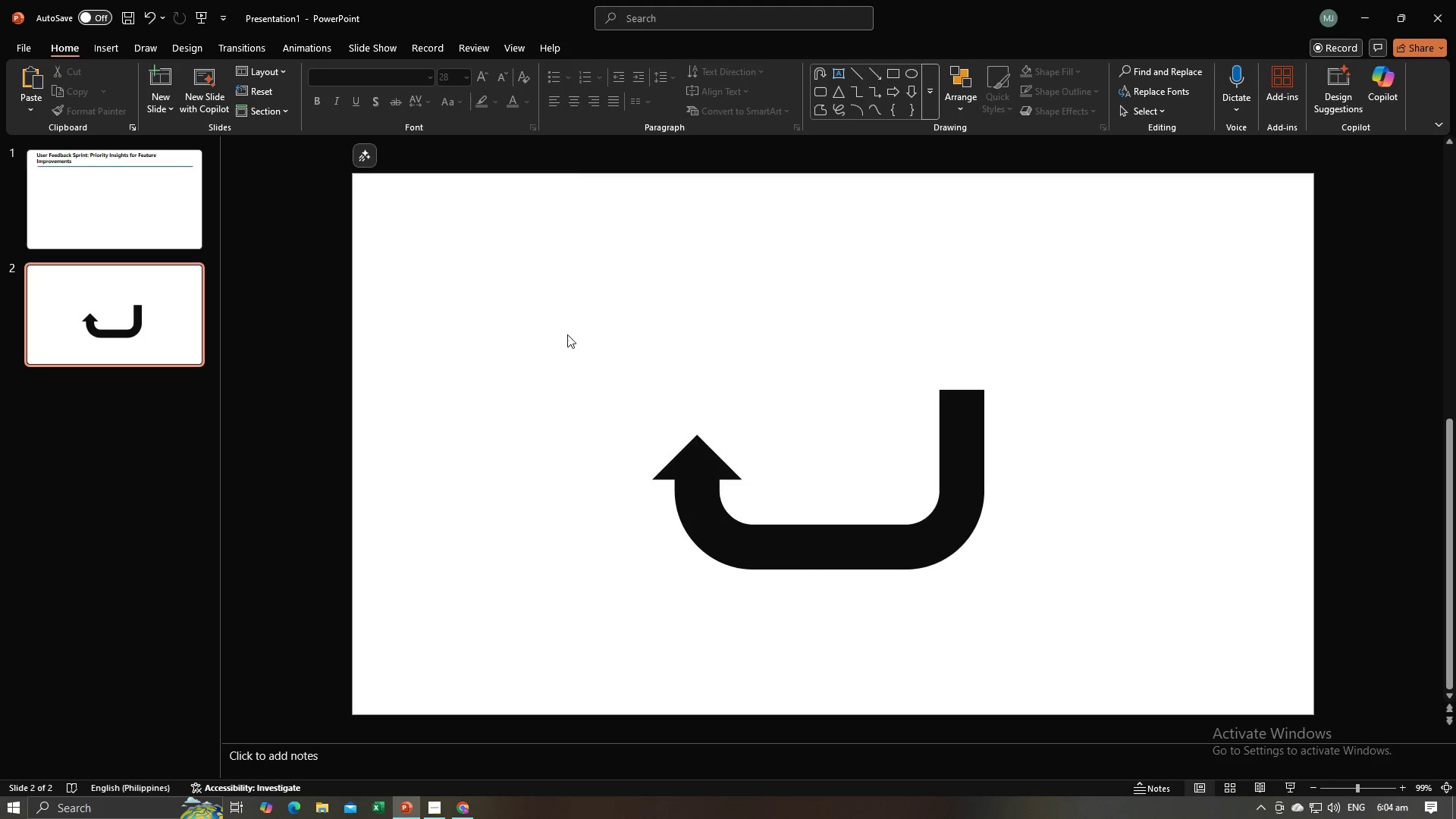 
left_click([532, 368])
 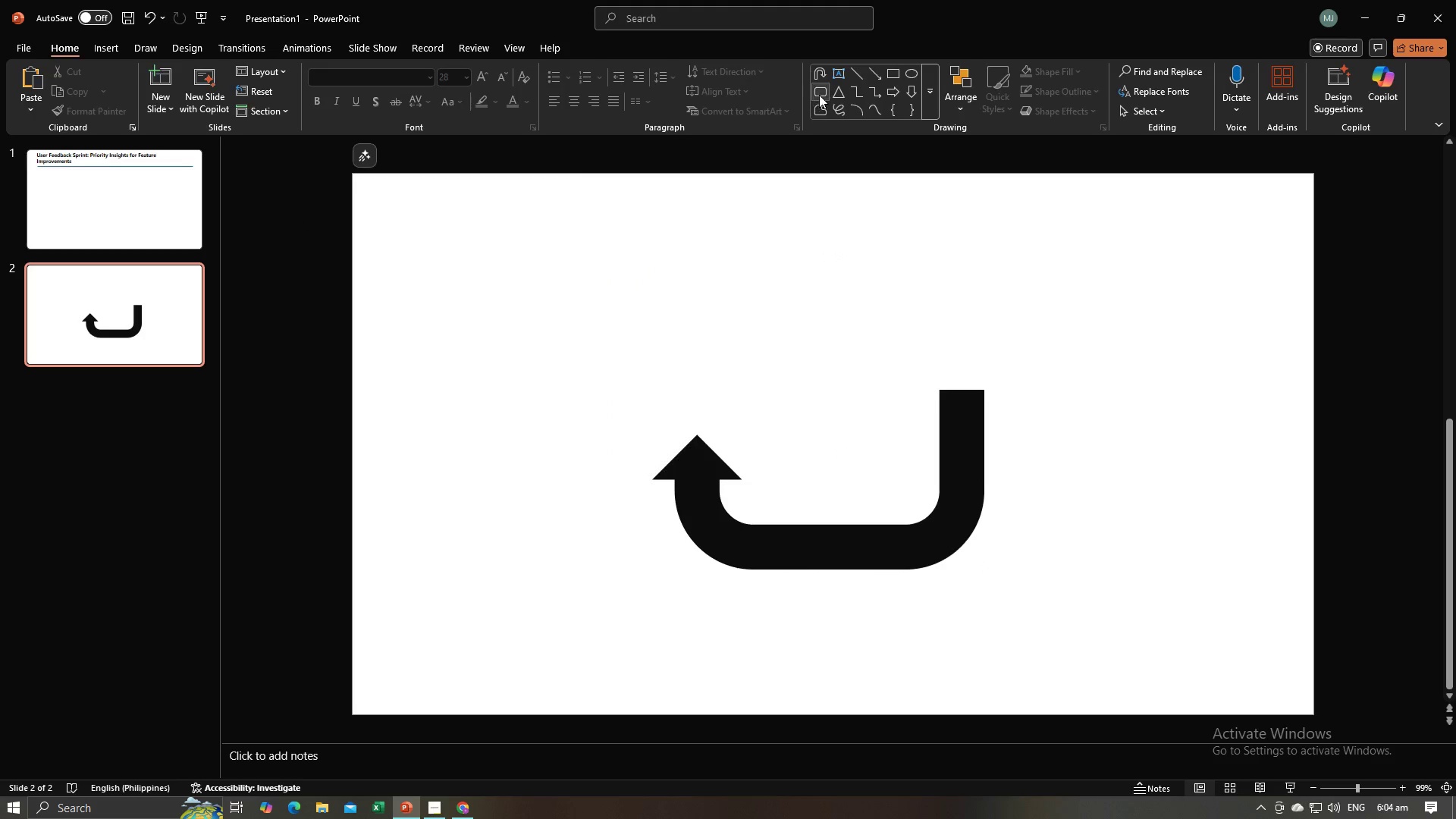 
left_click([819, 95])
 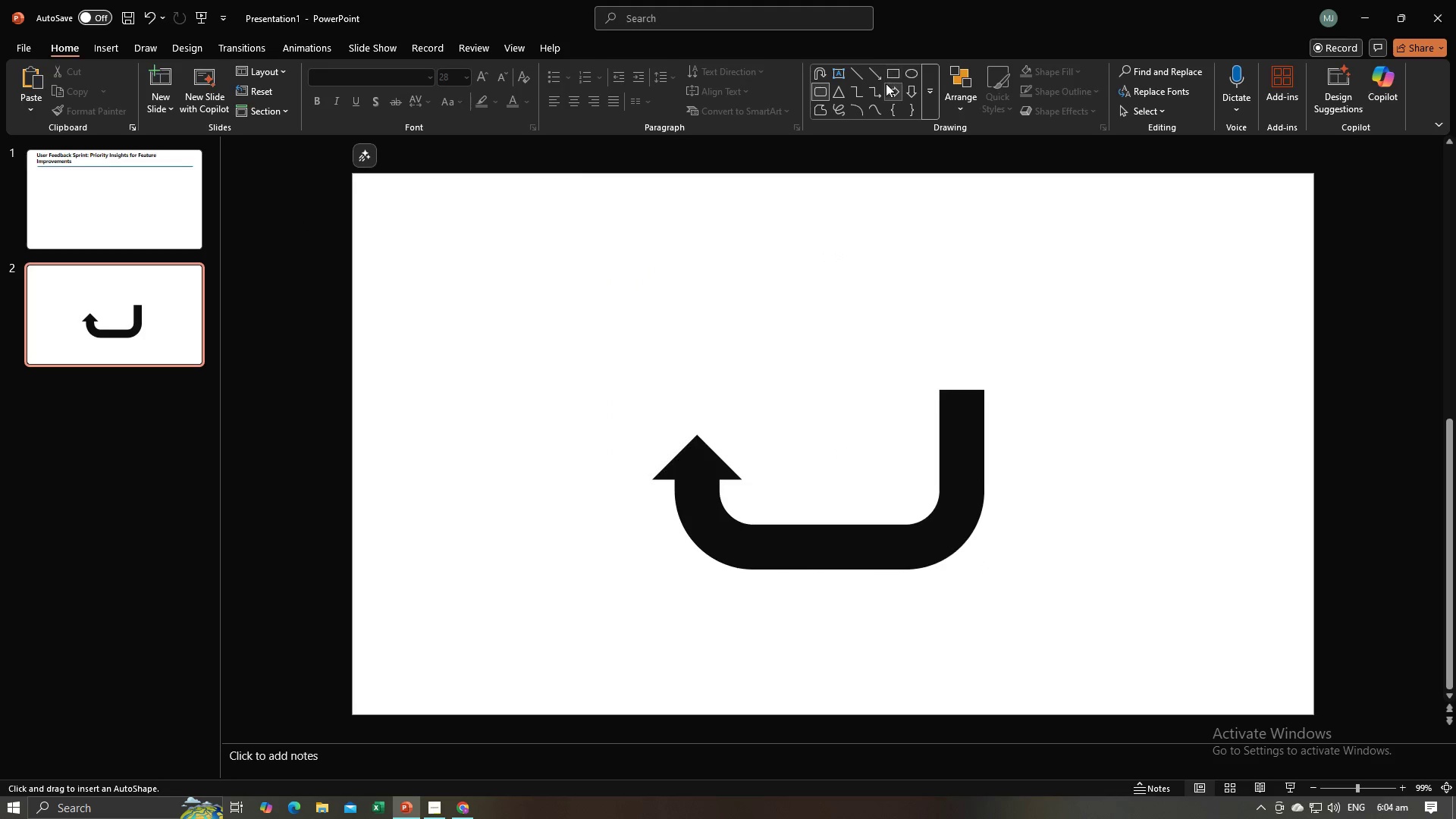 
left_click([890, 71])
 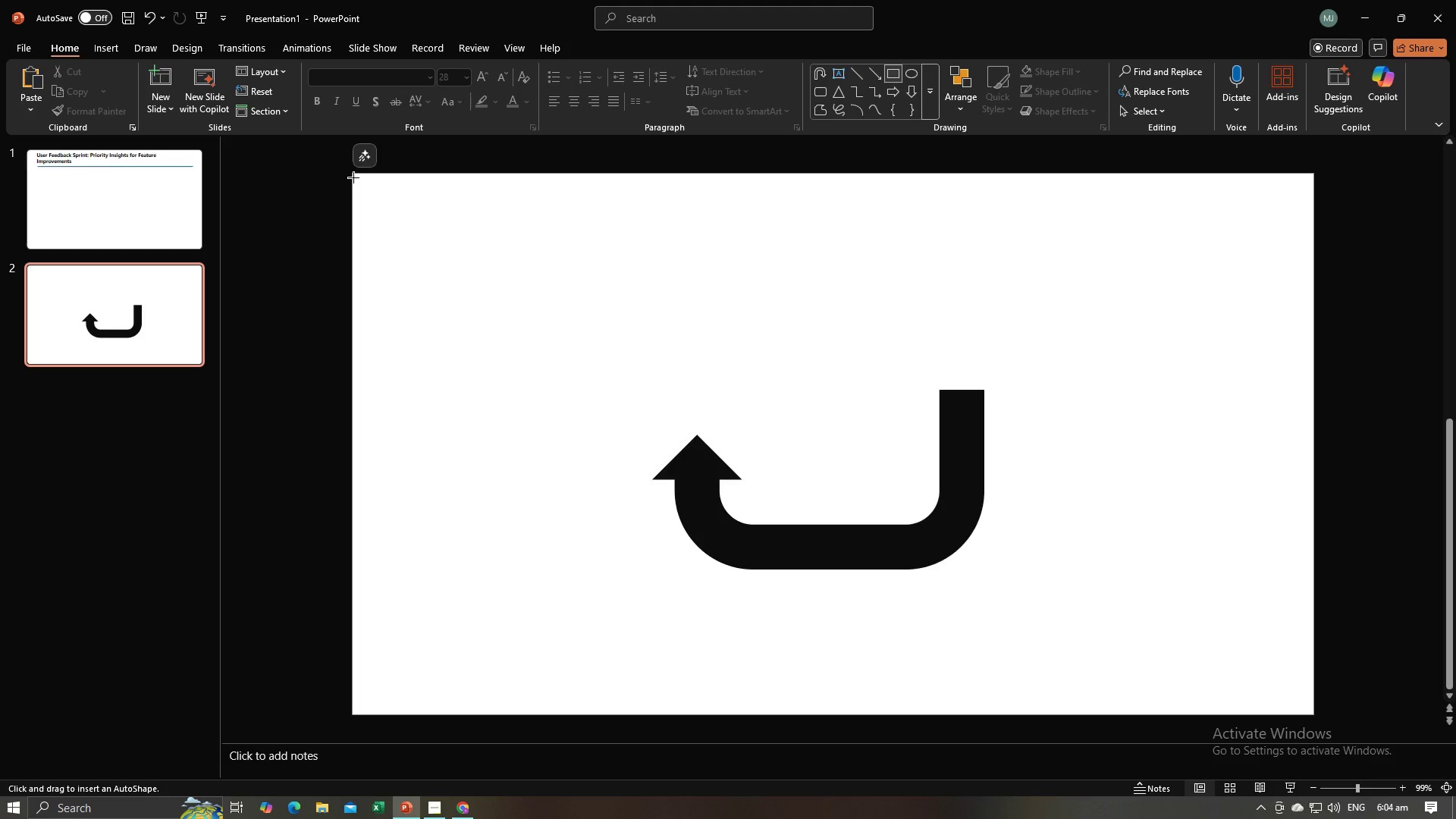 
left_click_drag(start_coordinate=[353, 177], to_coordinate=[1312, 716])
 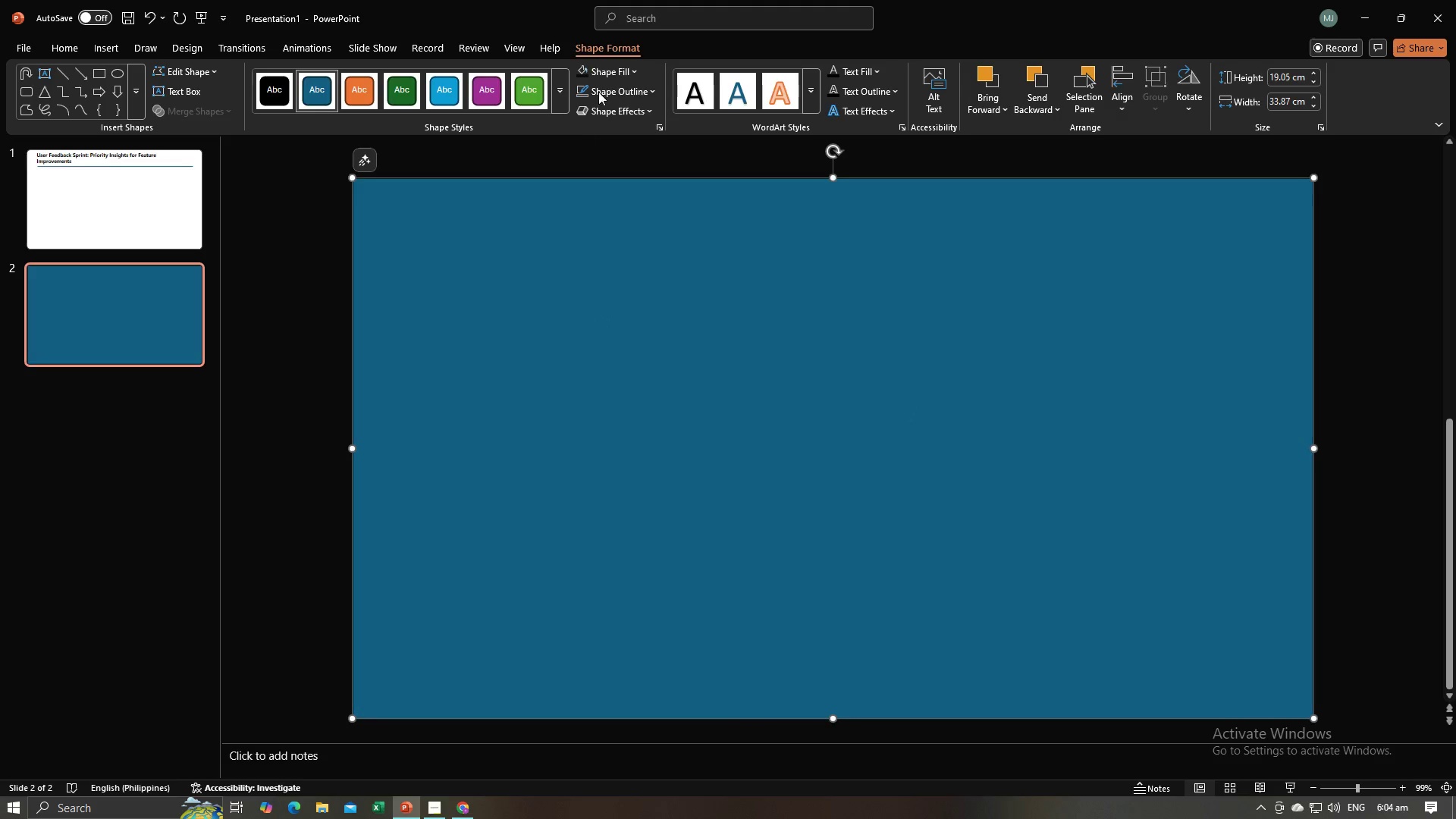 
left_click([612, 77])
 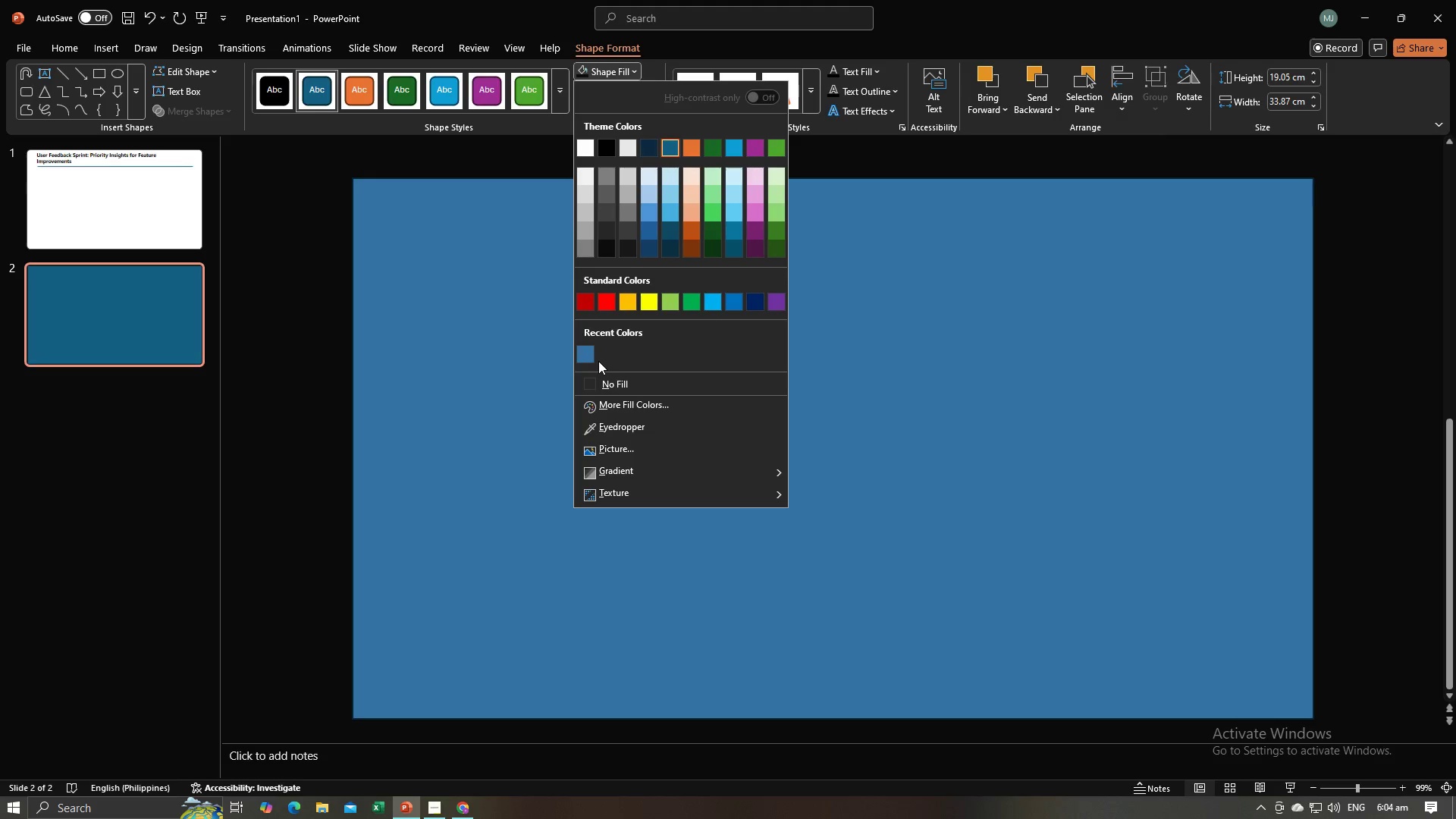 
left_click([586, 353])
 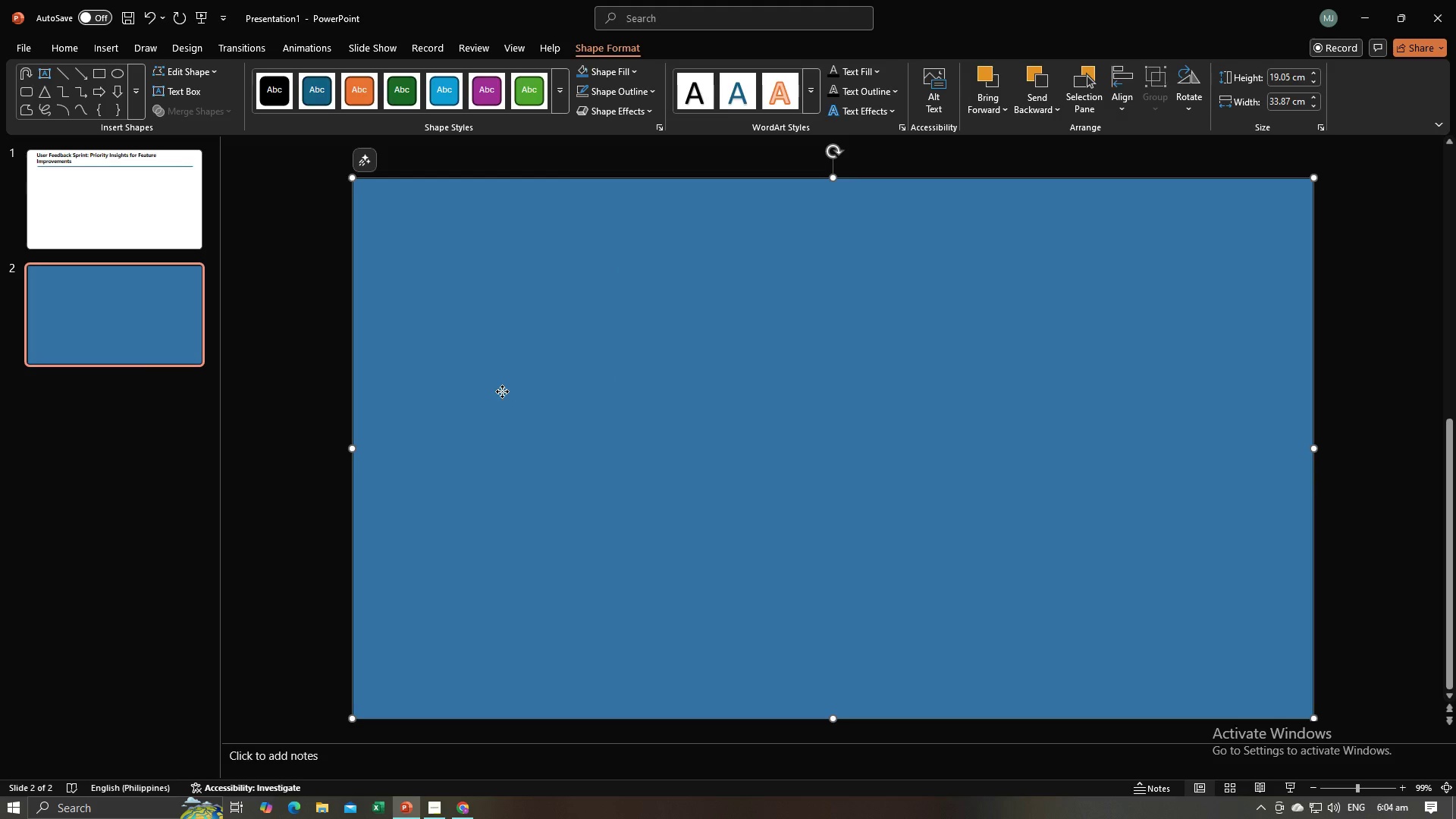 
right_click([502, 391])
 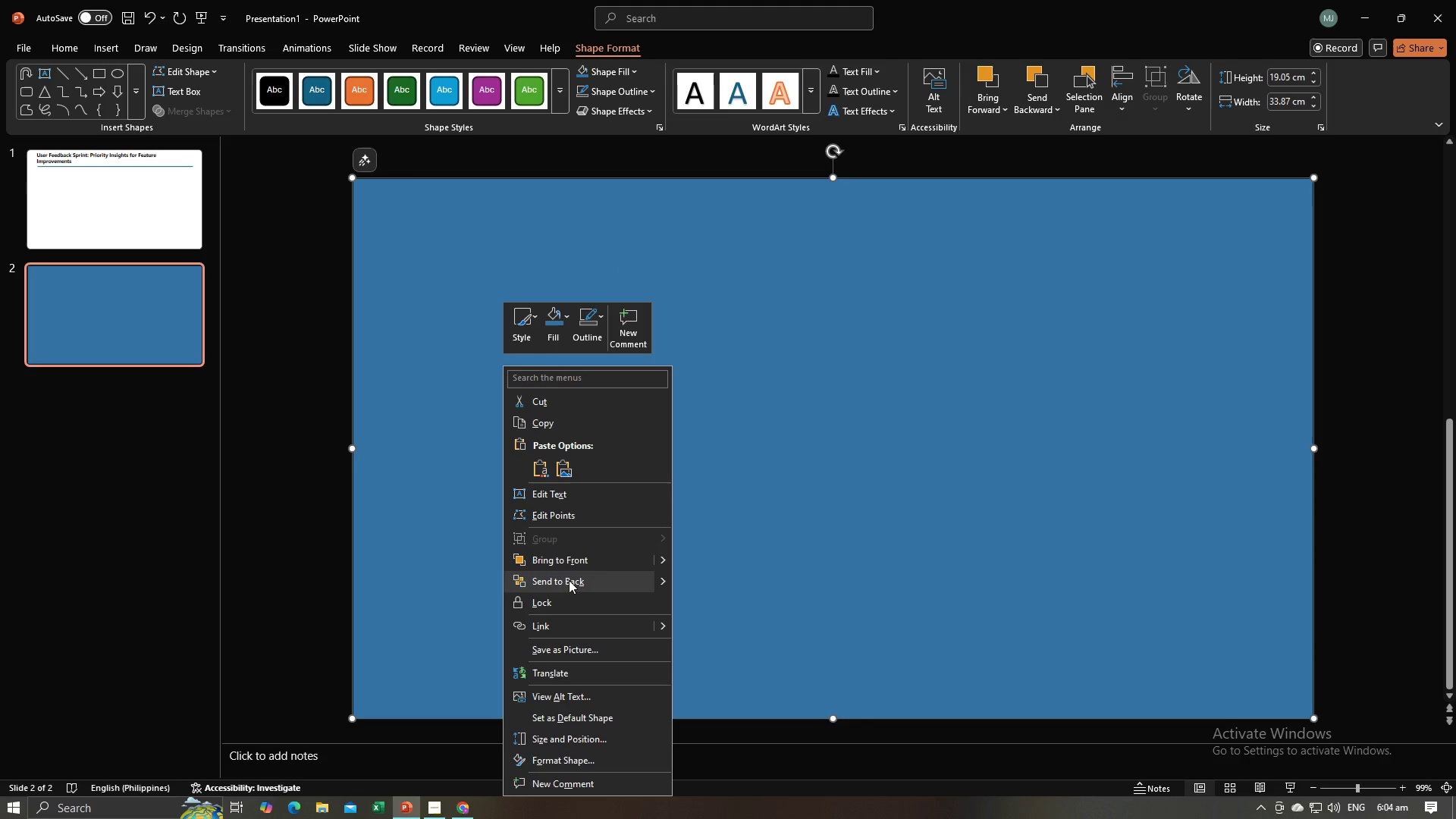 
left_click([570, 582])
 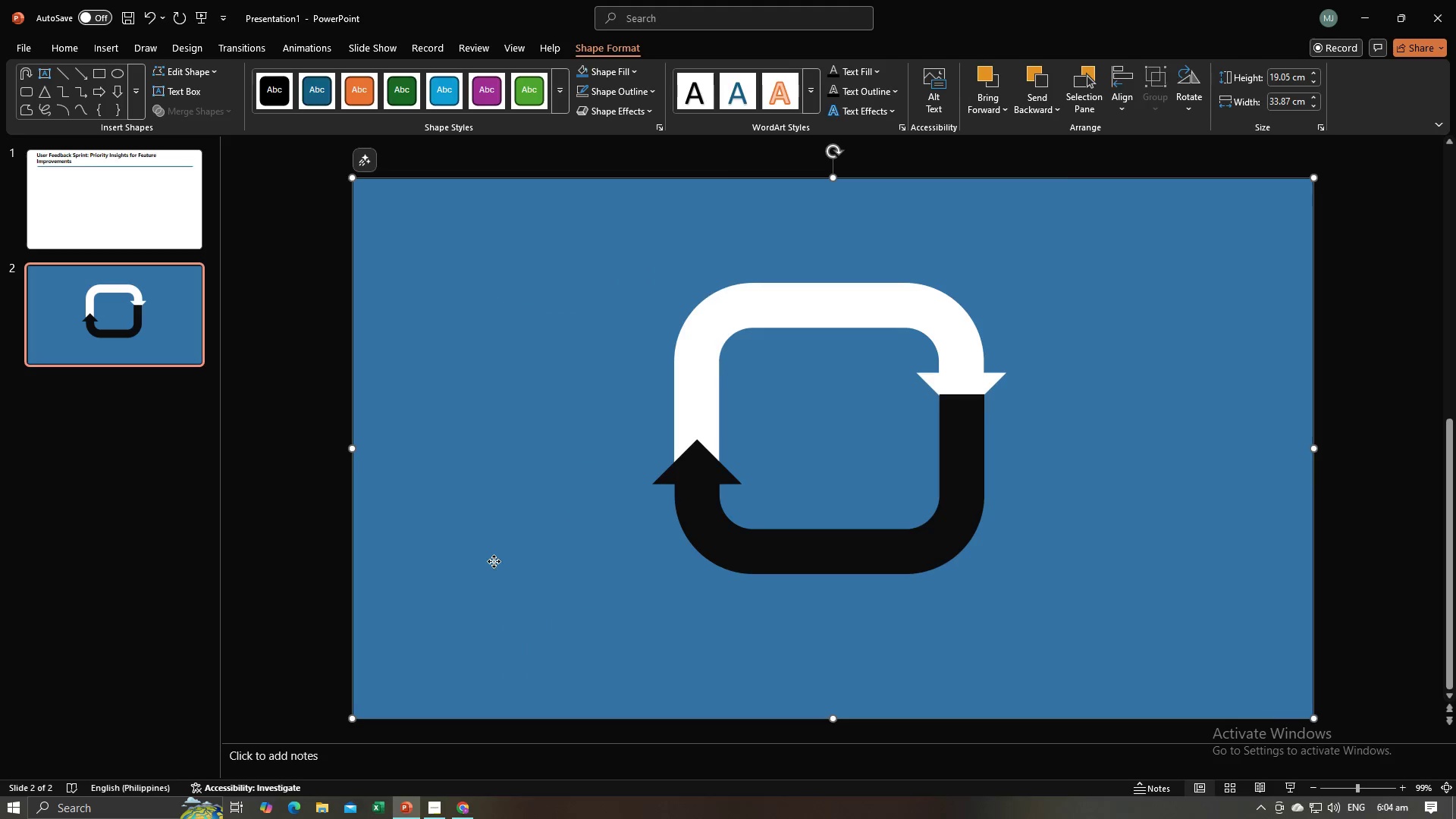 
left_click([494, 561])
 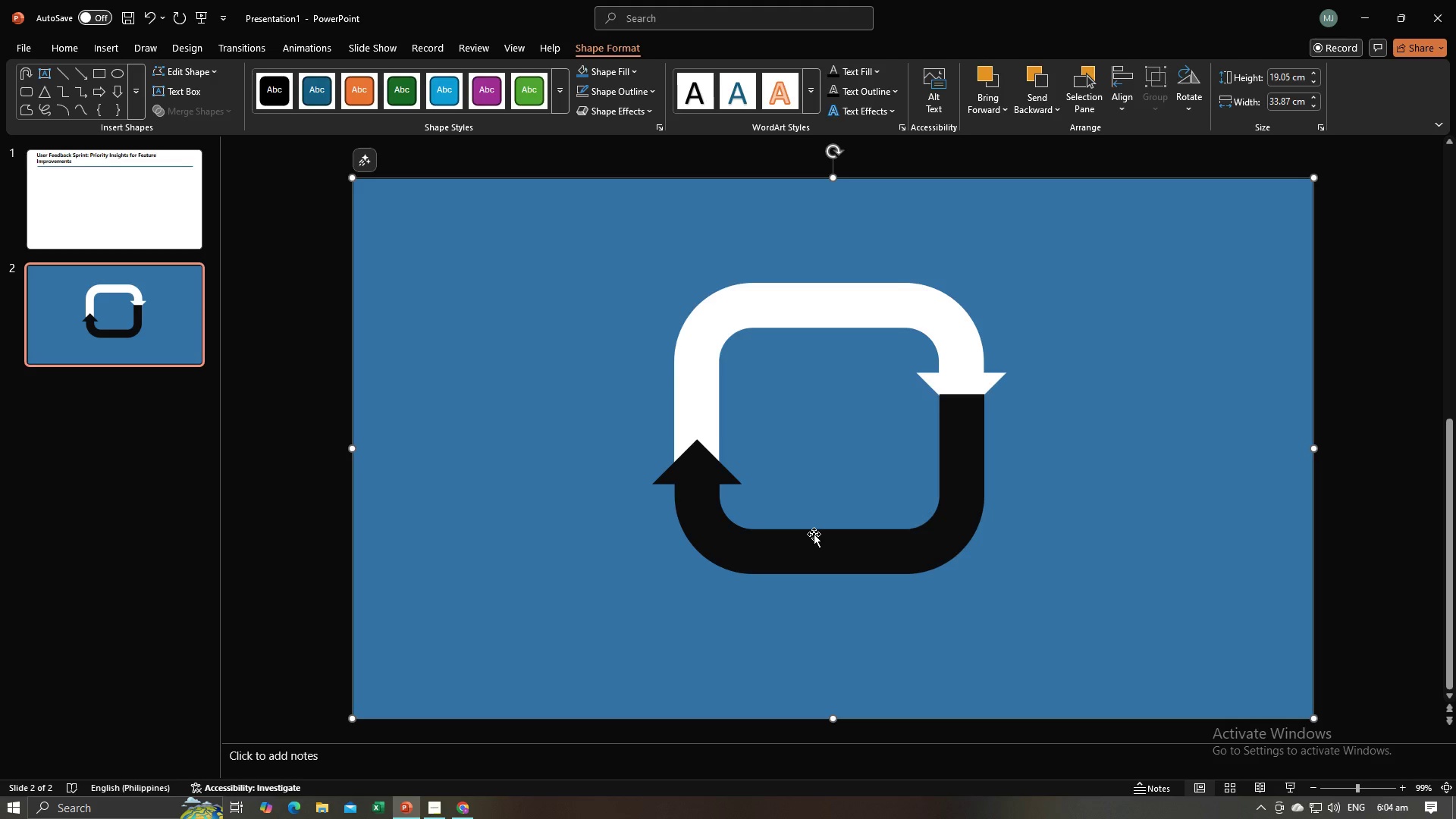 
wait(5.96)
 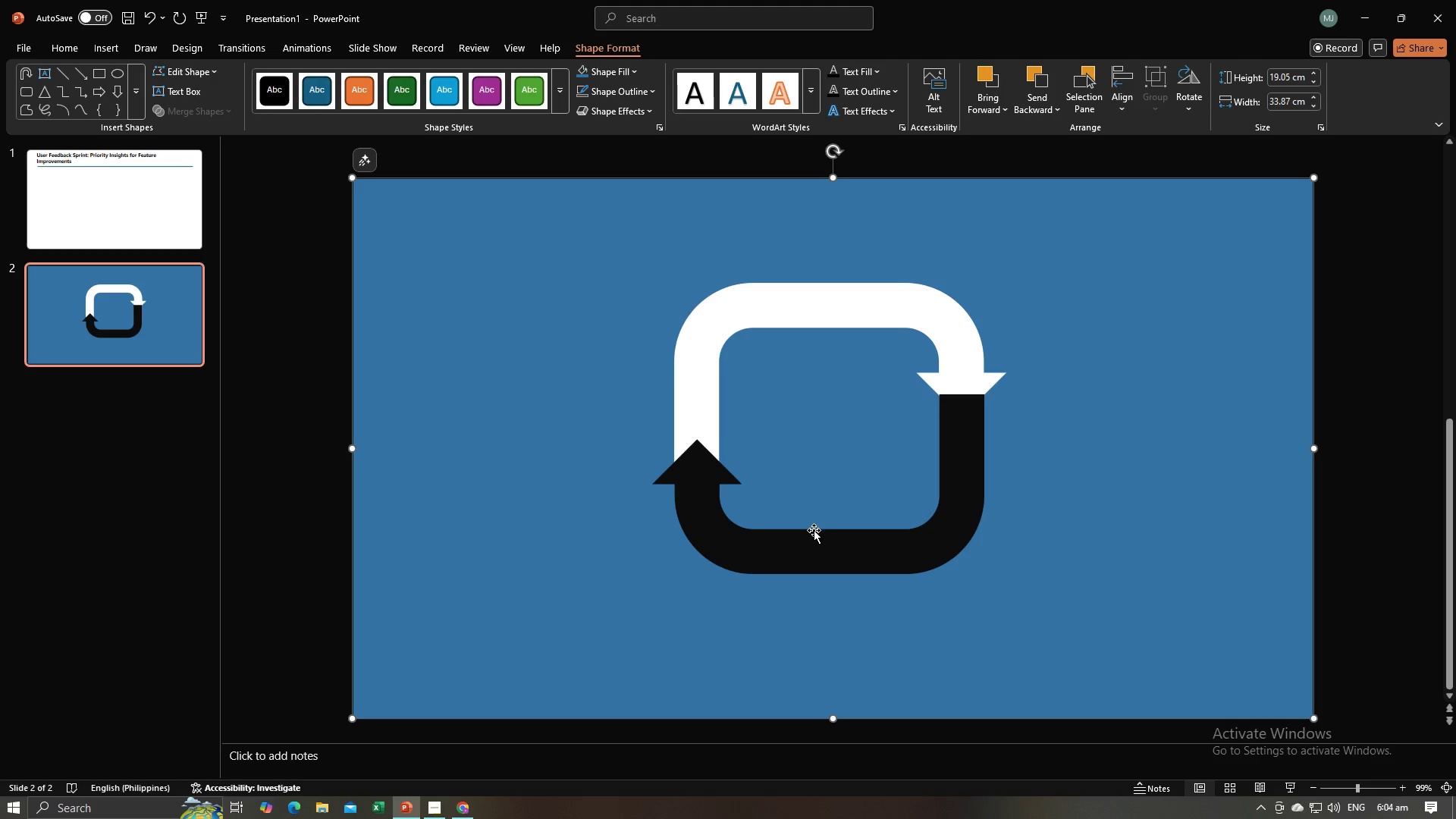 
left_click_drag(start_coordinate=[811, 548], to_coordinate=[809, 522])
 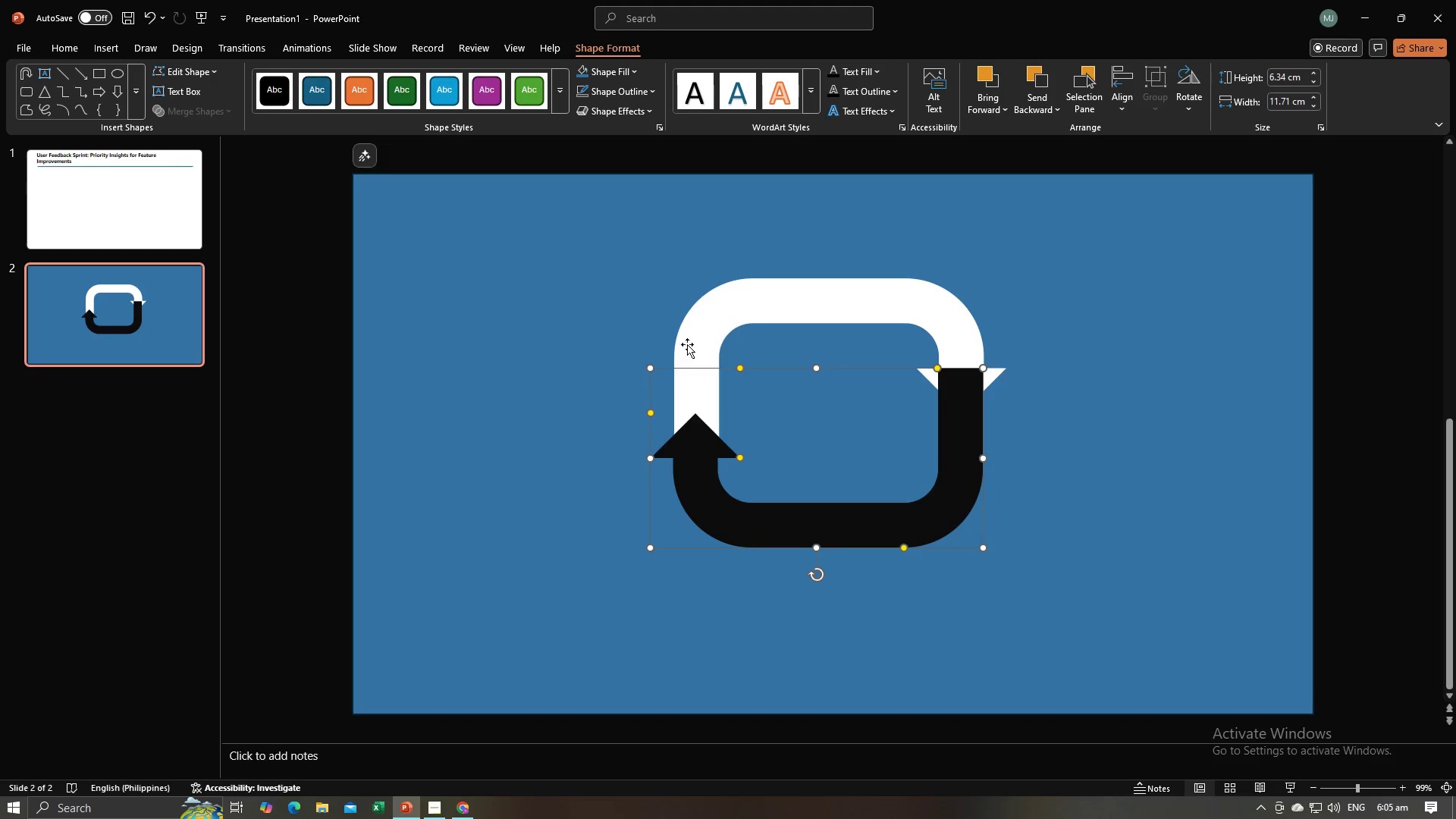 
left_click([708, 329])
 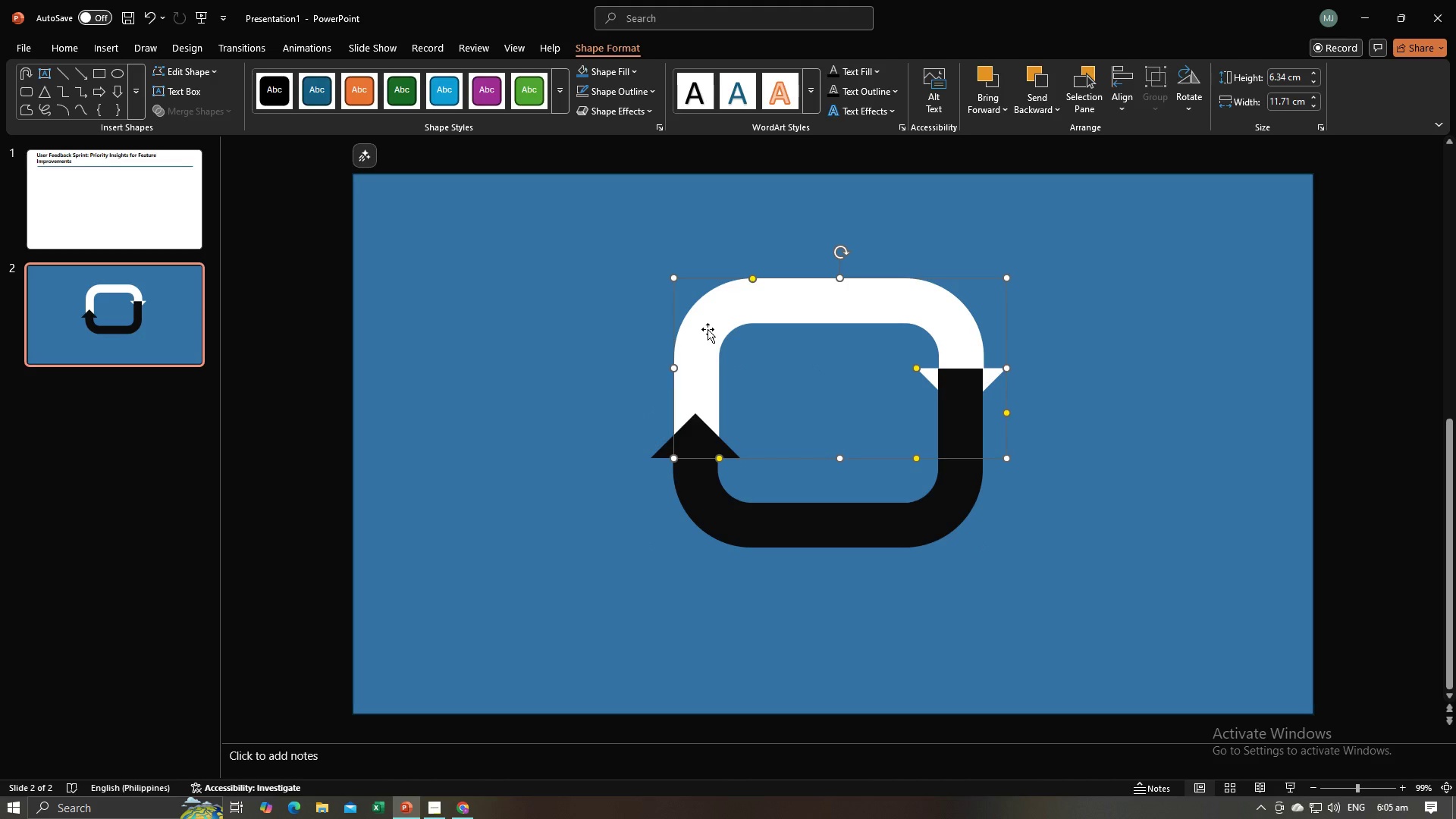 
key(Control+C)
 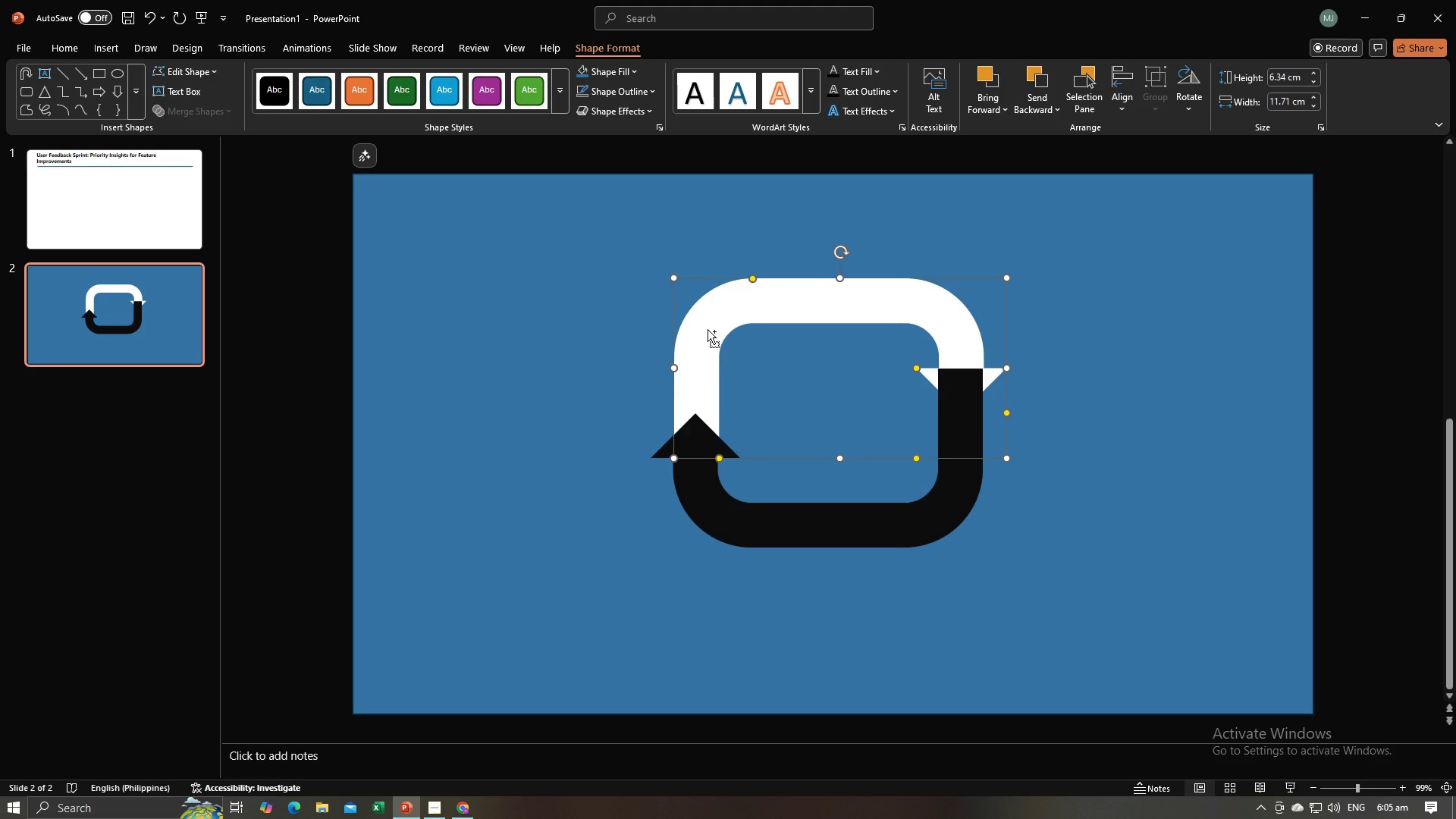 
key(Control+V)
 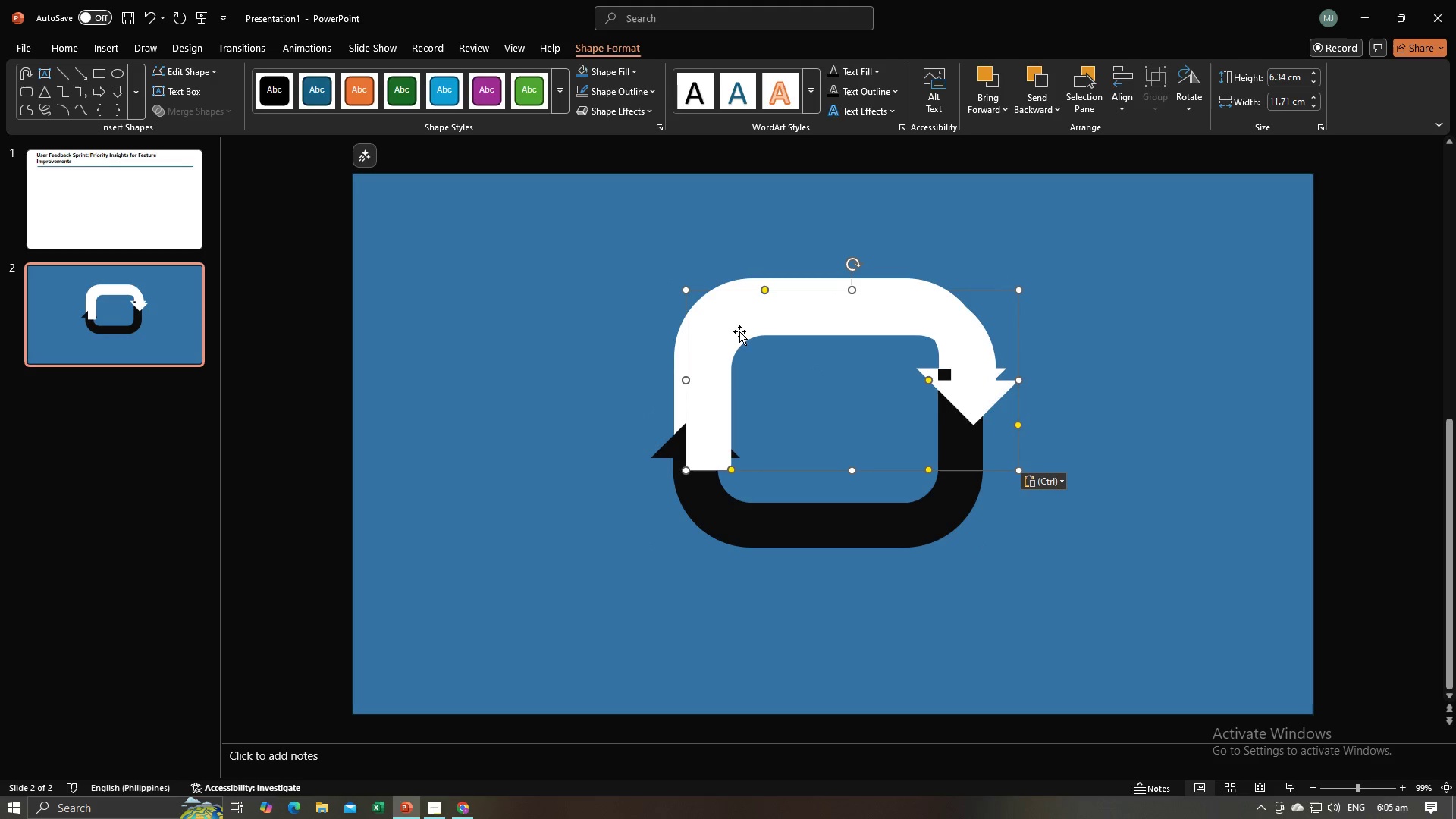 
left_click_drag(start_coordinate=[738, 331], to_coordinate=[730, 322])
 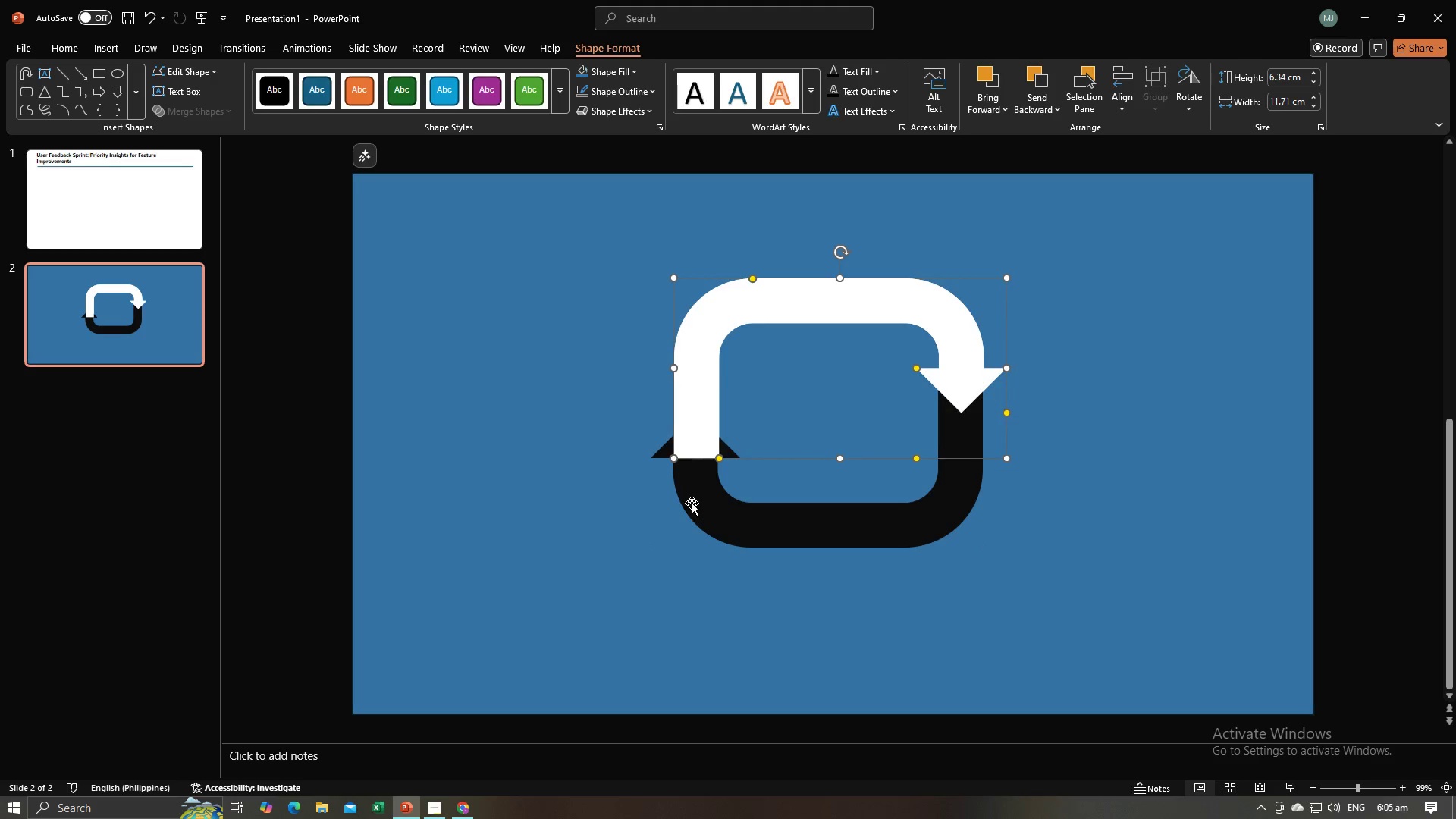 
left_click([692, 503])
 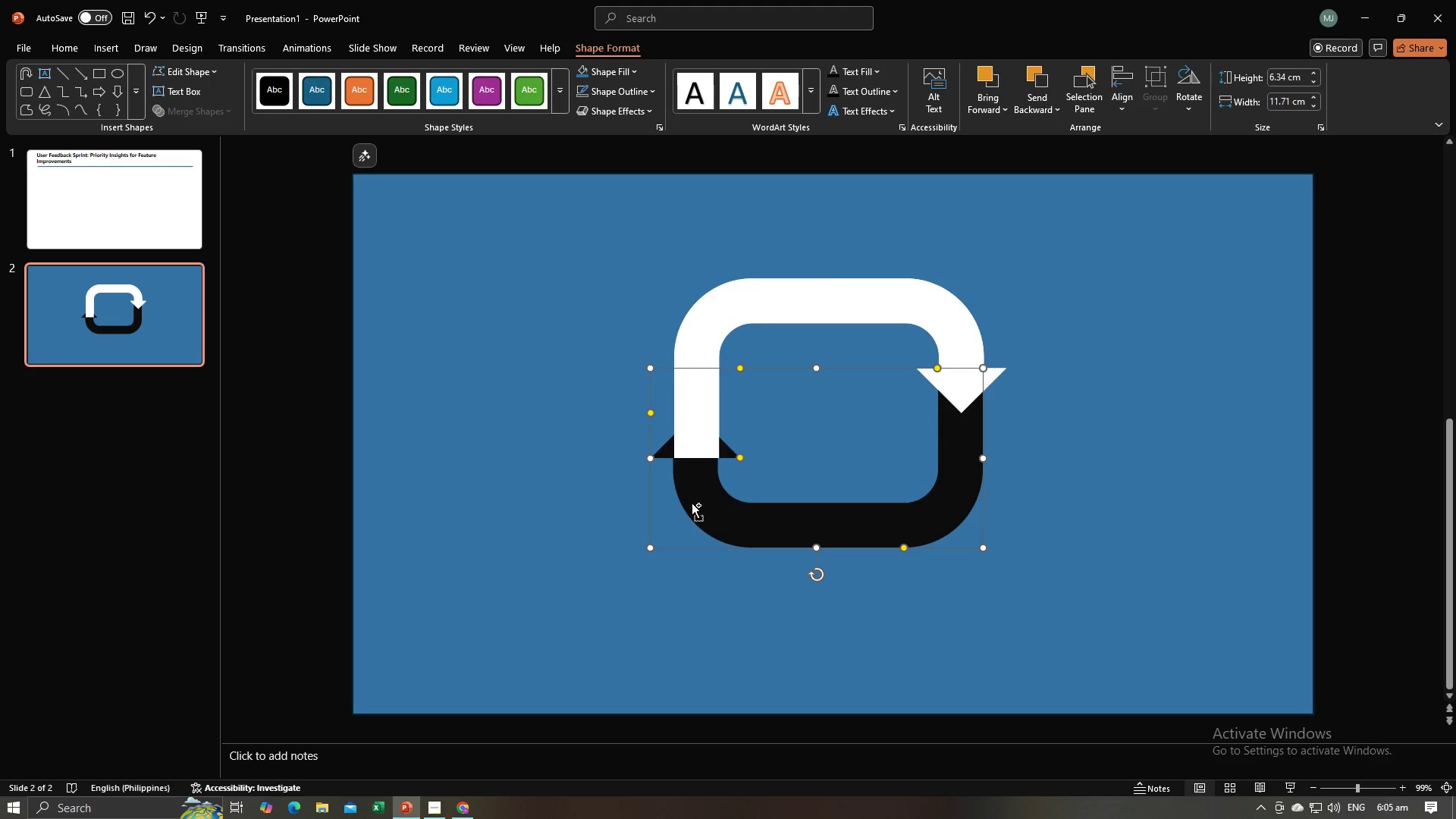 
key(Control+C)
 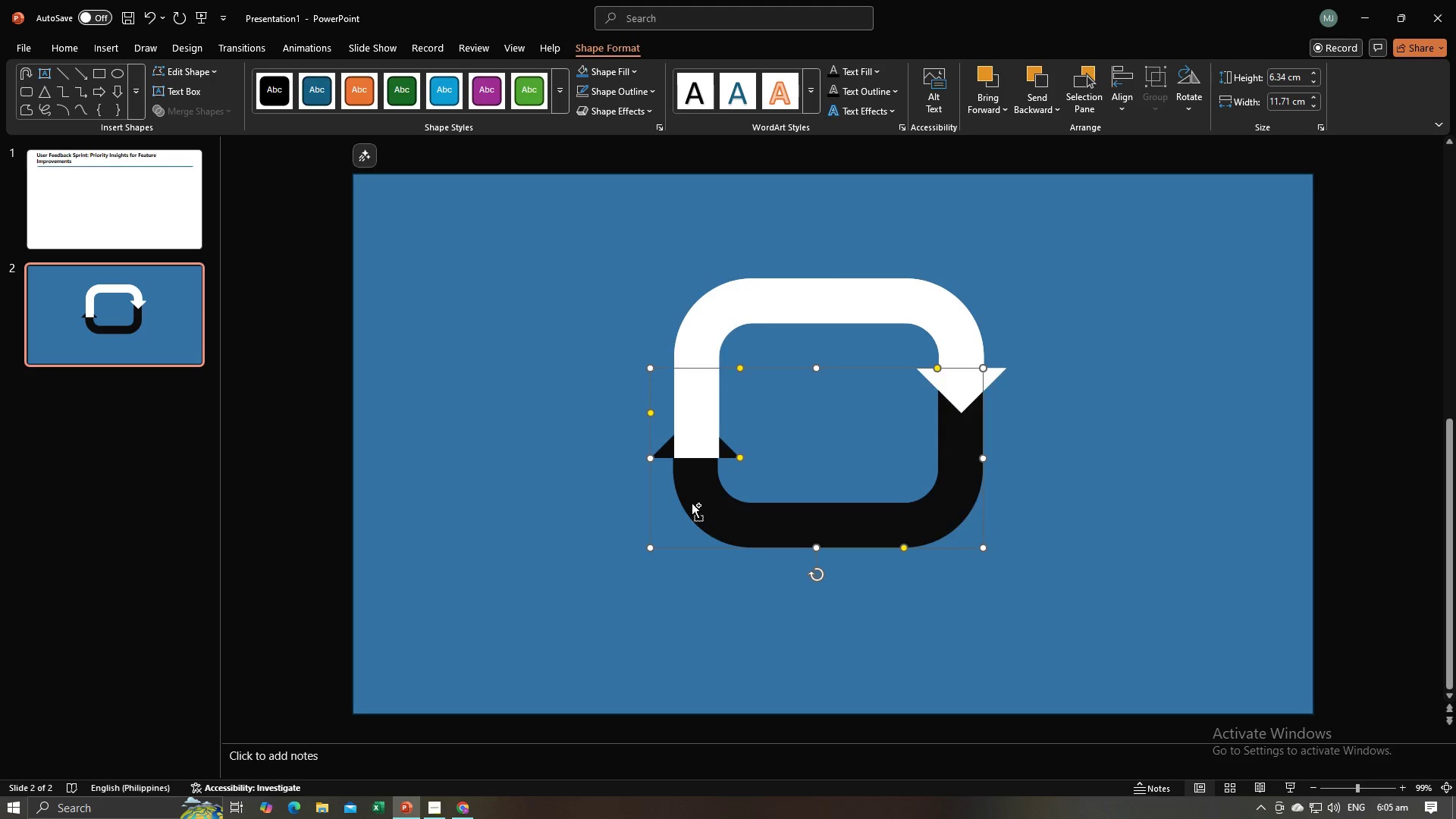 
key(Control+V)
 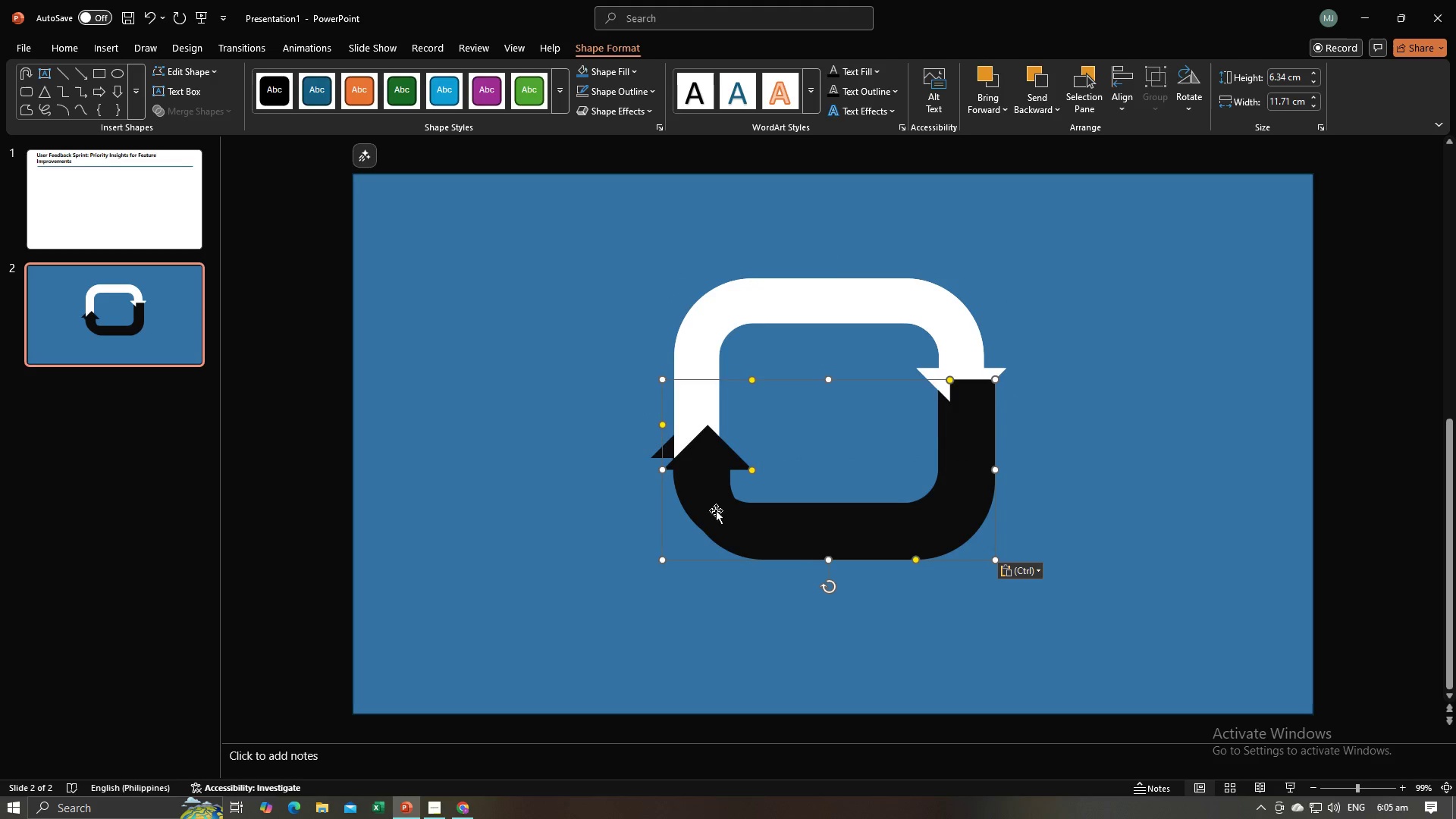 
left_click_drag(start_coordinate=[716, 510], to_coordinate=[705, 503])
 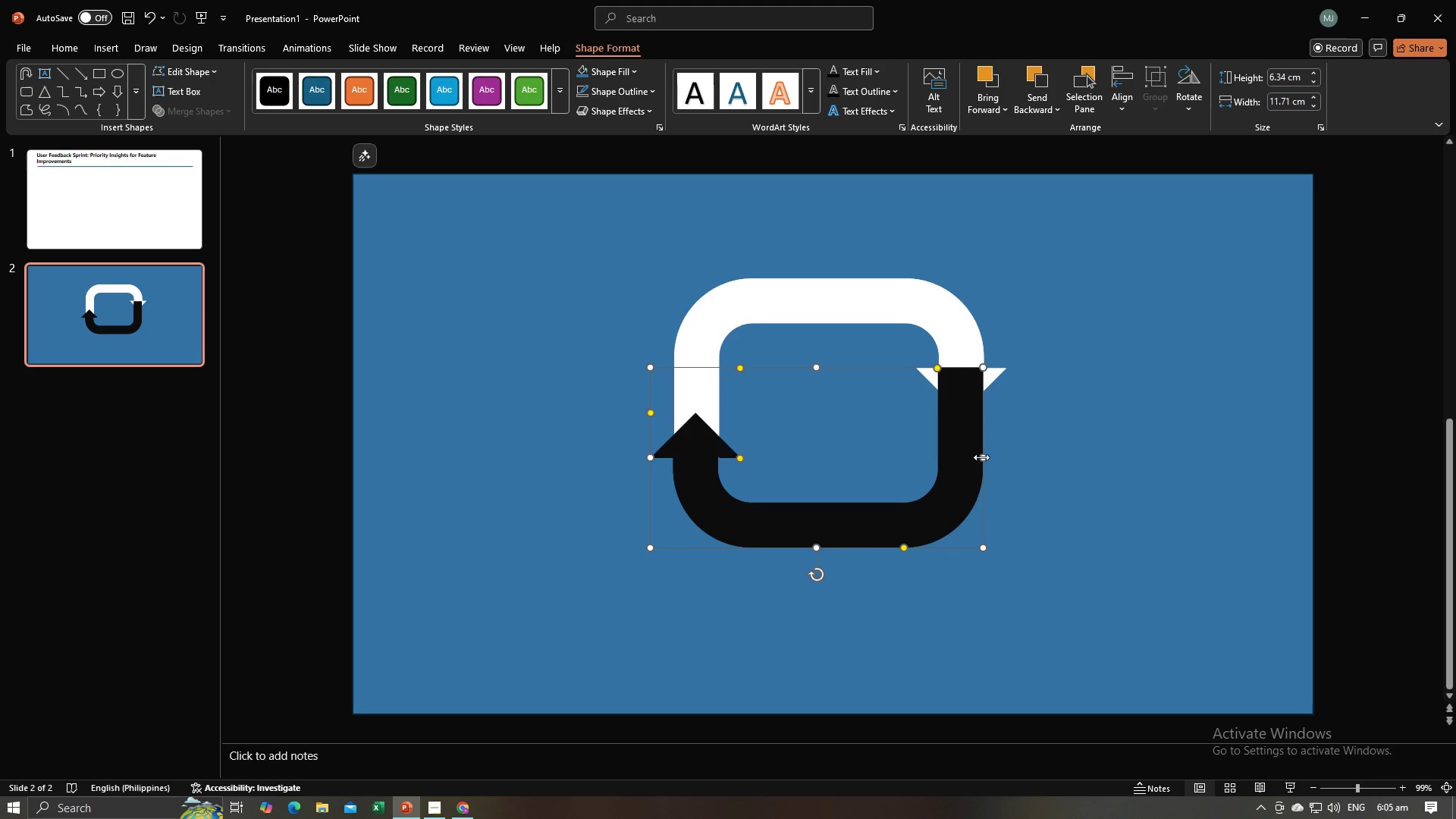 
left_click_drag(start_coordinate=[981, 457], to_coordinate=[984, 466])
 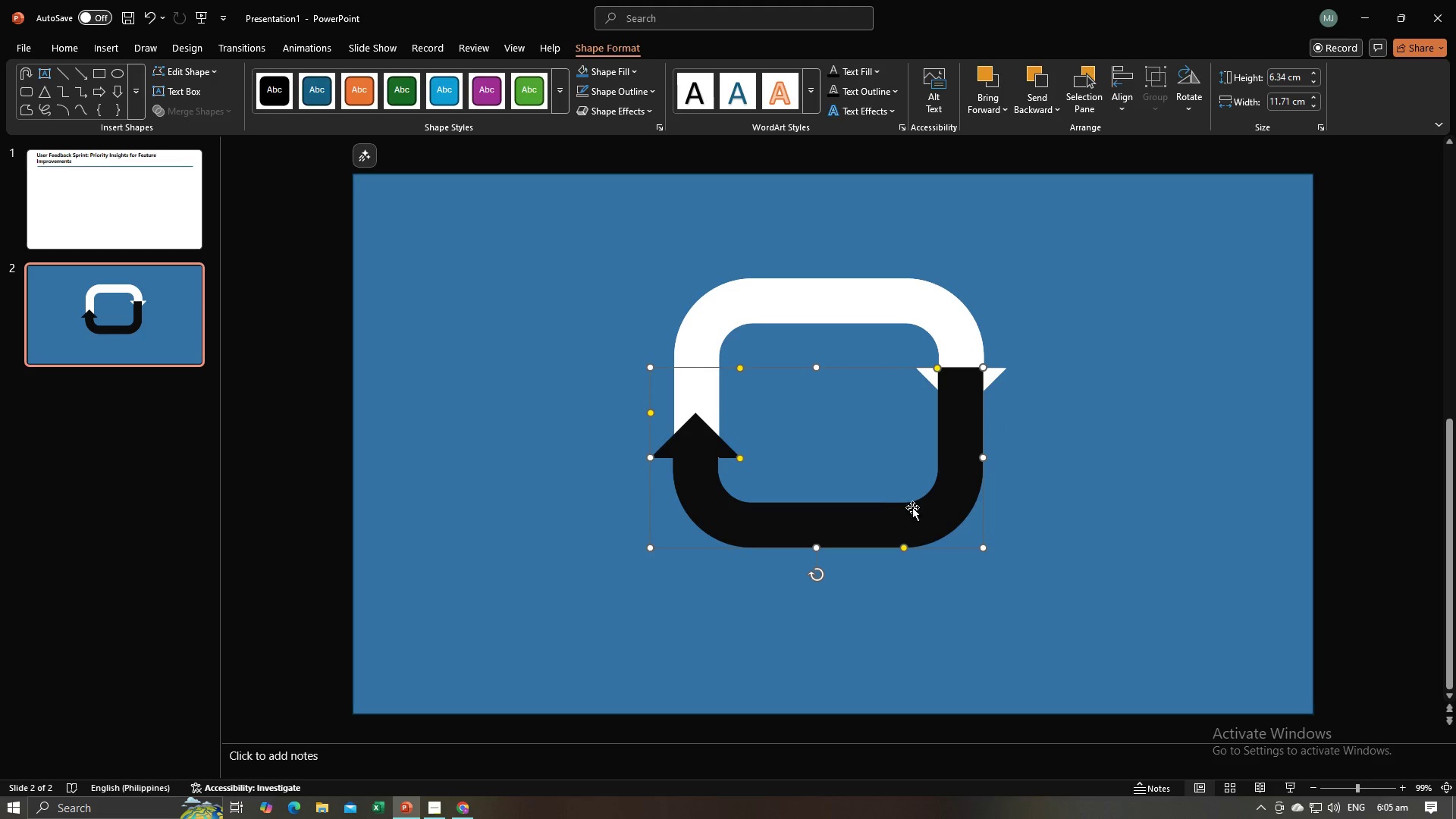 
right_click([912, 507])
 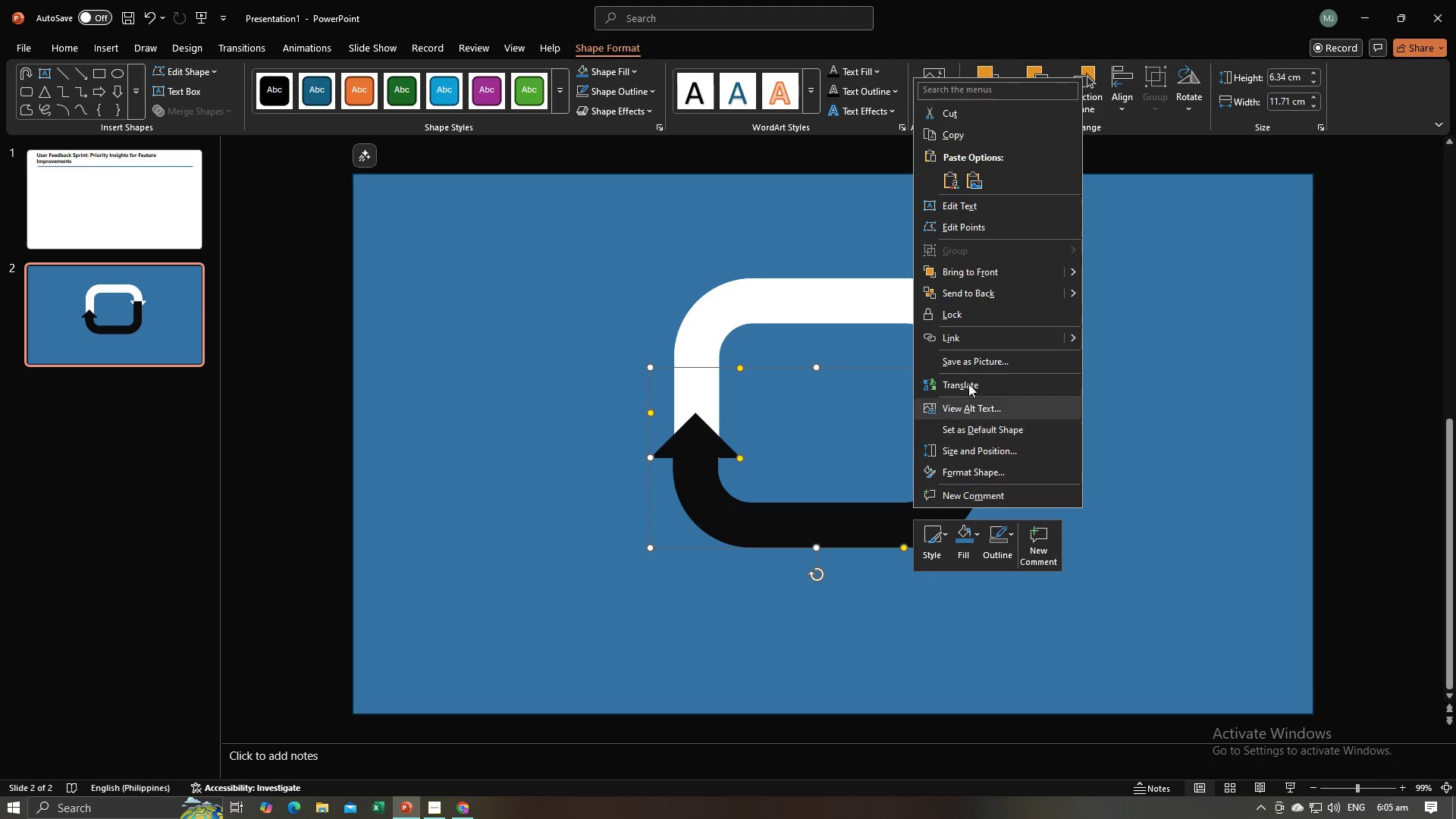 
left_click([962, 223])
 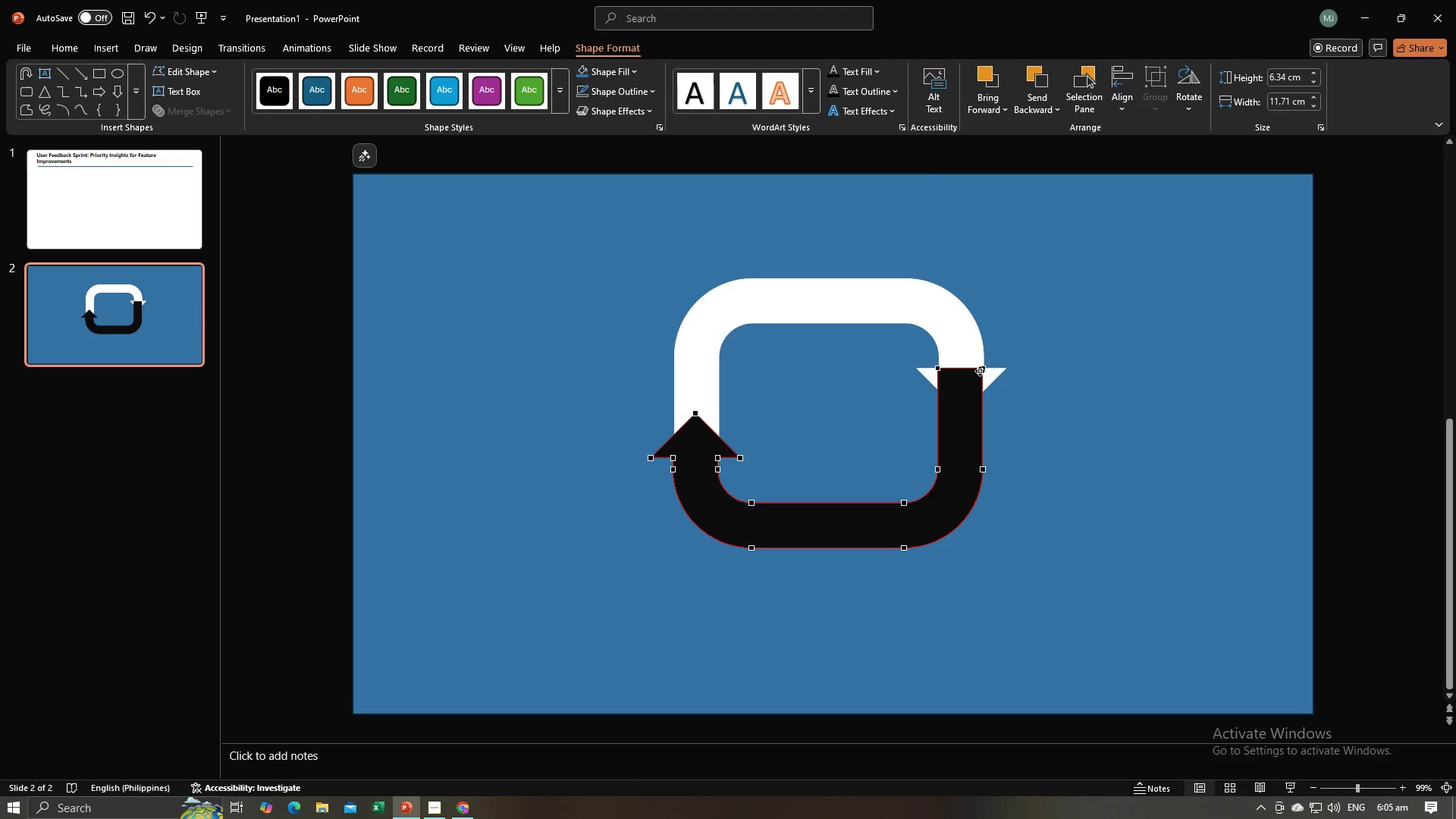 
left_click_drag(start_coordinate=[981, 369], to_coordinate=[903, 544])
 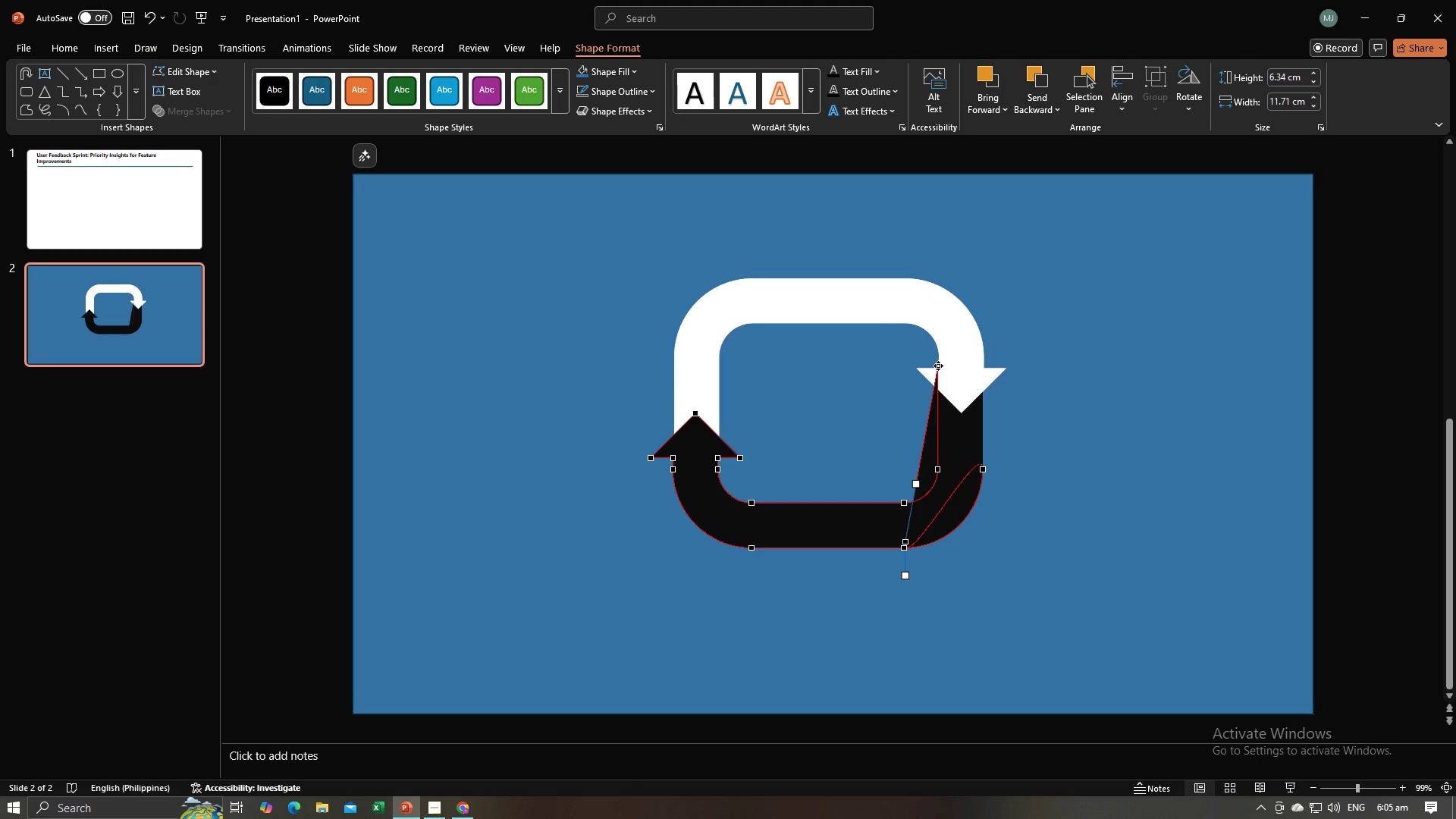 
left_click_drag(start_coordinate=[938, 366], to_coordinate=[935, 428])
 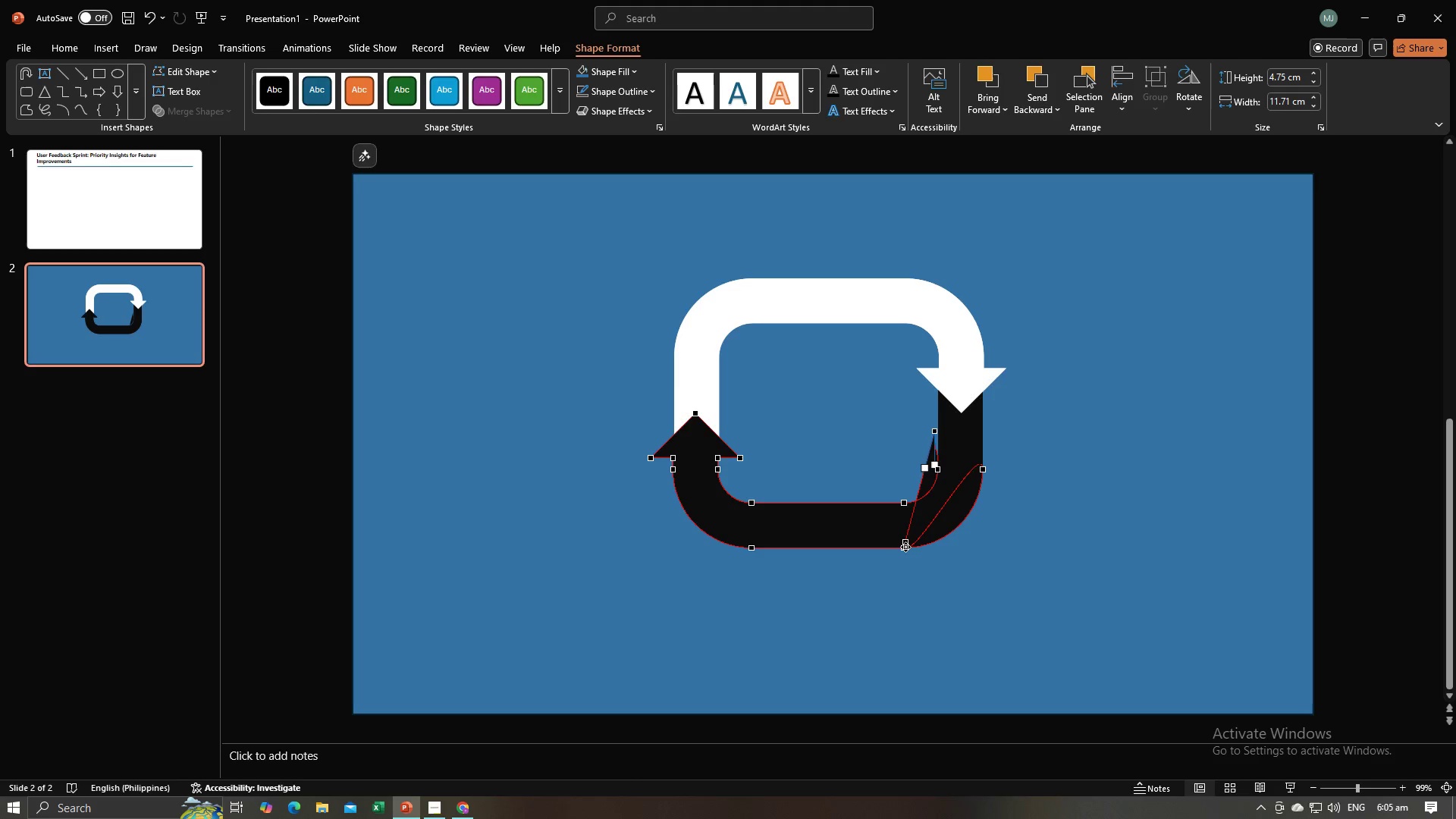 
left_click_drag(start_coordinate=[905, 544], to_coordinate=[982, 427])
 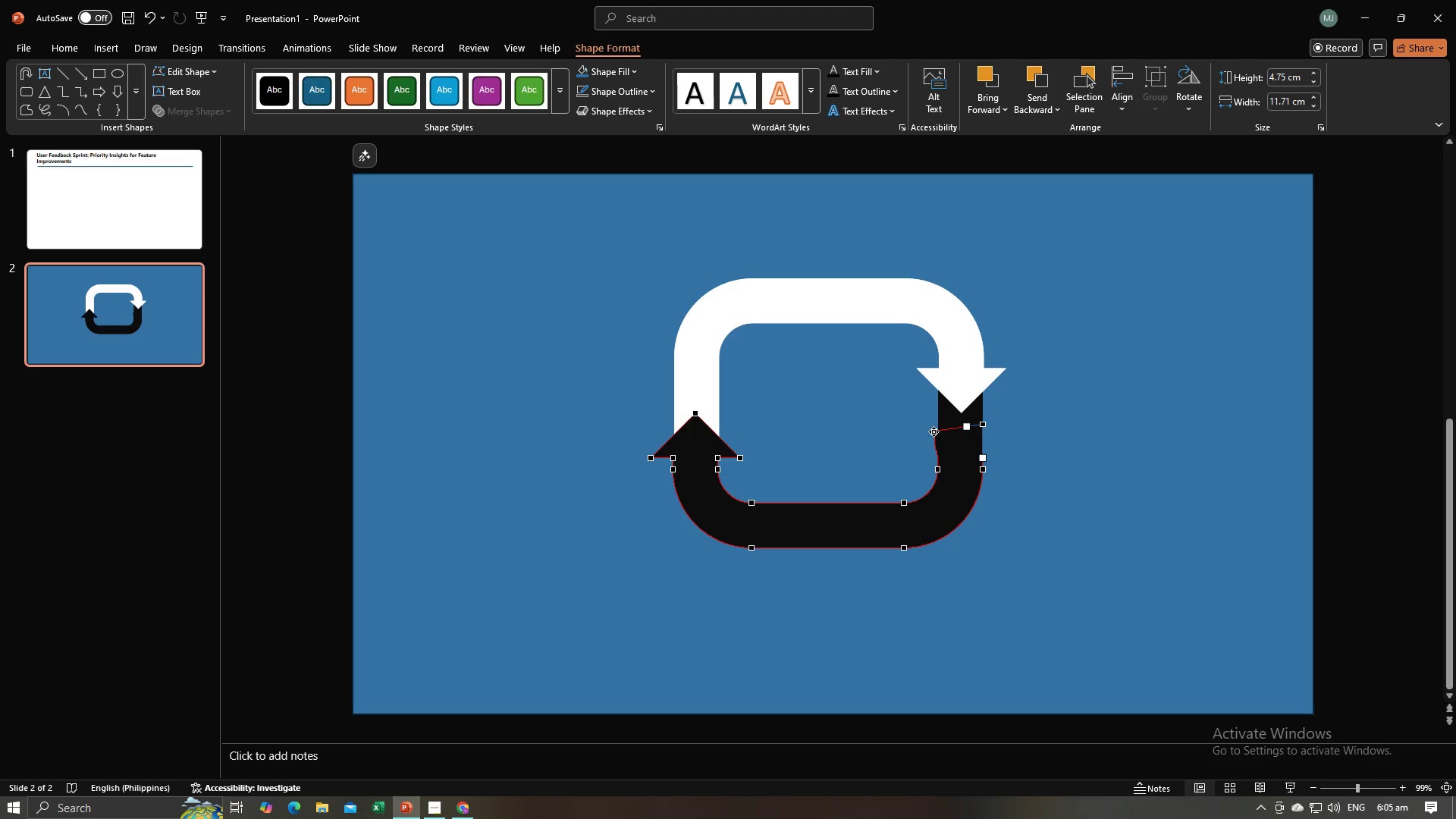 
left_click_drag(start_coordinate=[934, 431], to_coordinate=[938, 428])
 